 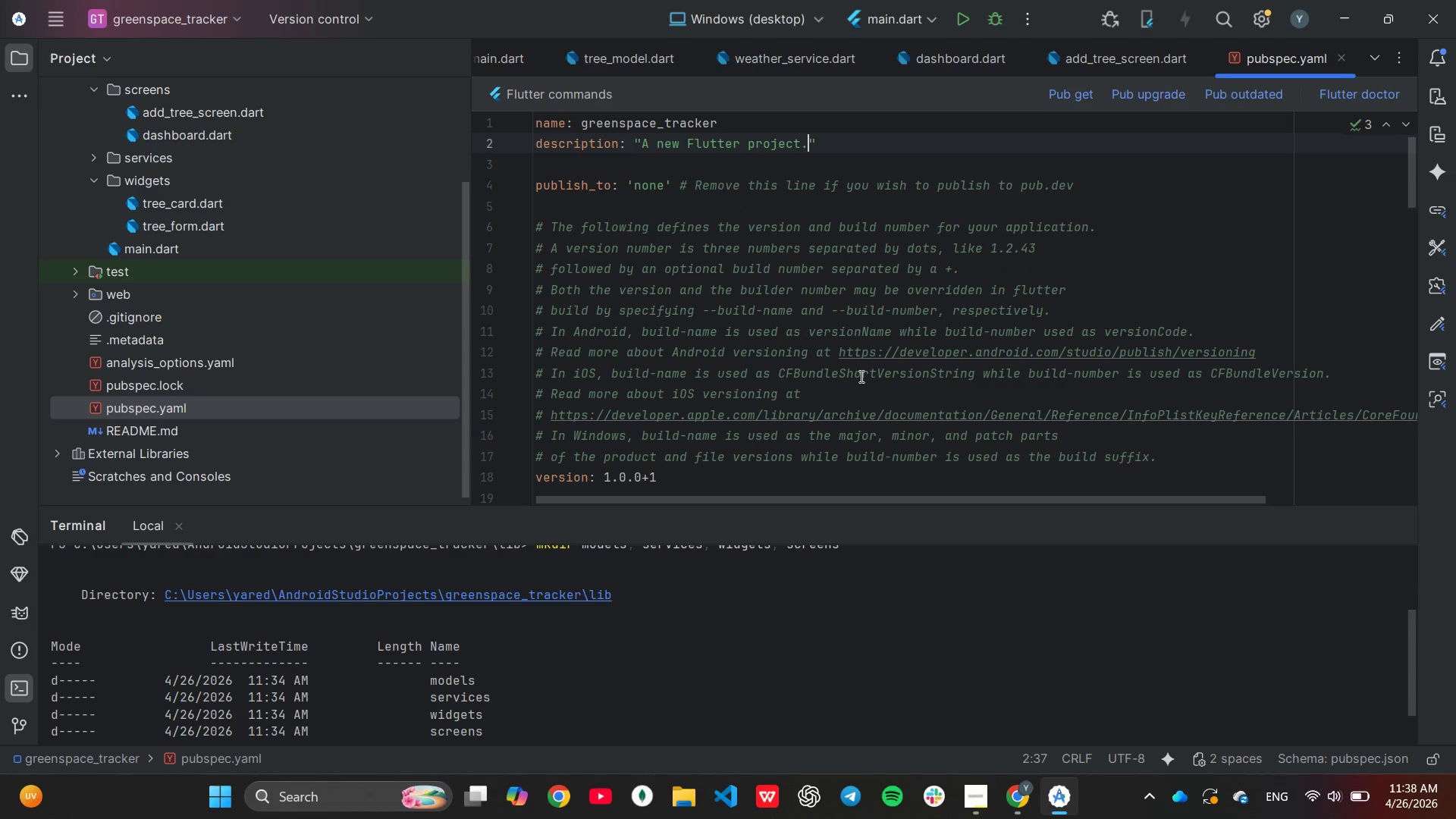 
hold_key(key=Backspace, duration=0.77)
 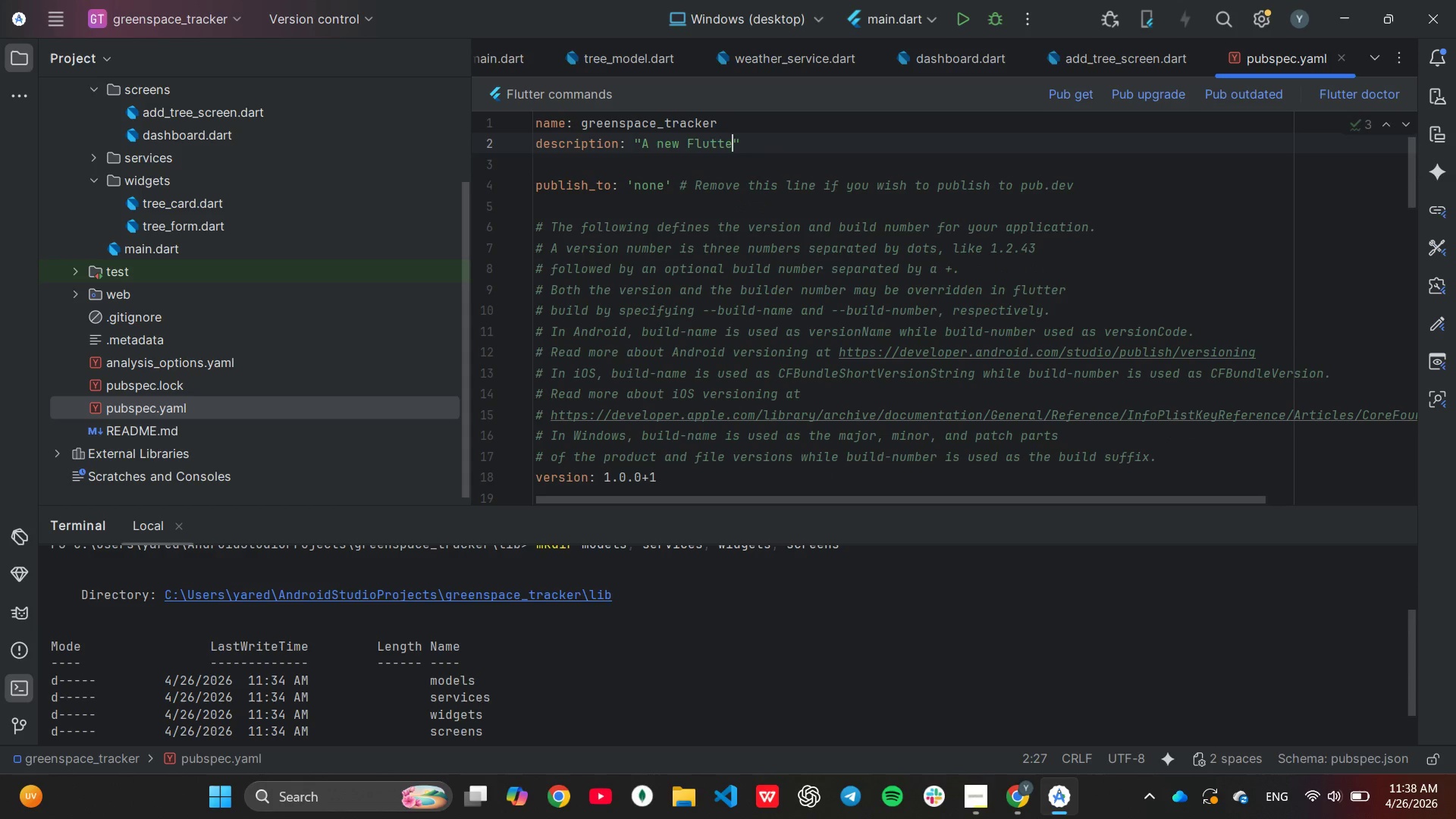 
hold_key(key=Backspace, duration=0.78)
 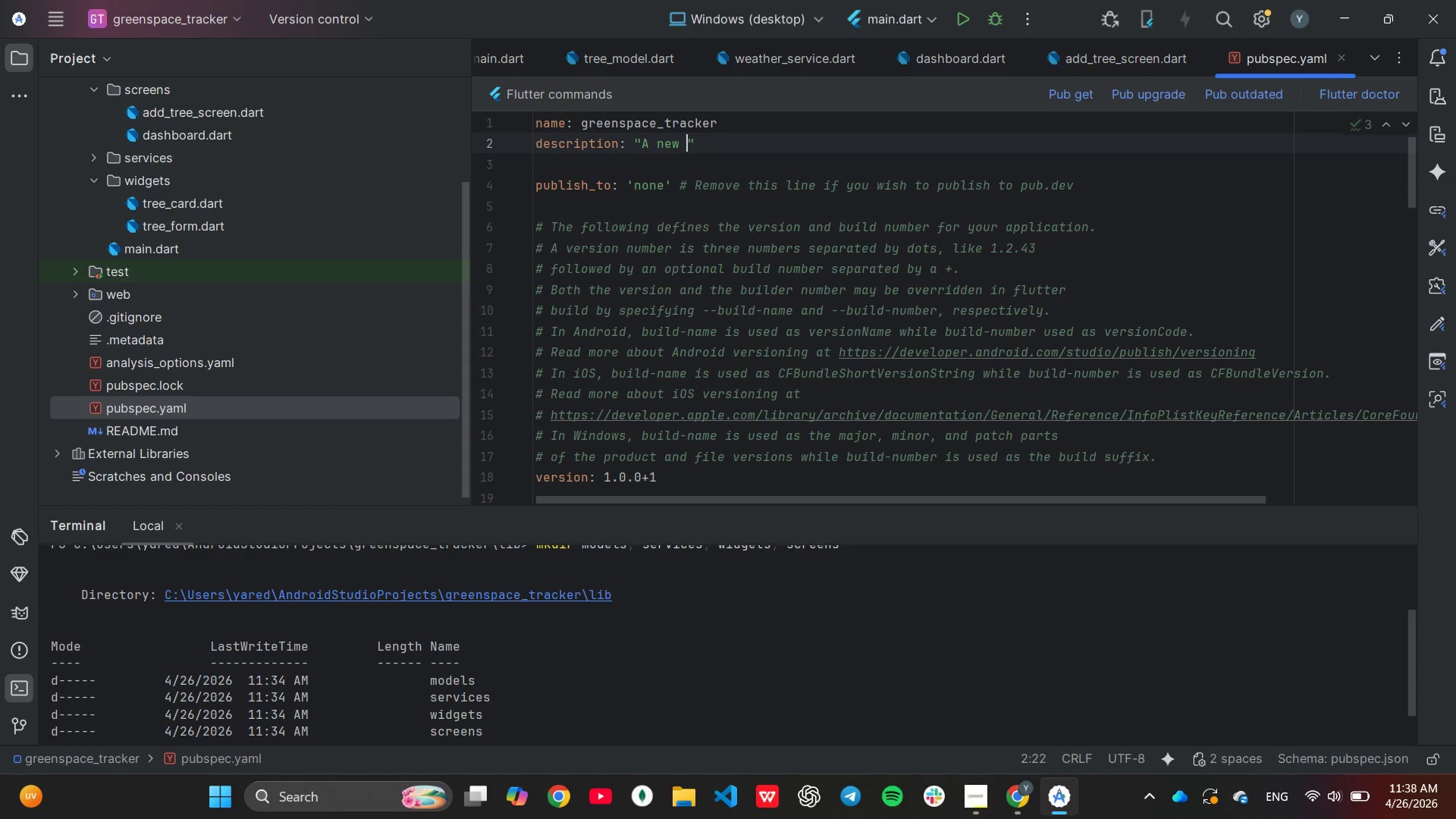 
key(Backspace)
 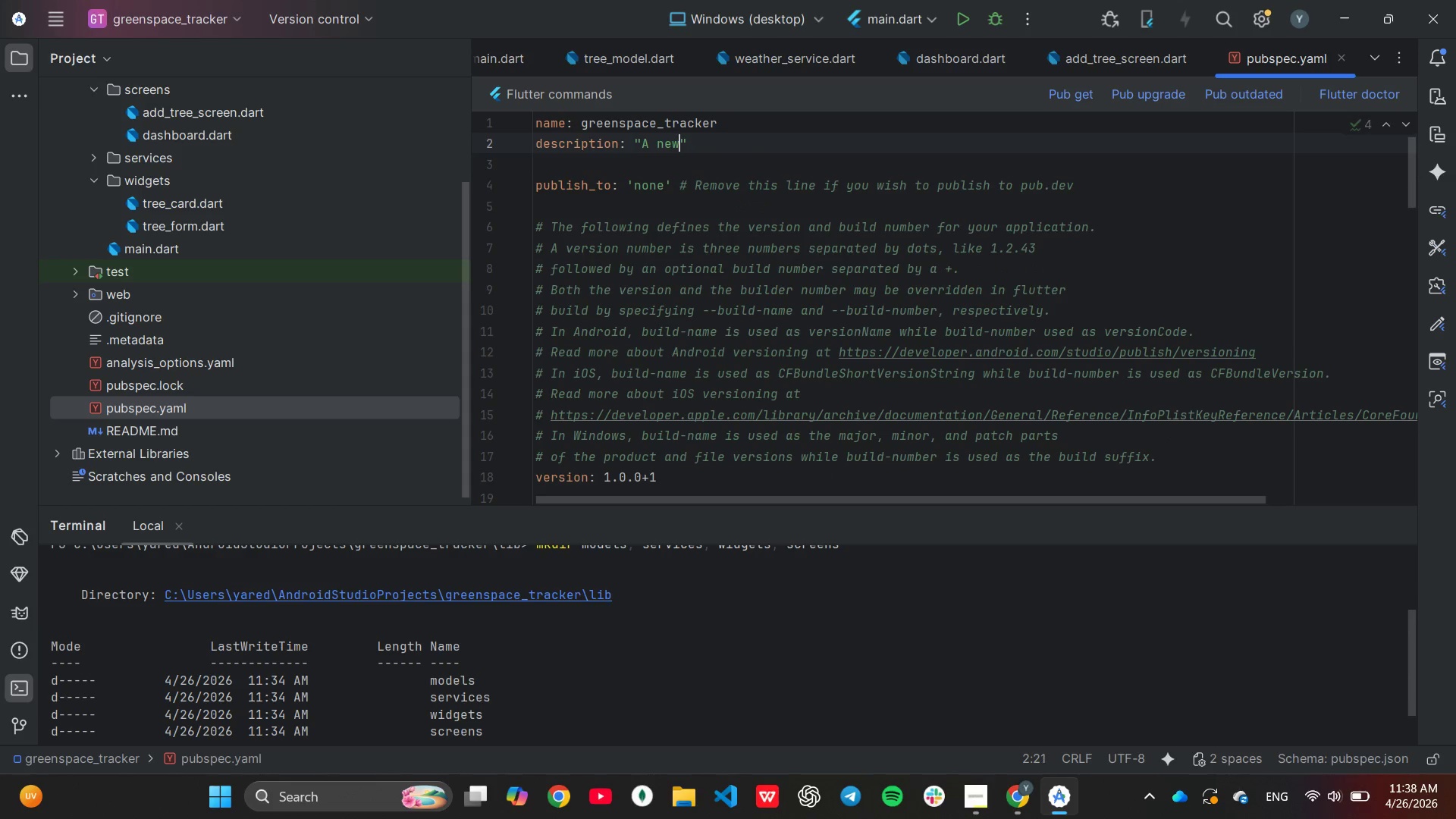 
key(Backspace)
 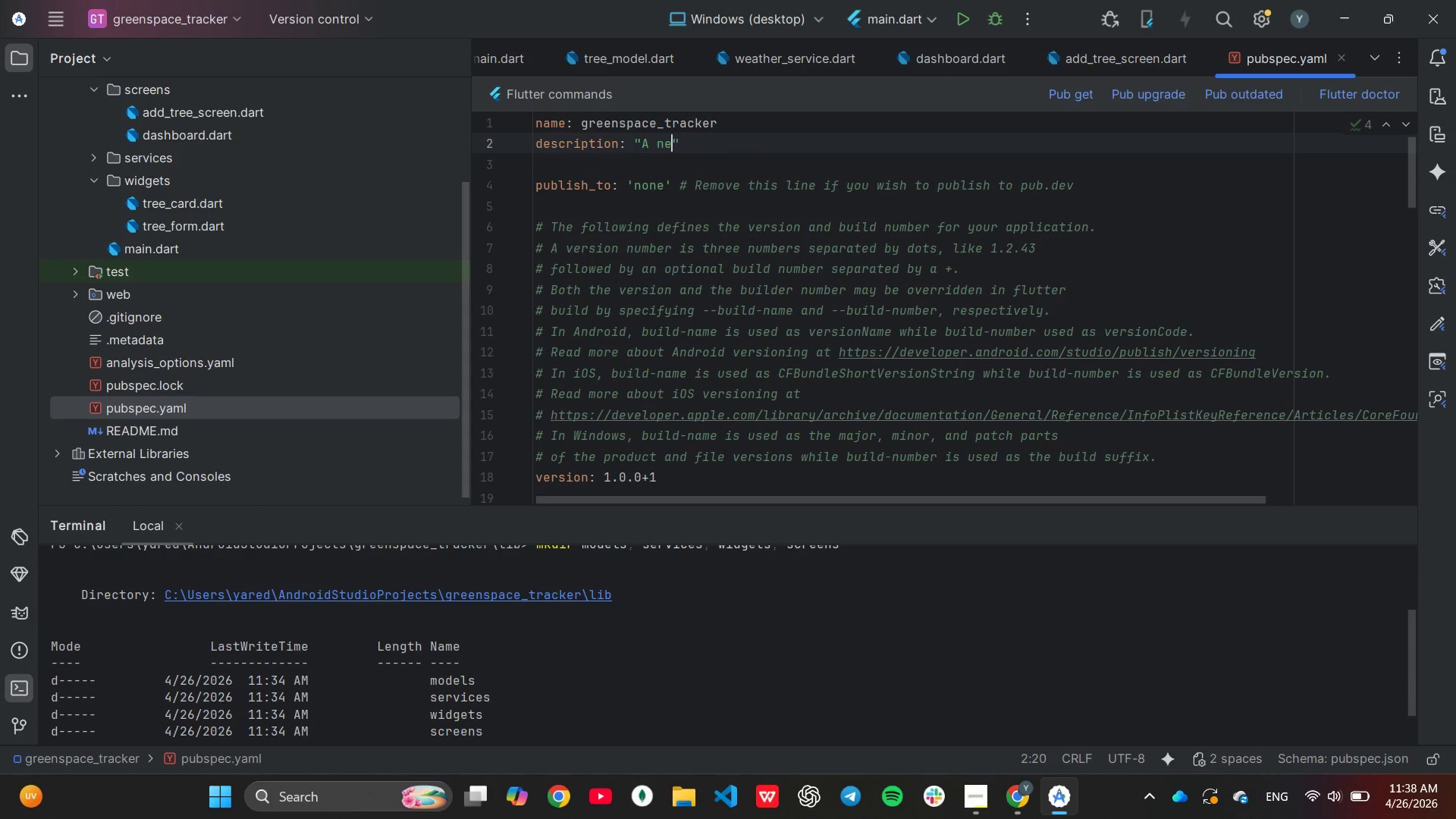 
key(Backspace)
 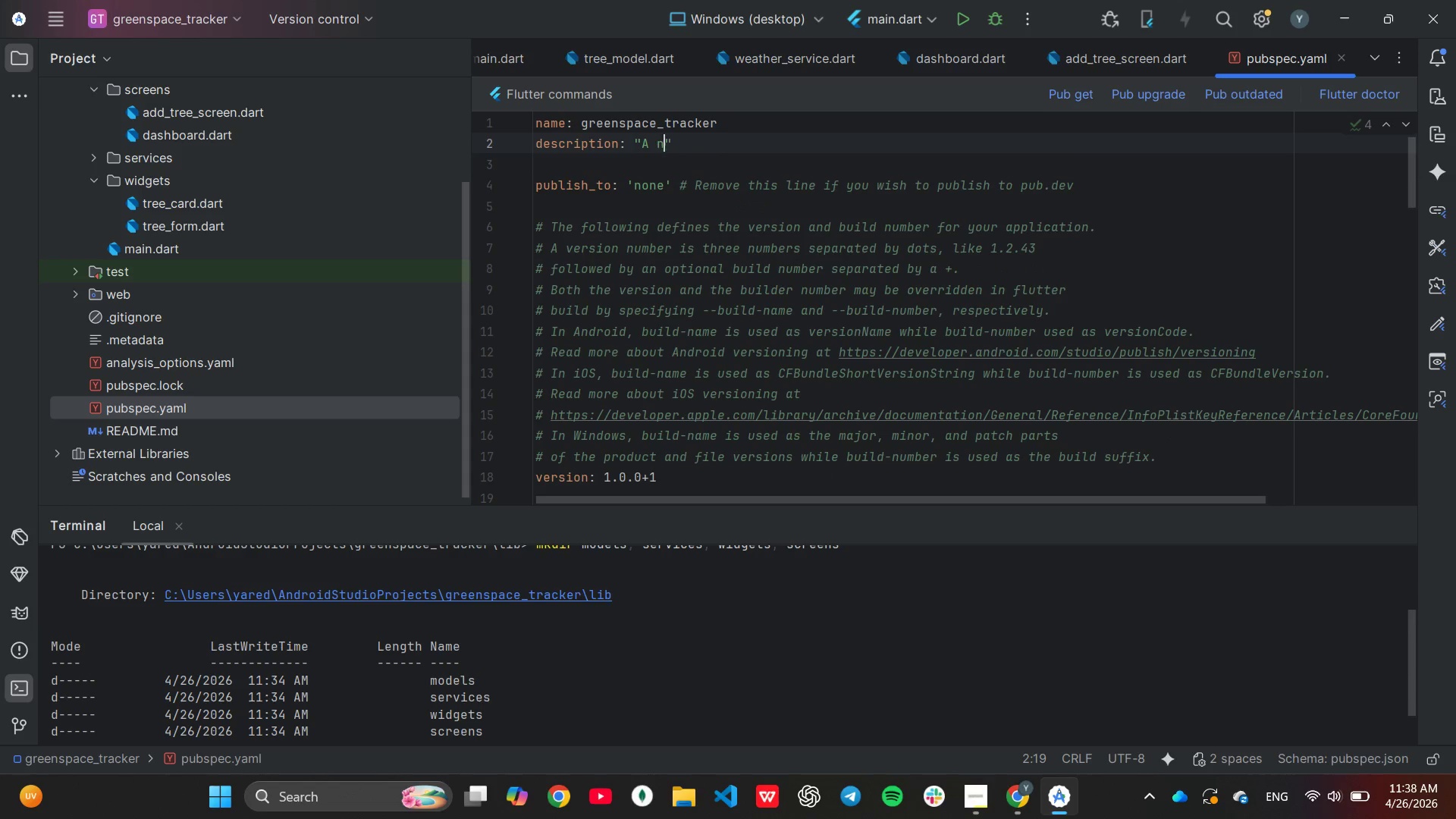 
key(Backspace)
 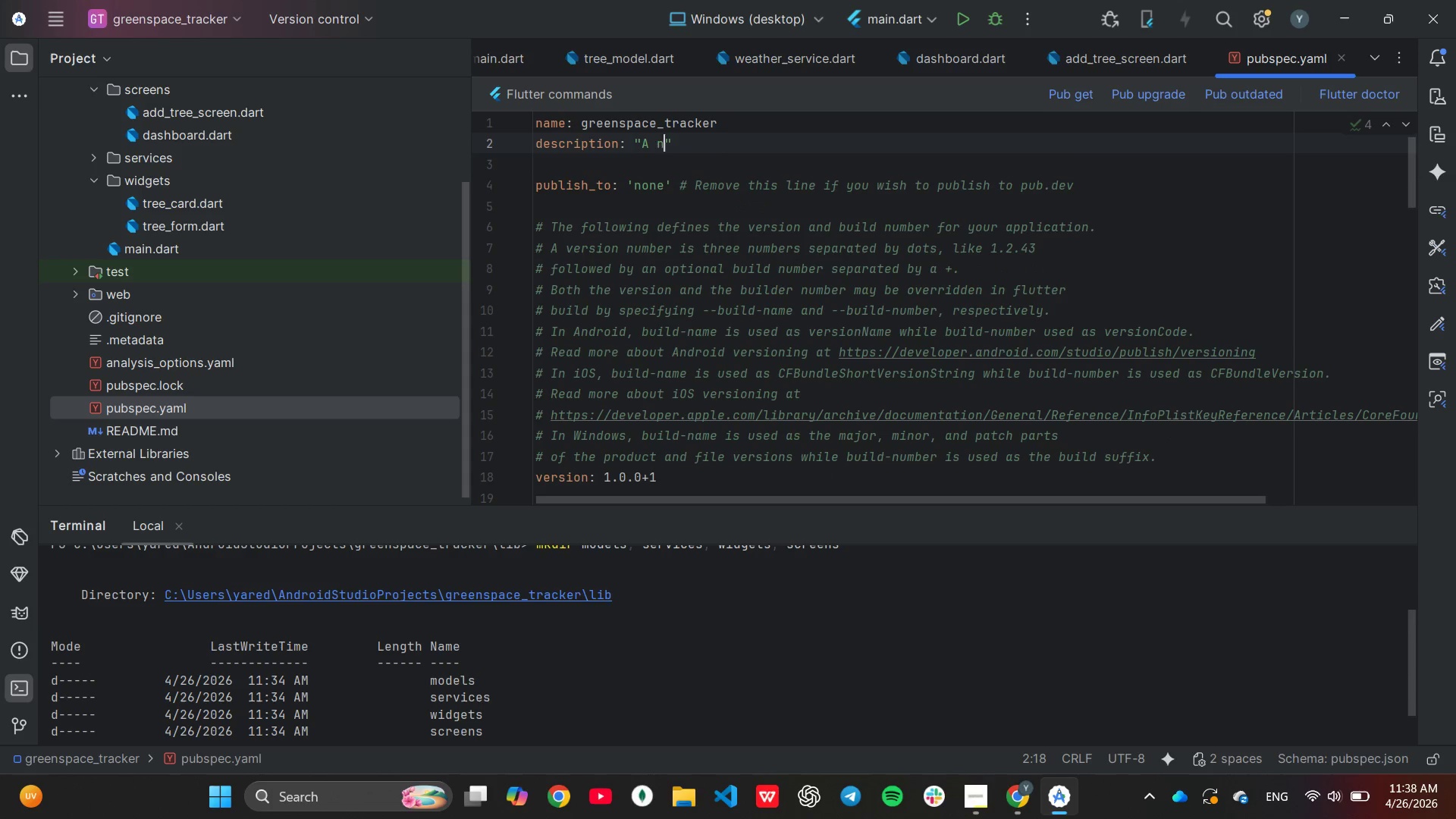 
key(Backspace)
 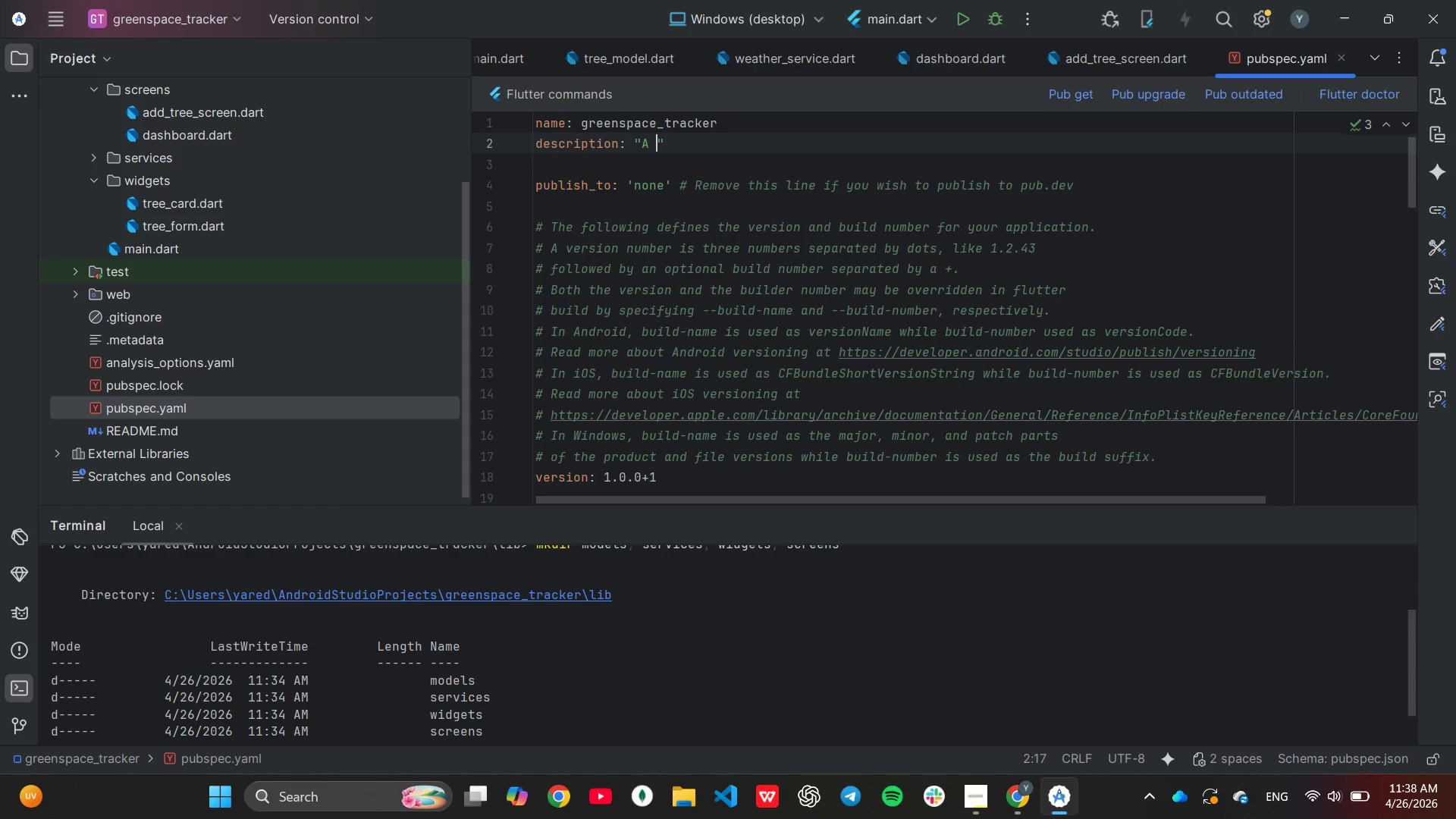 
key(Control+ControlLeft)
 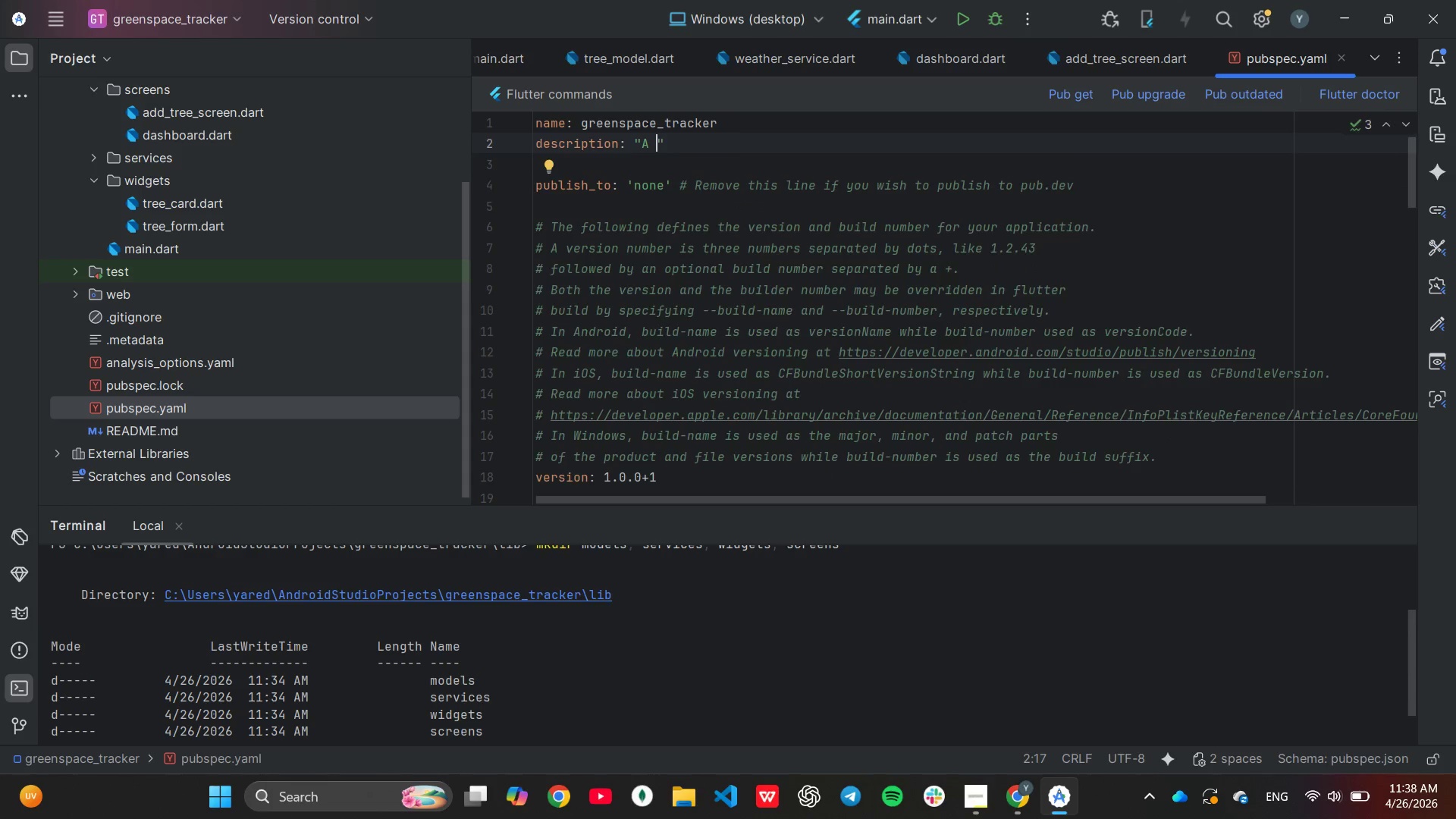 
key(Control+V)
 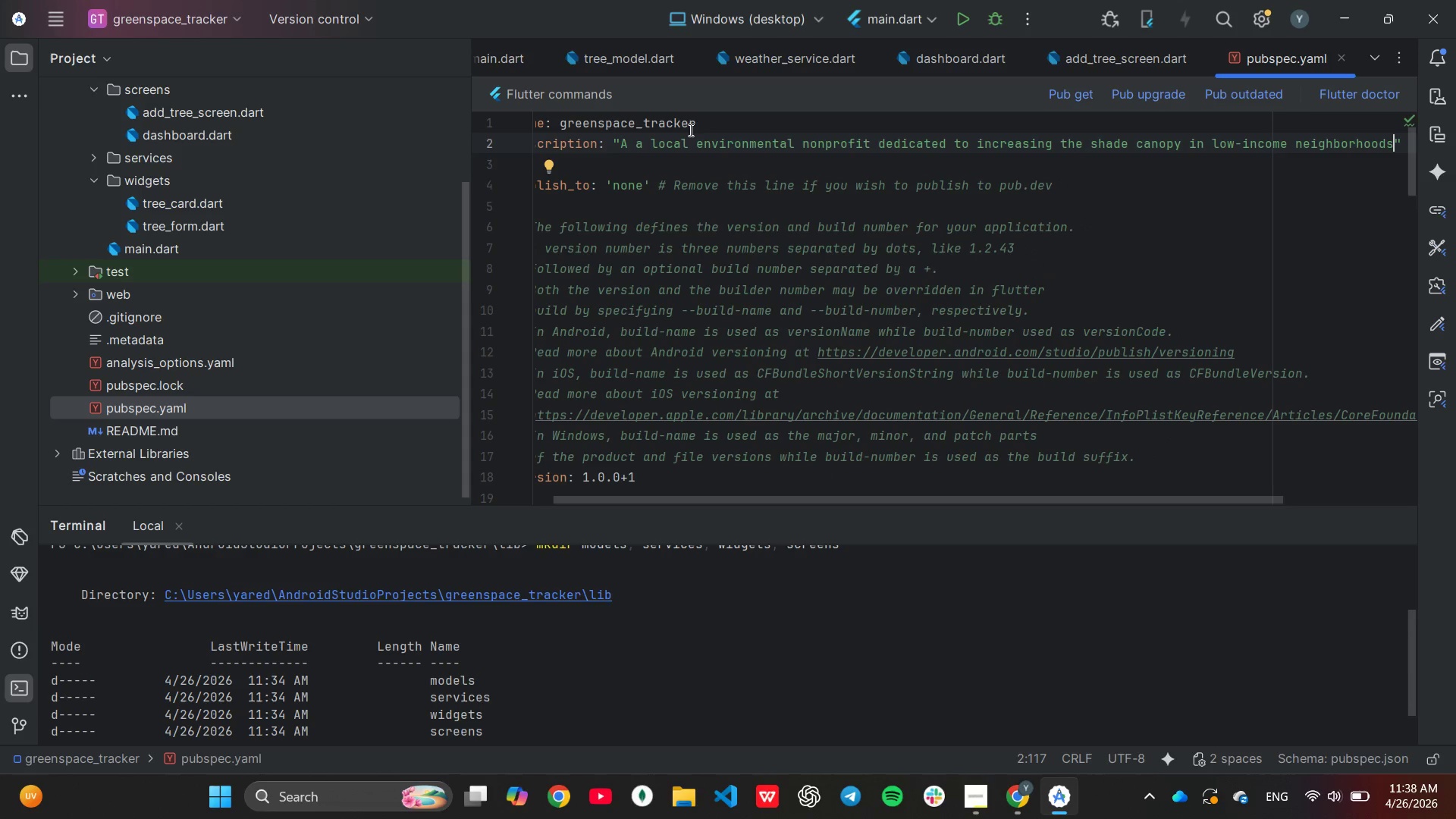 
left_click([692, 140])
 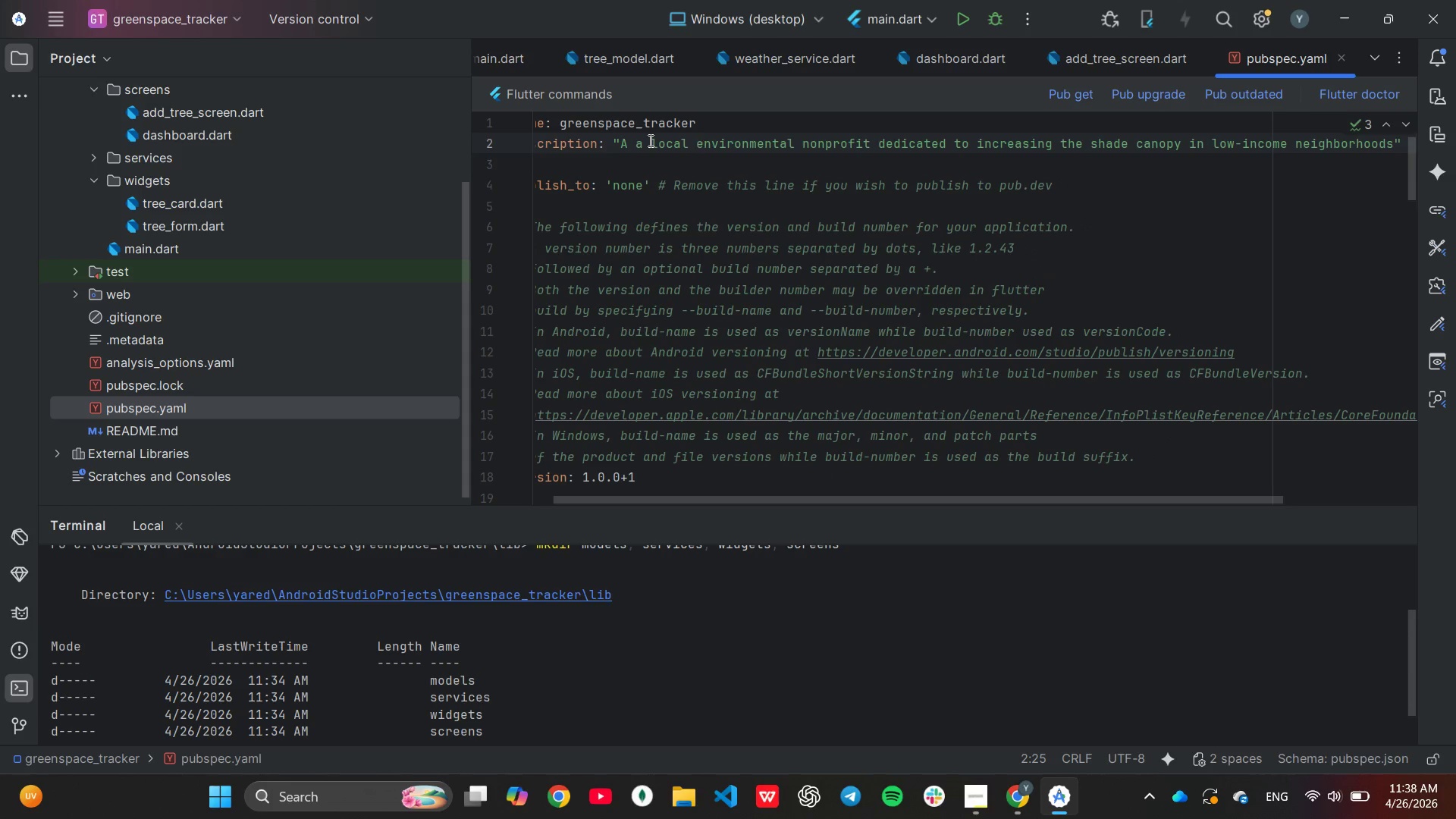 
left_click([648, 140])
 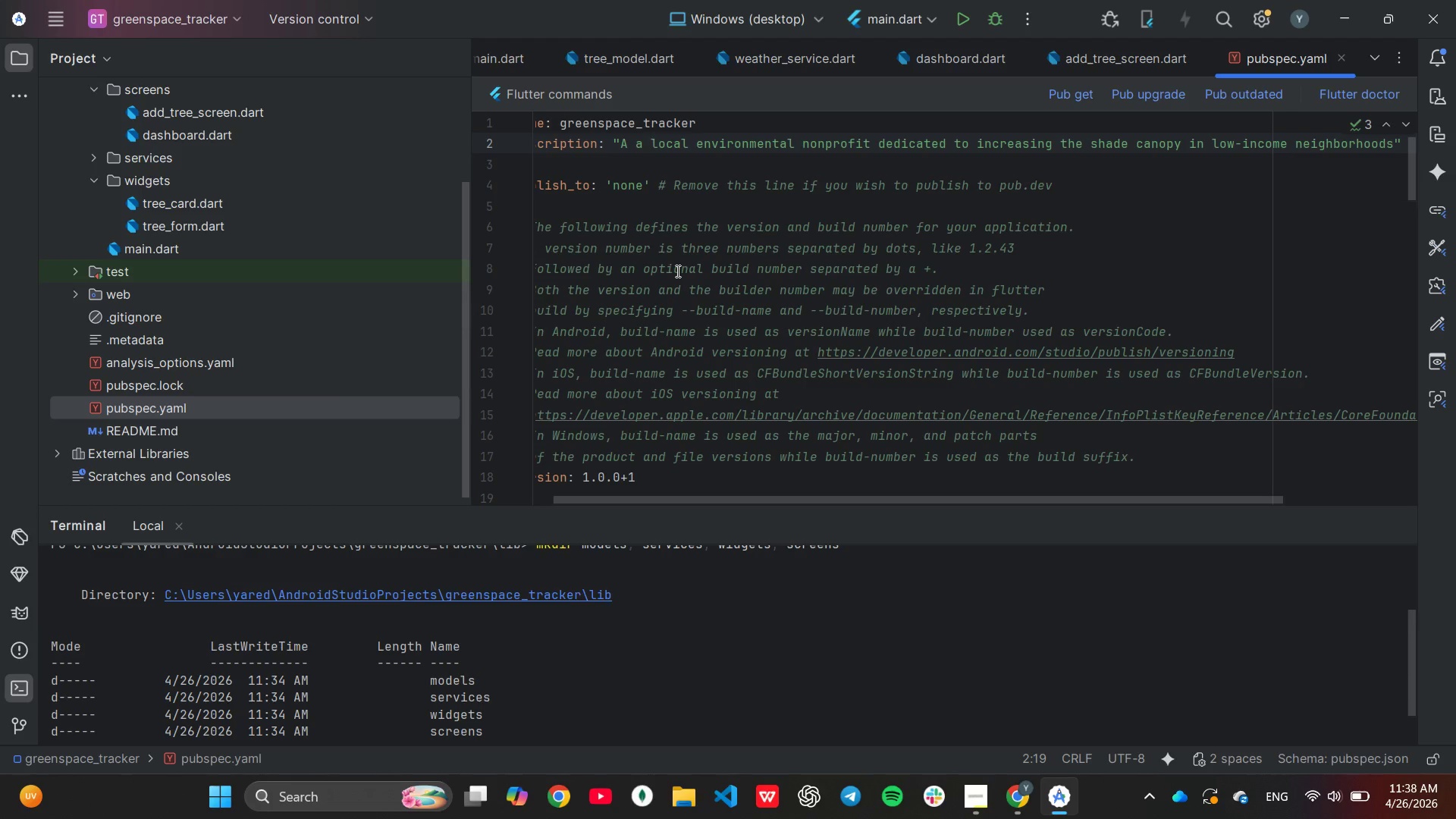 
key(Backspace)
 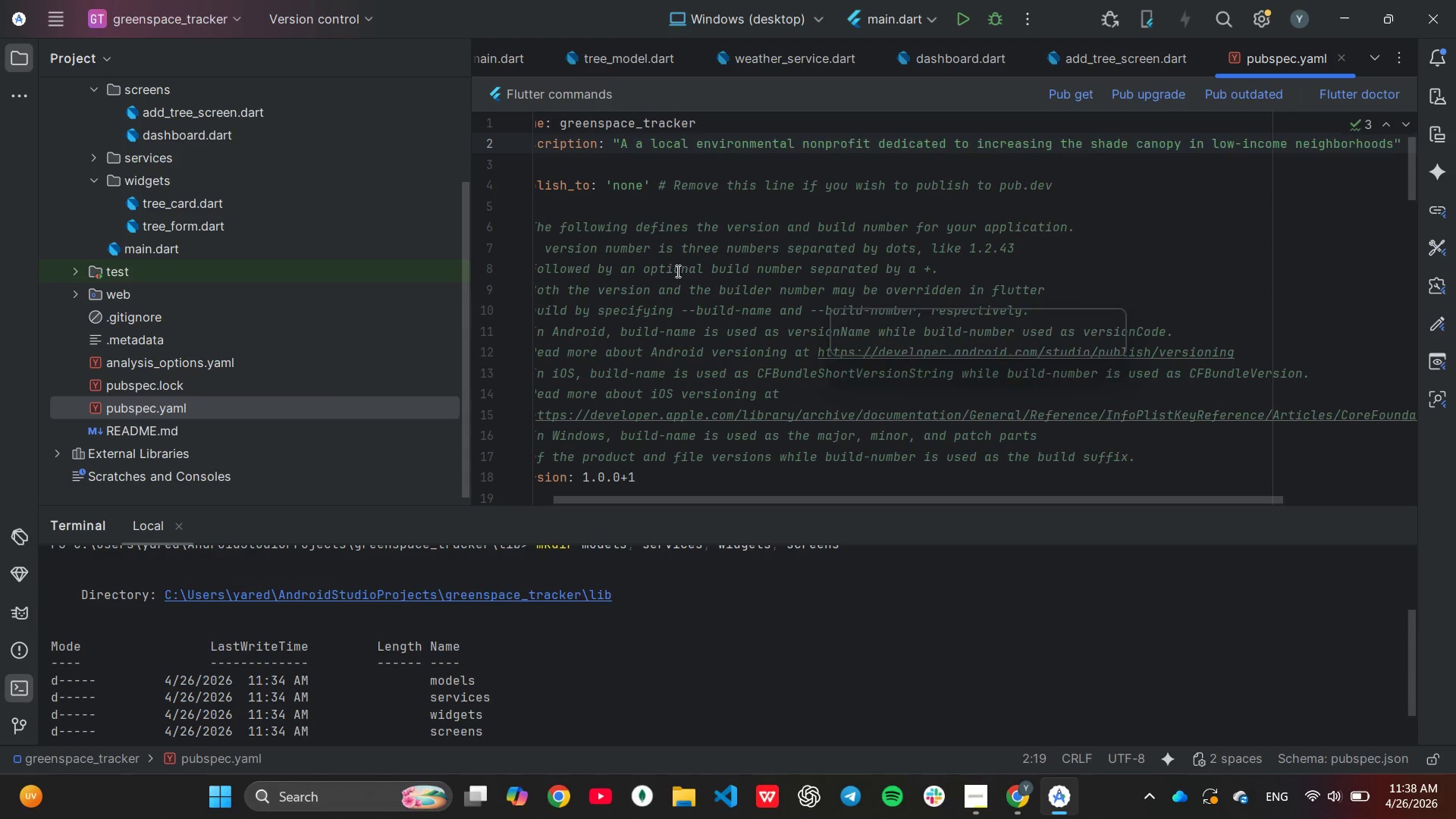 
key(Backspace)
 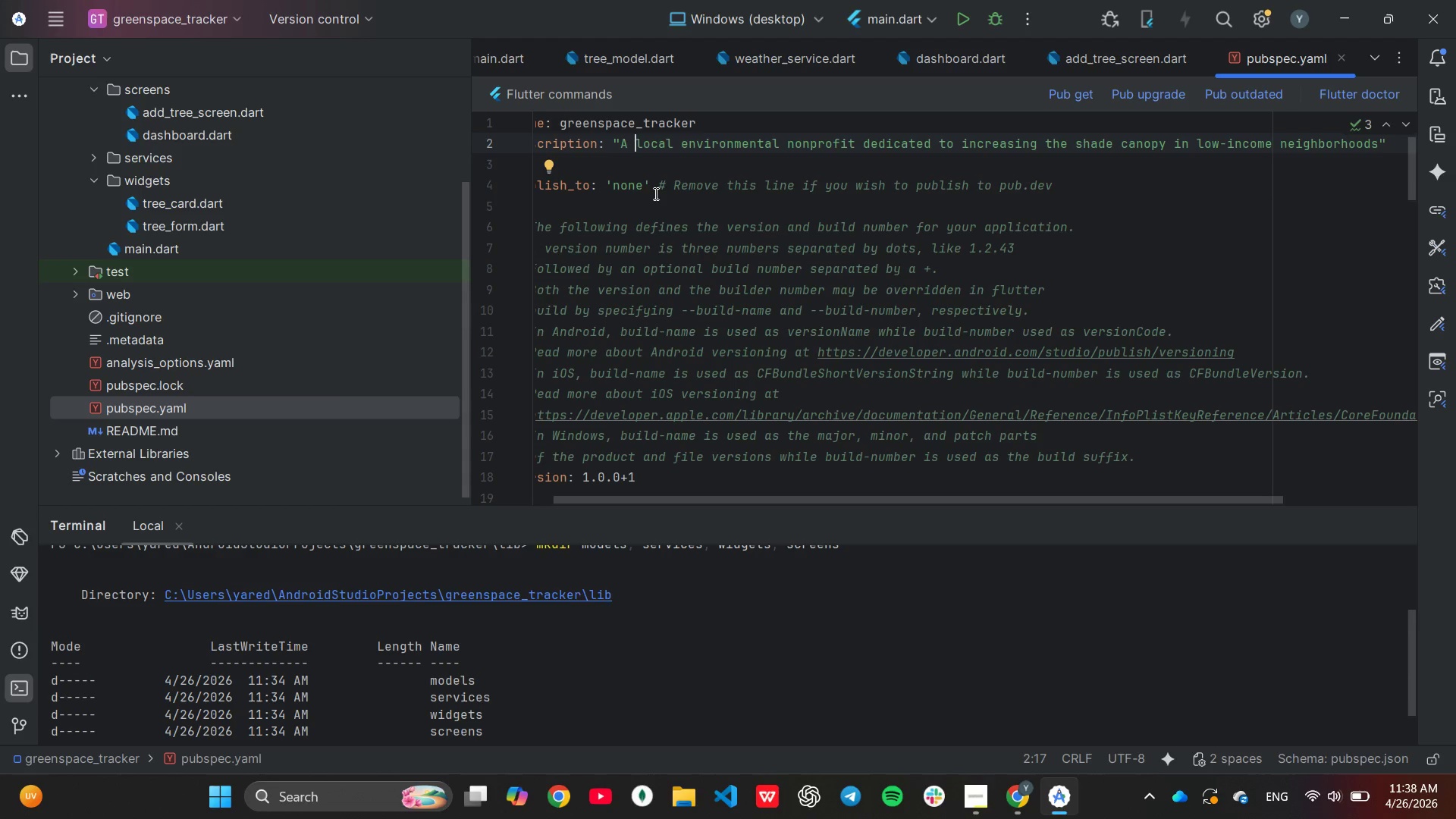 
left_click_drag(start_coordinate=[654, 193], to_coordinate=[1092, 184])
 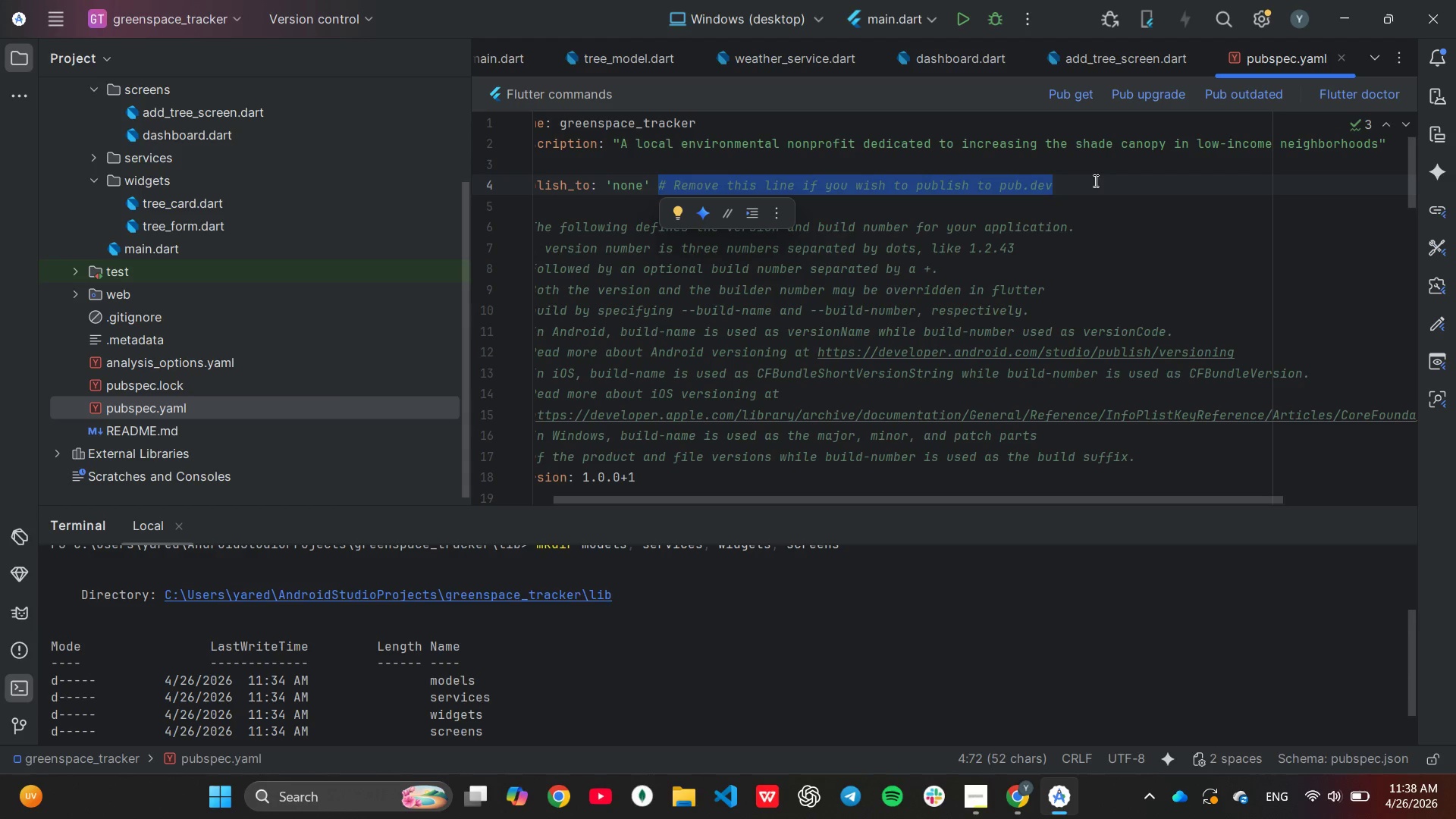 
key(Backspace)
 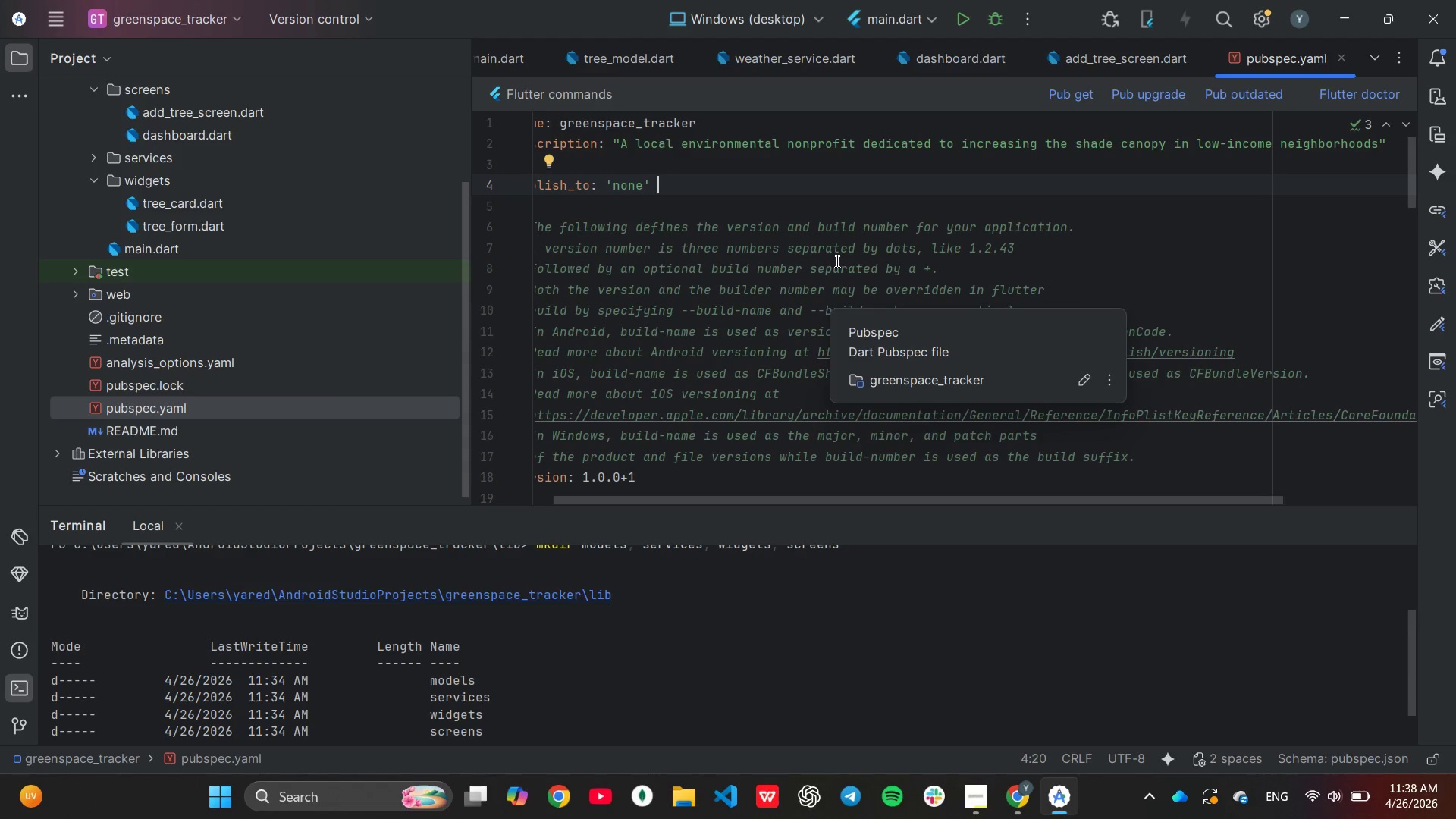 
wait(31.08)
 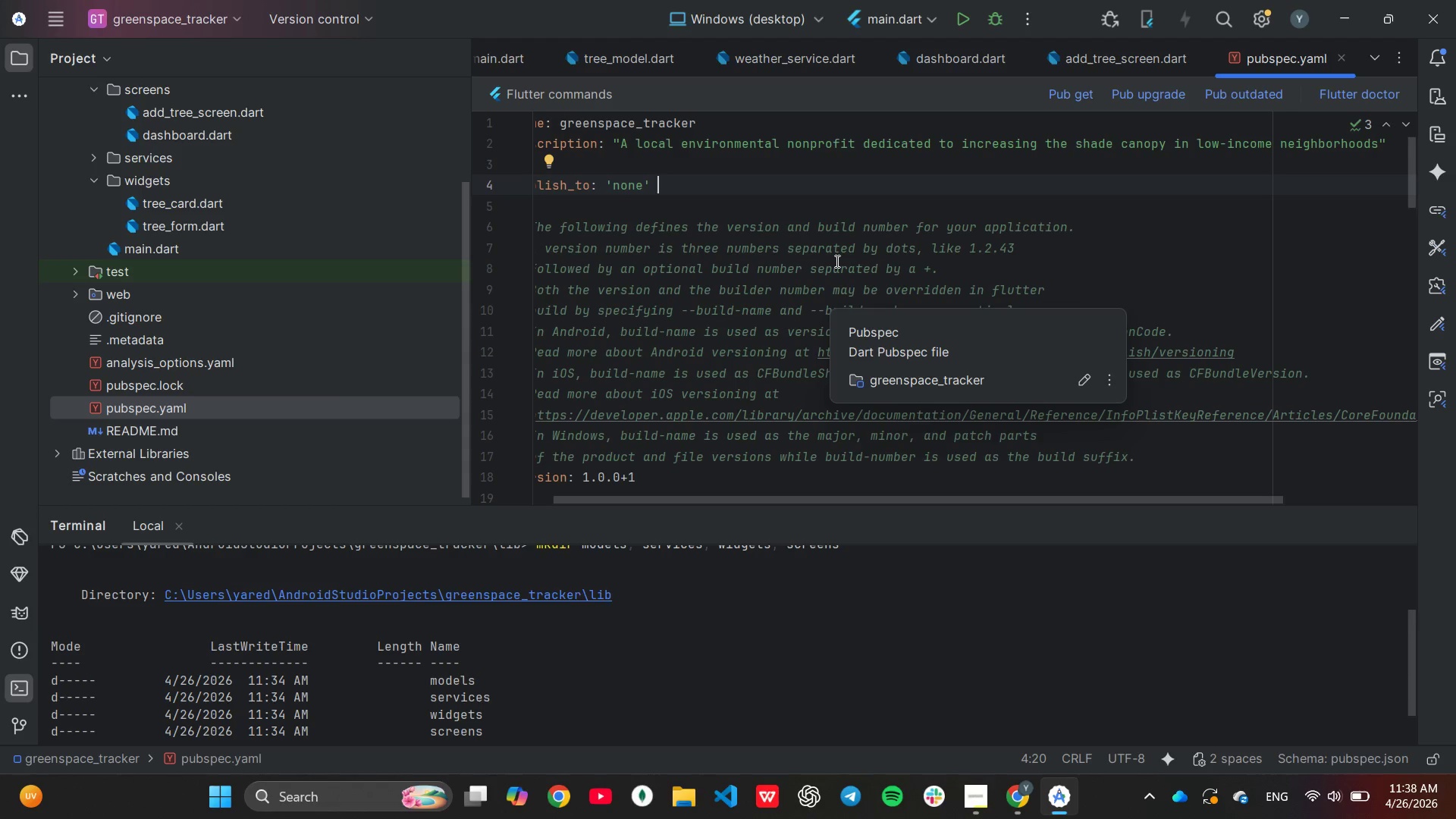 
left_click_drag(start_coordinate=[755, 496], to_coordinate=[507, 529])
 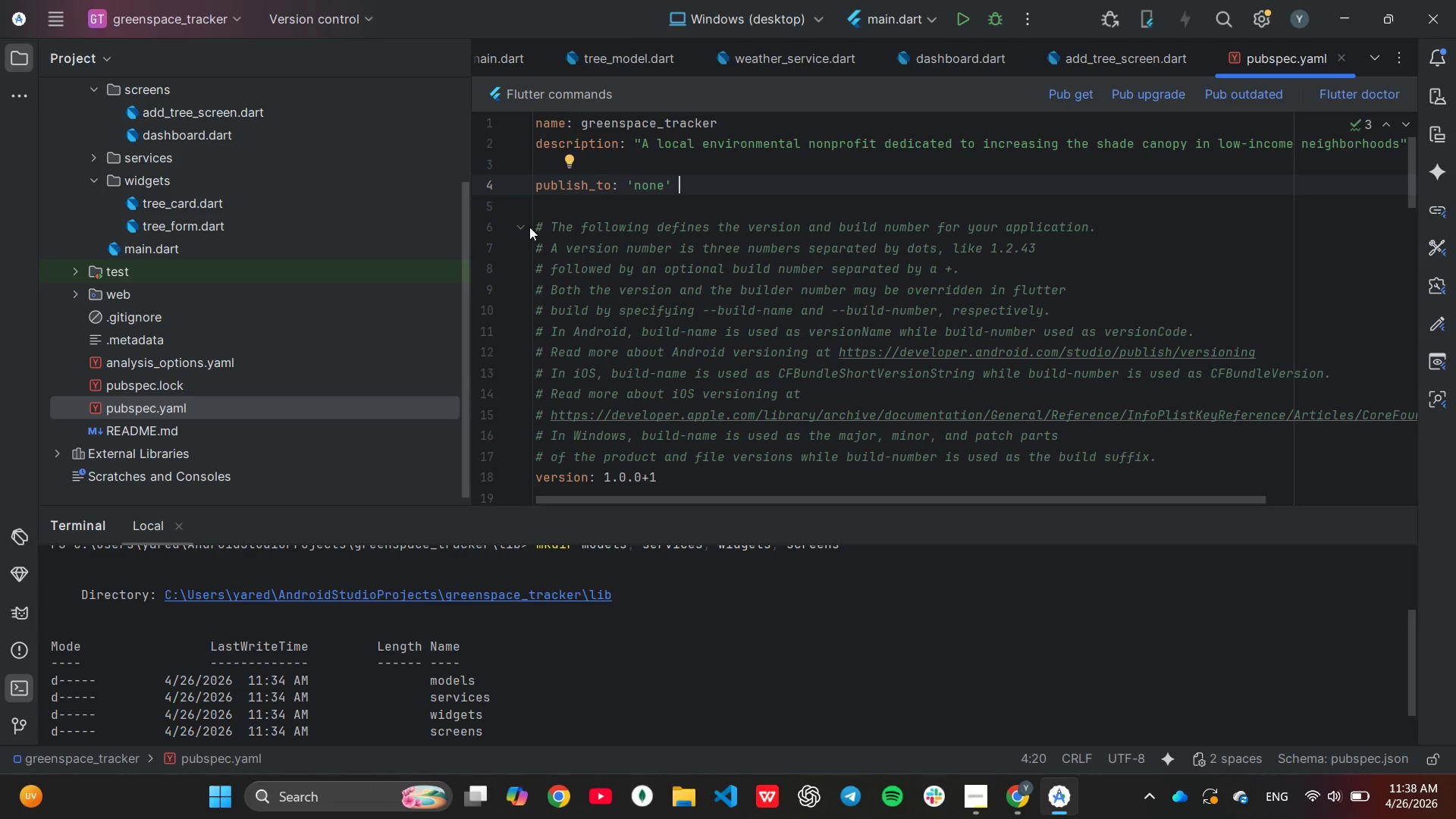 
left_click_drag(start_coordinate=[538, 227], to_coordinate=[1171, 455])
 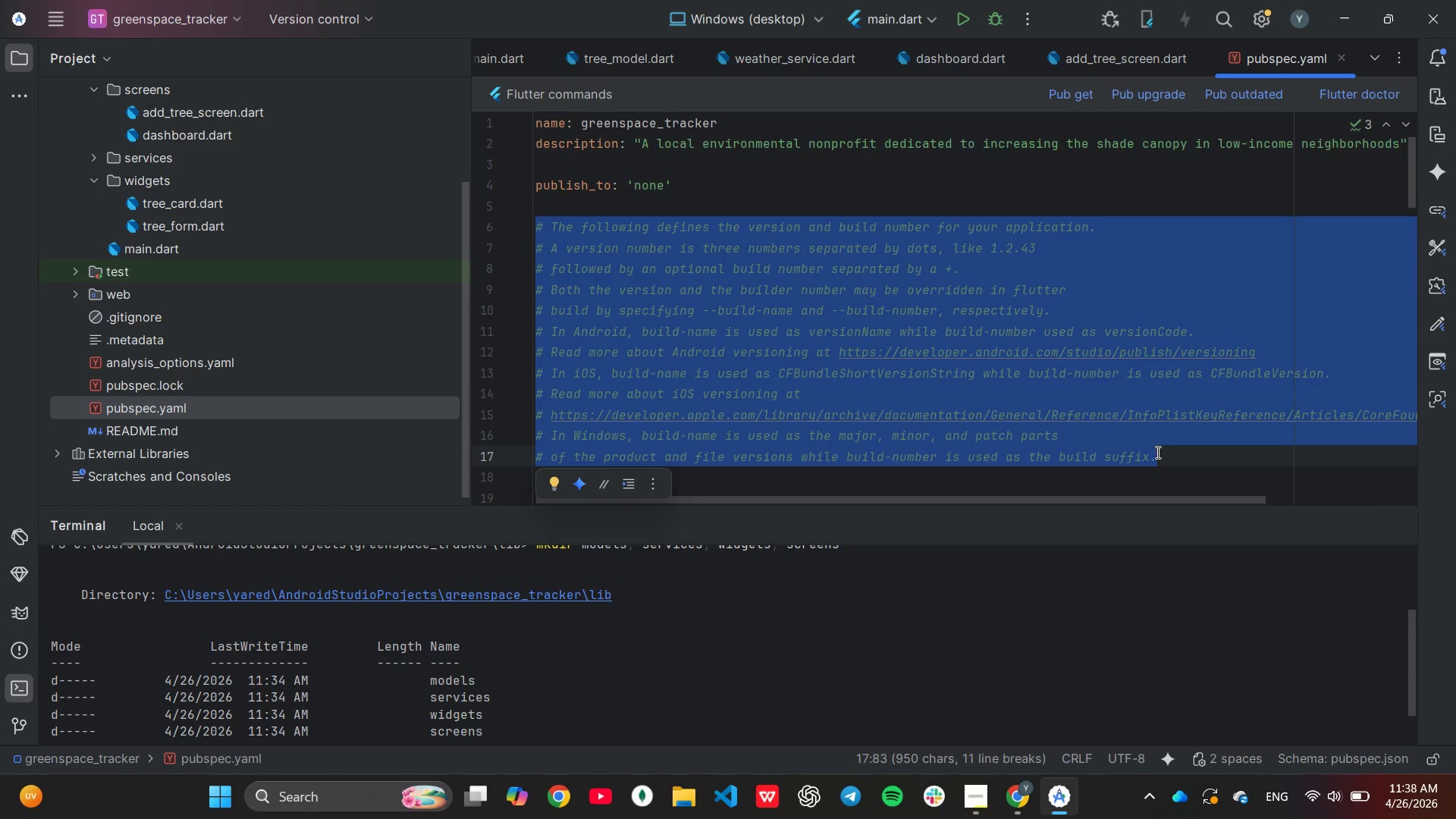 
key(Backspace)
 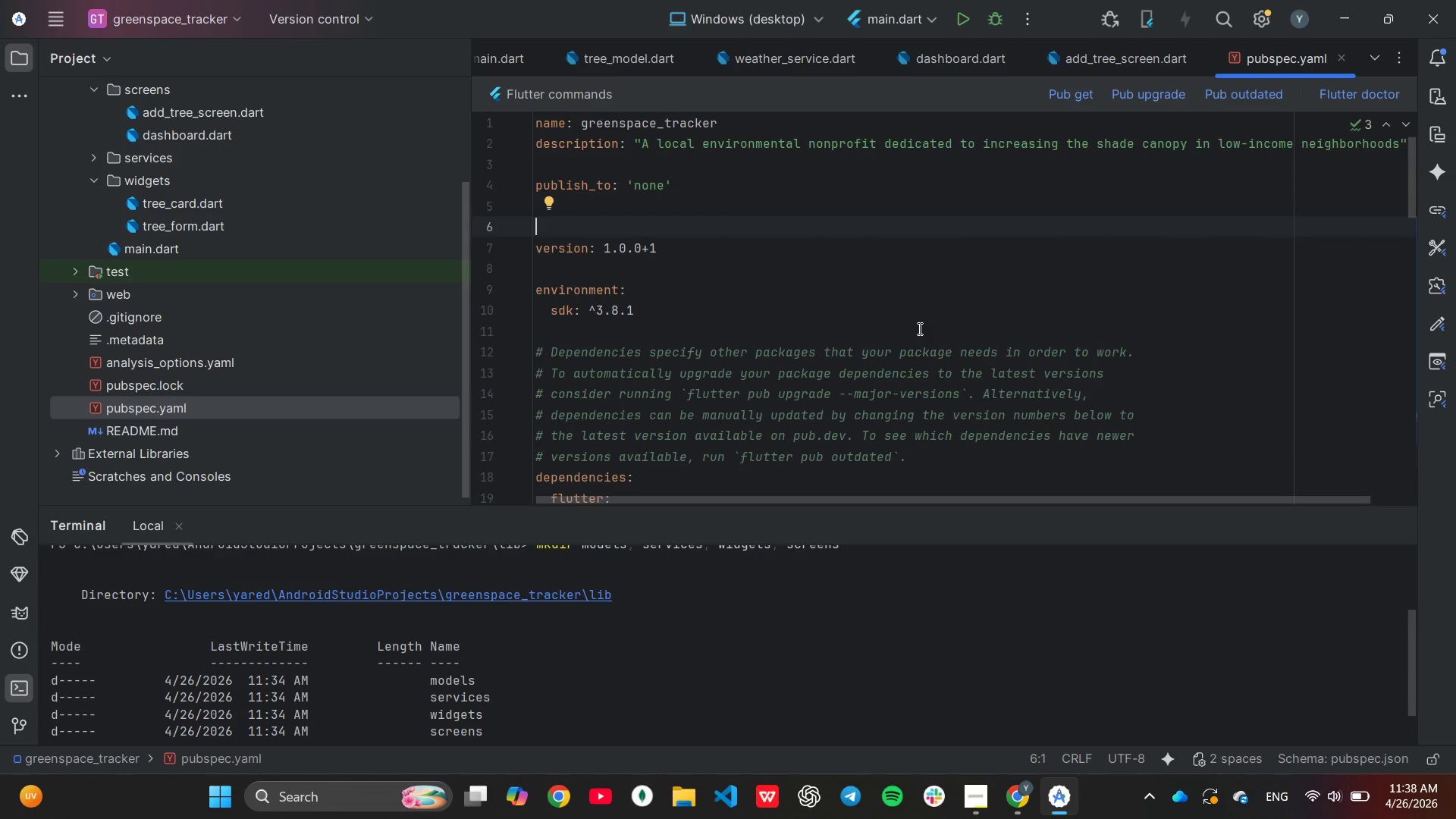 
scroll: coordinate [921, 353], scroll_direction: down, amount: 2.0
 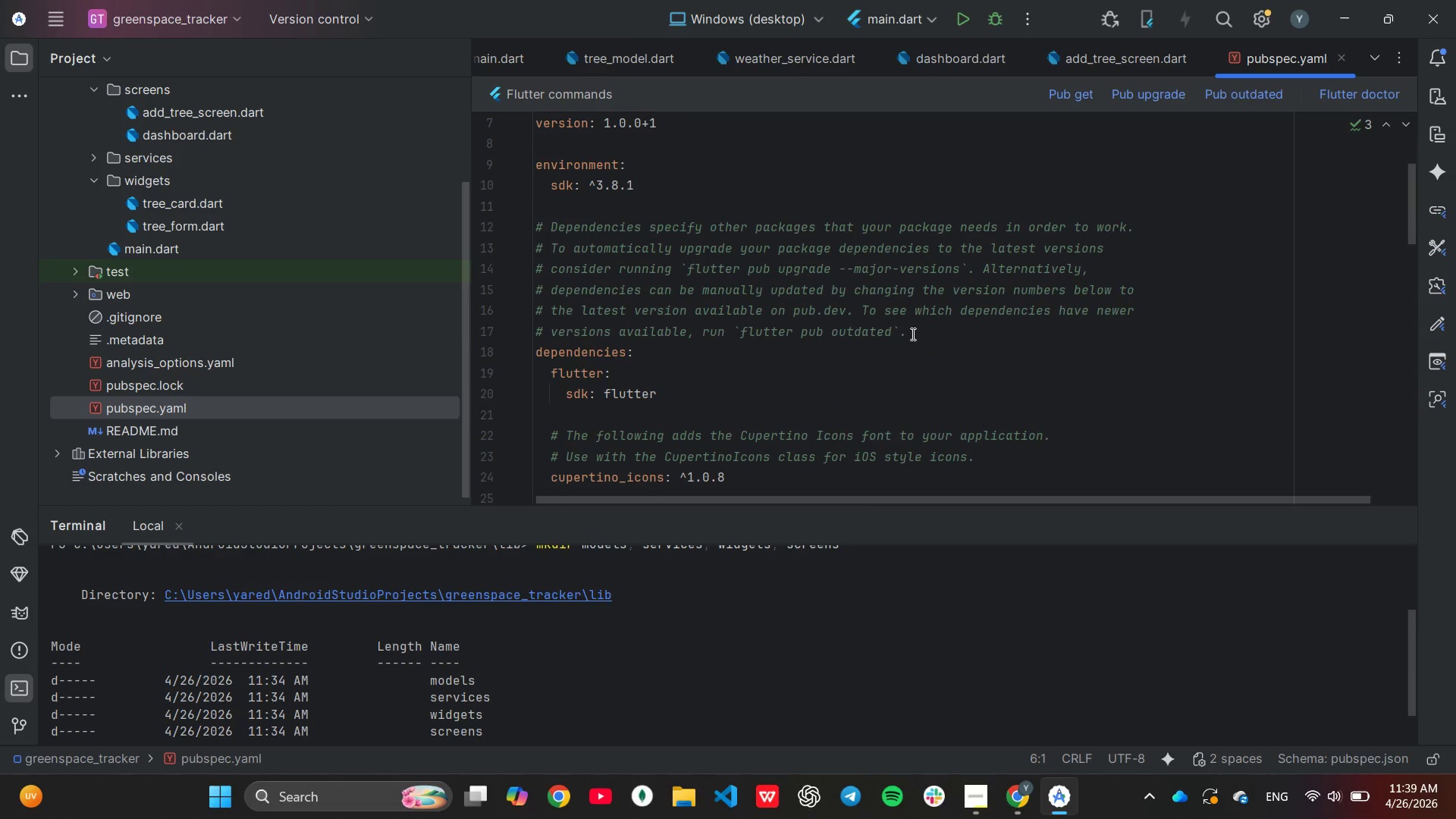 
left_click_drag(start_coordinate=[912, 334], to_coordinate=[573, 206])
 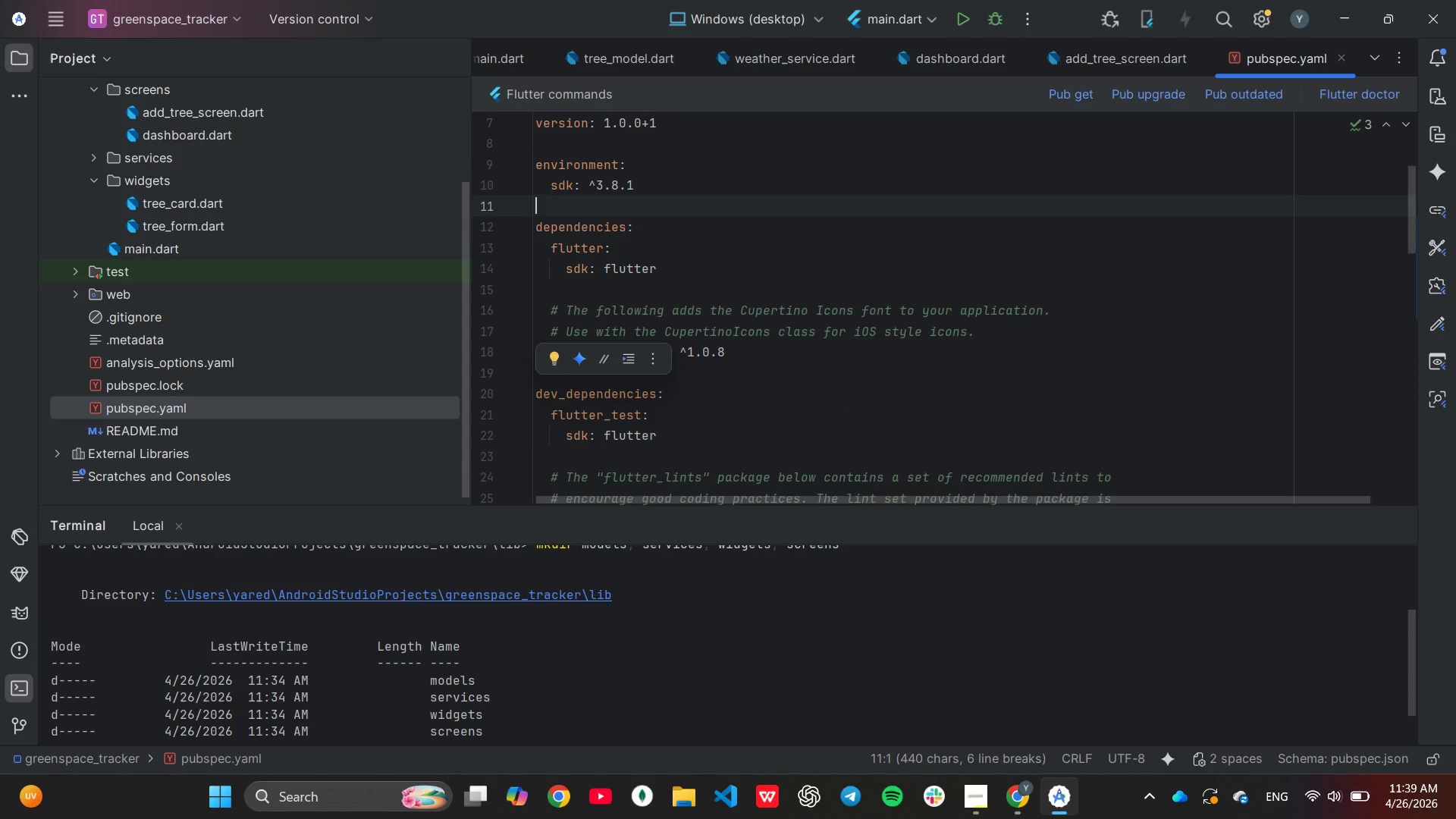 
key(Backspace)
 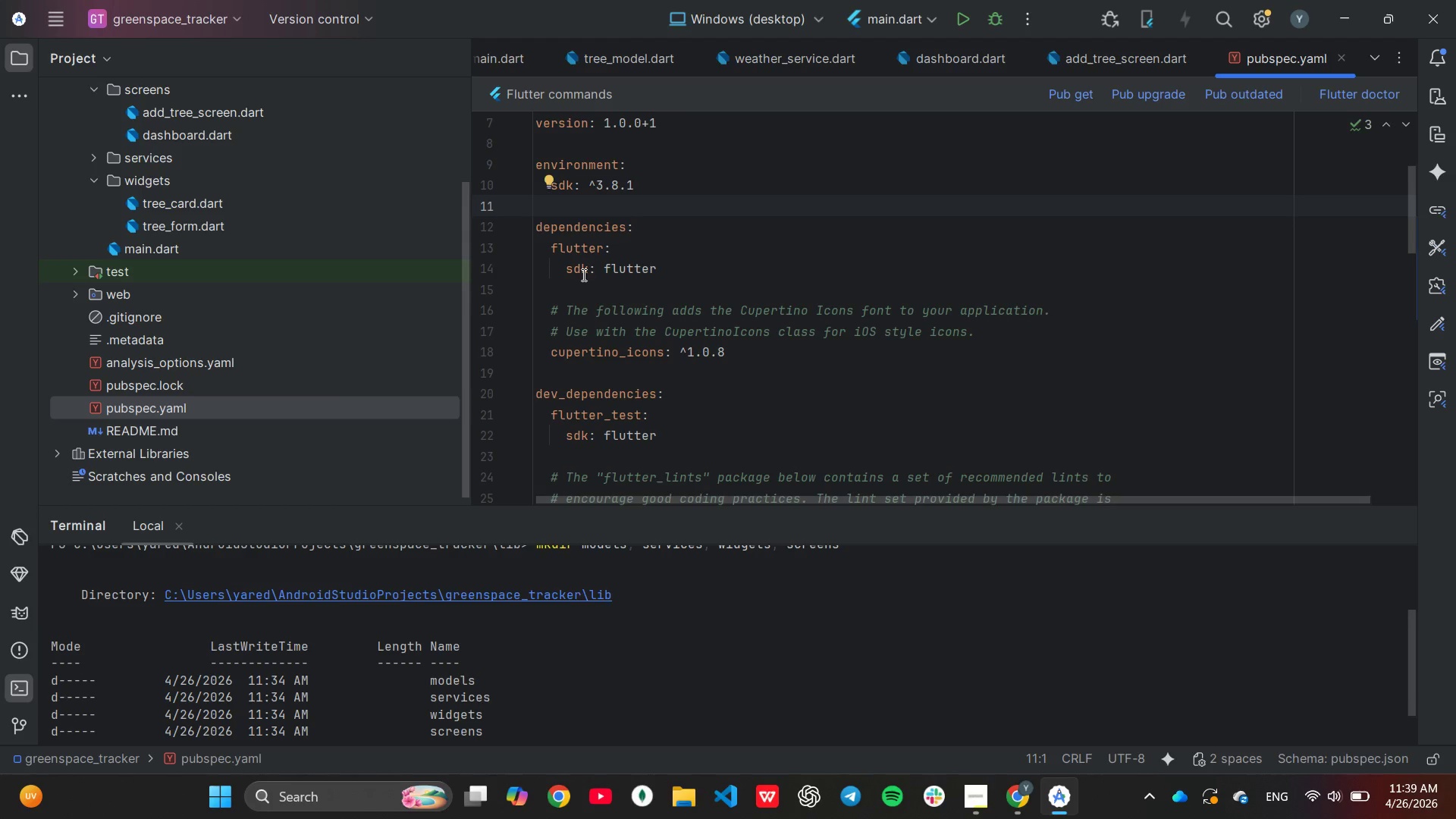 
scroll: coordinate [582, 275], scroll_direction: down, amount: 1.0
 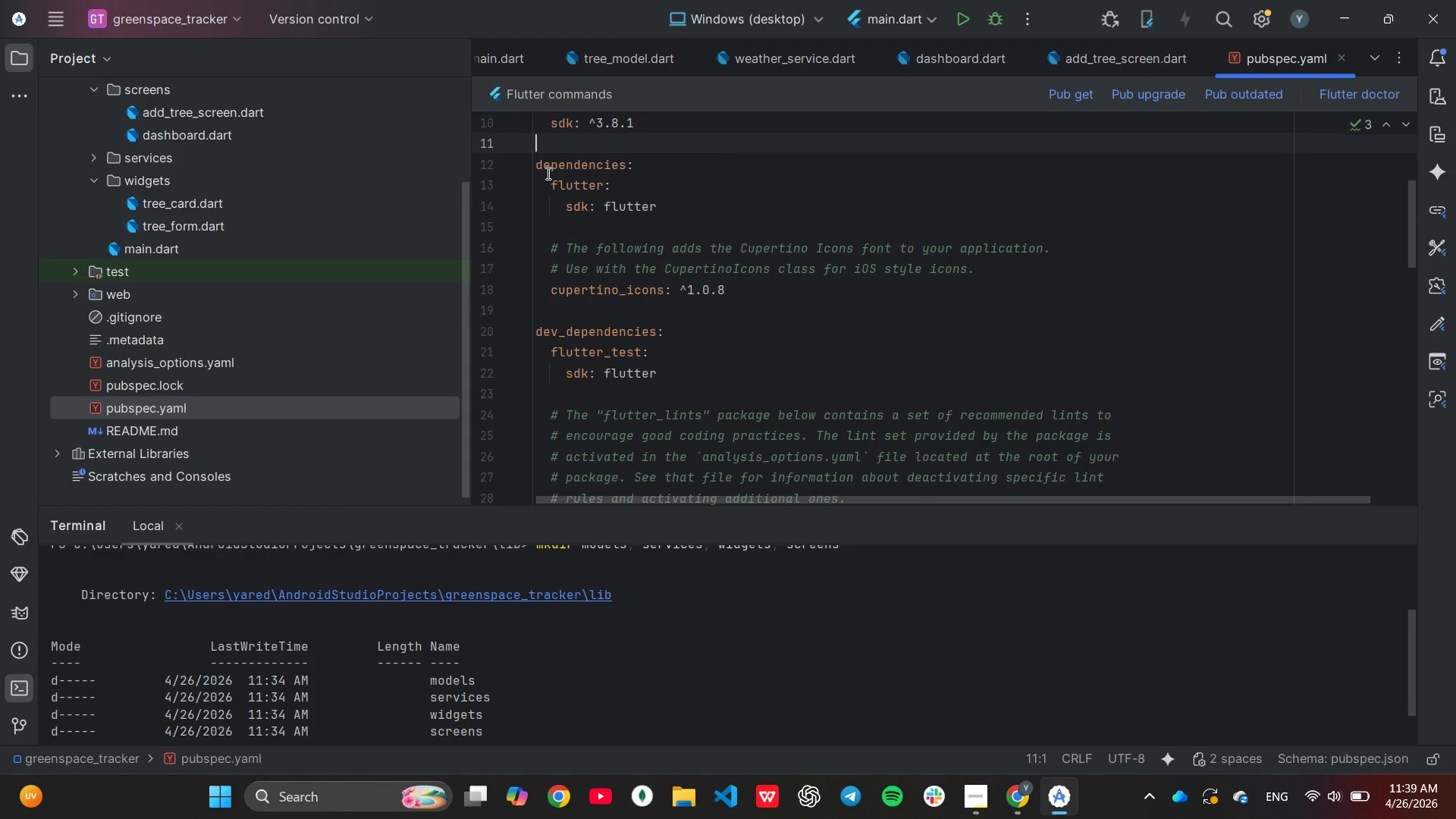 
left_click_drag(start_coordinate=[551, 186], to_coordinate=[753, 297])
 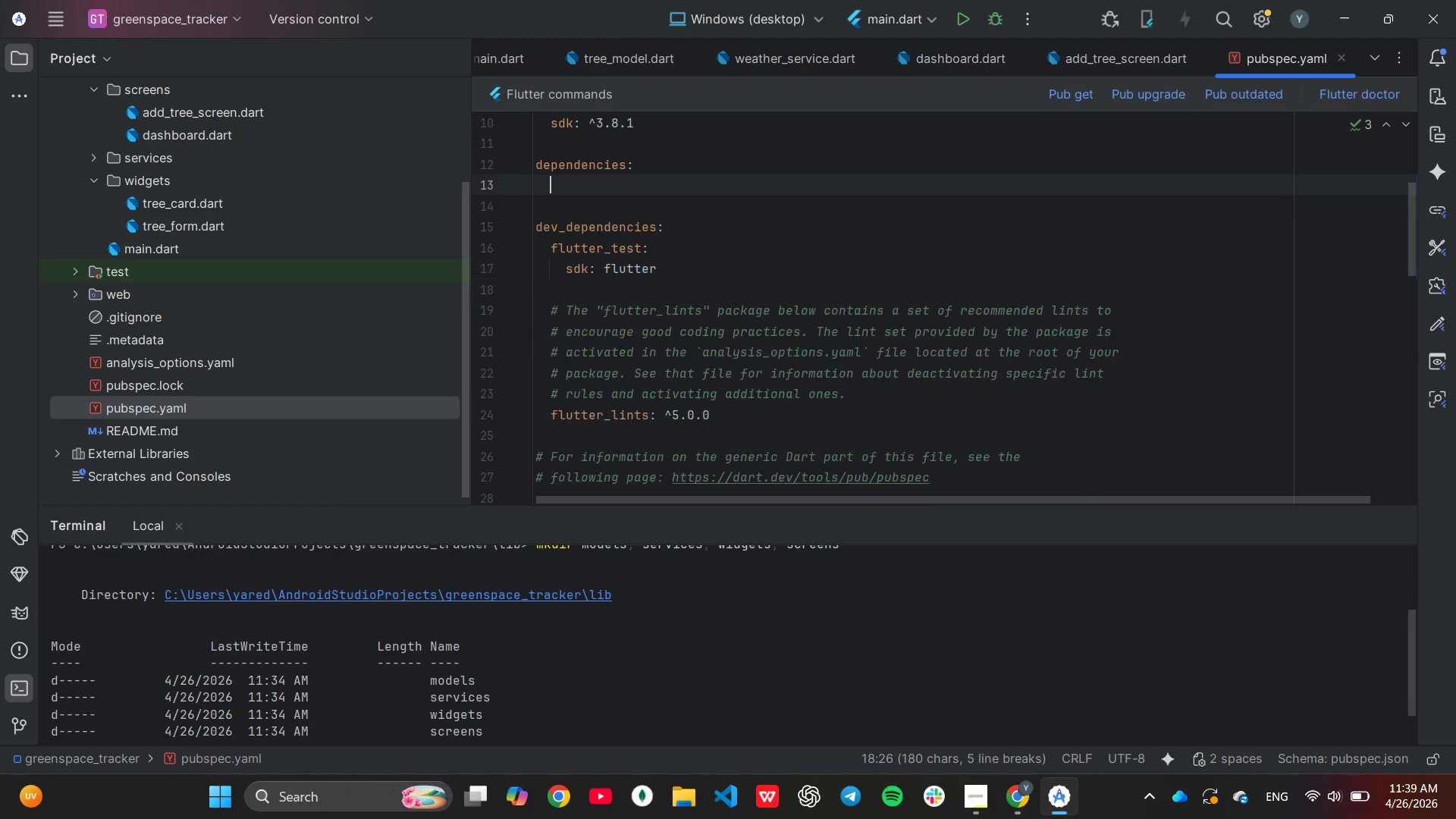 
key(Backspace)
type(flutter:)
 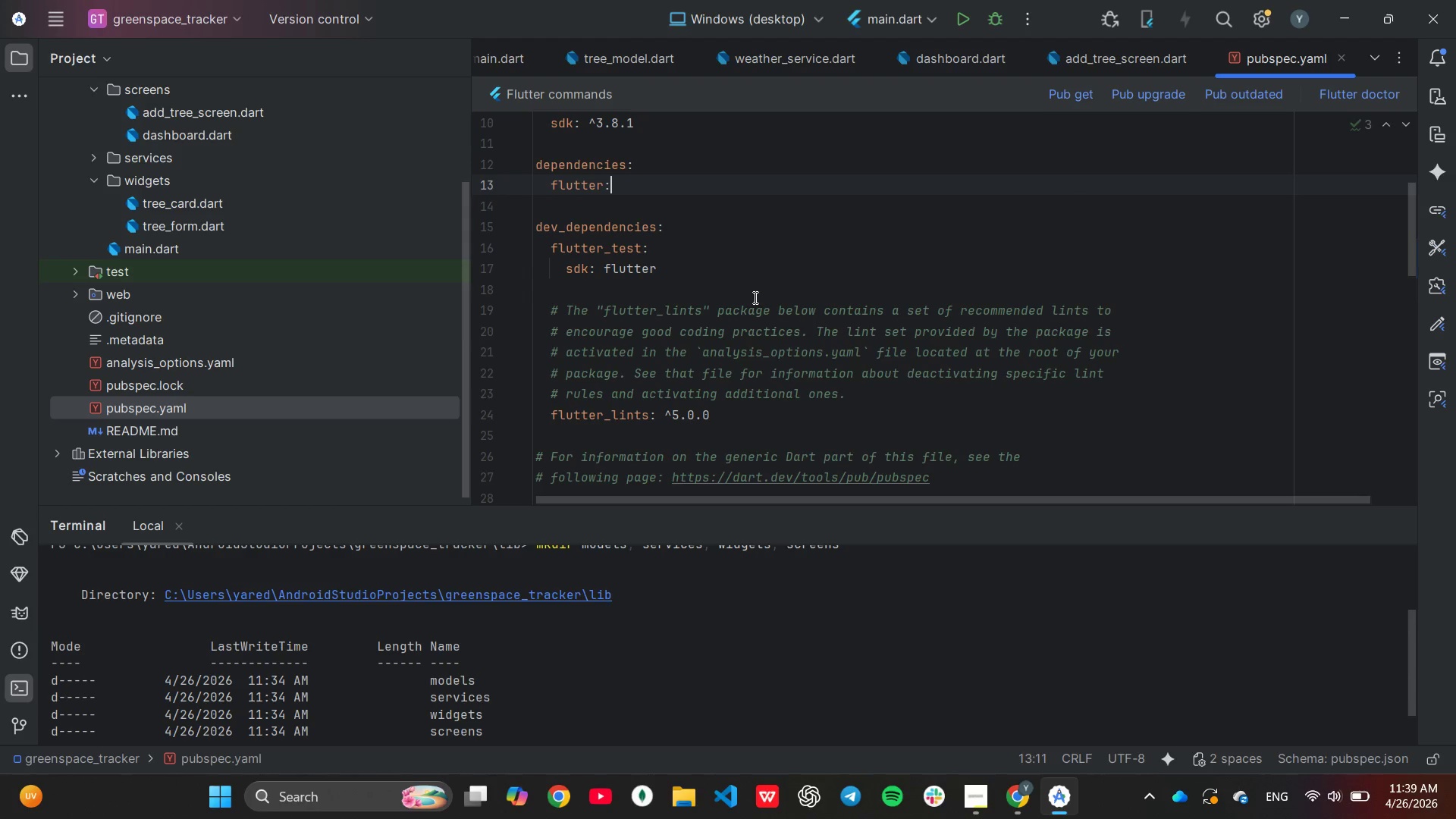 
key(Enter)
 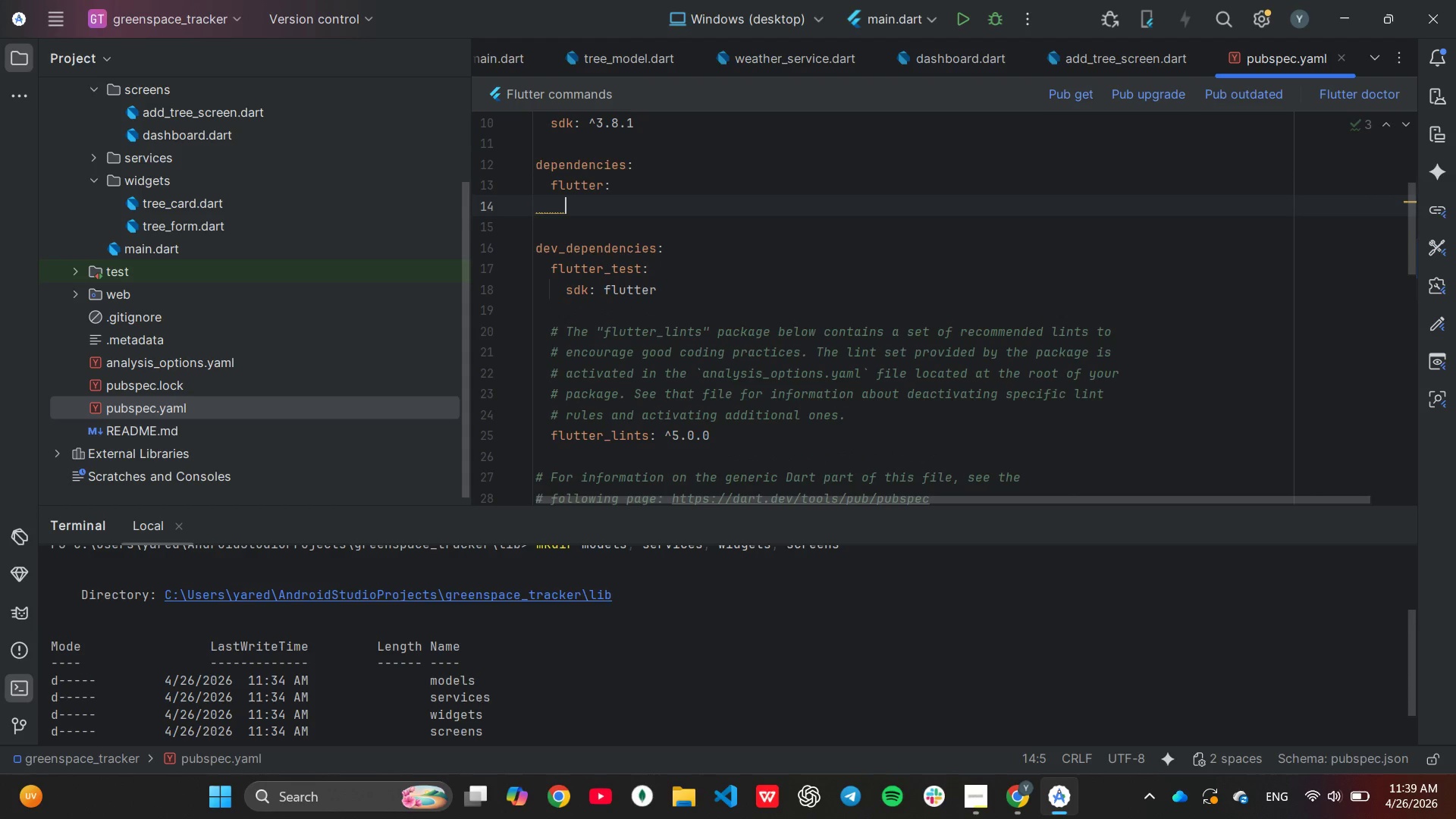 
type(sdk: flutter)
 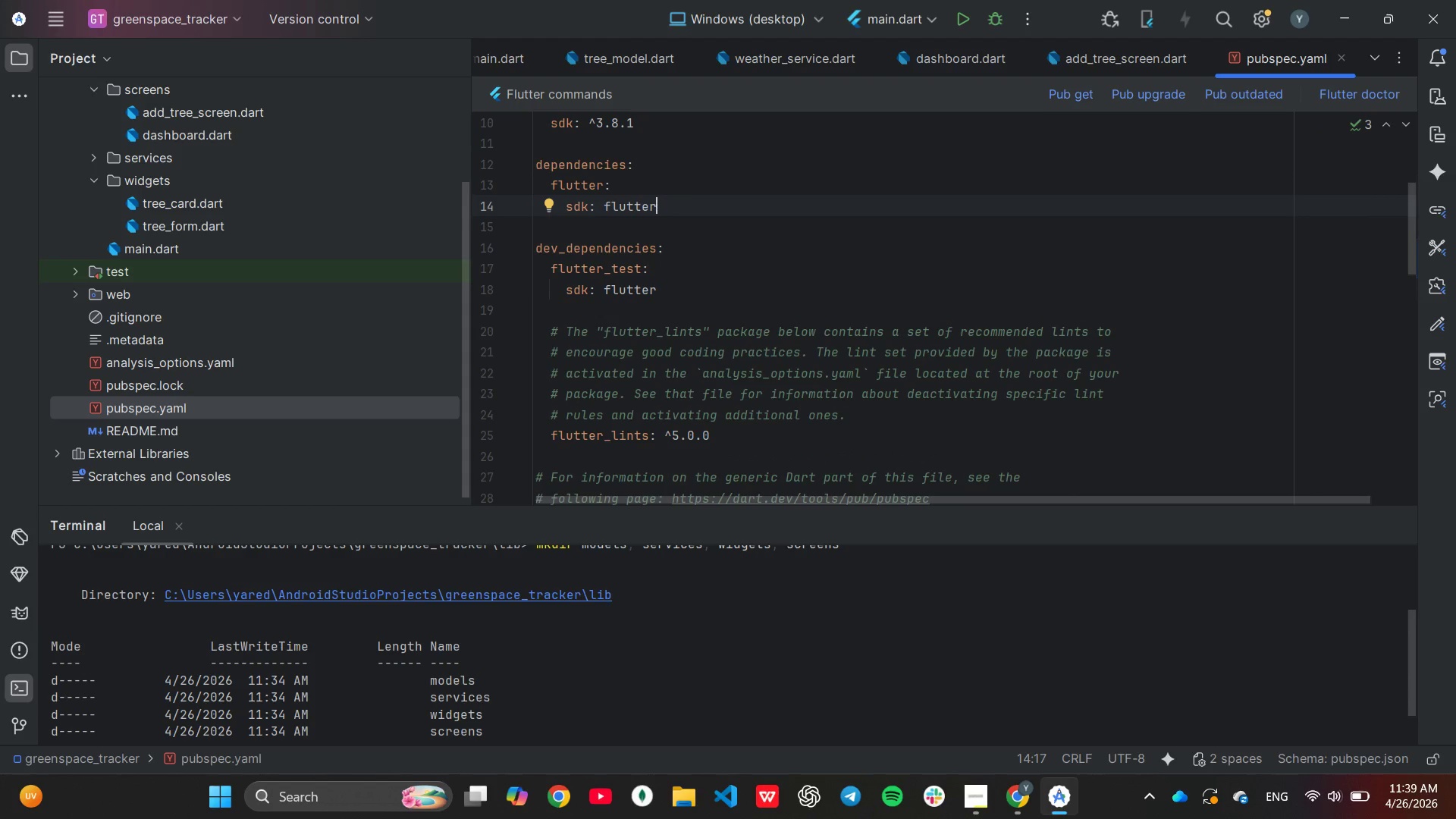 
key(Enter)
 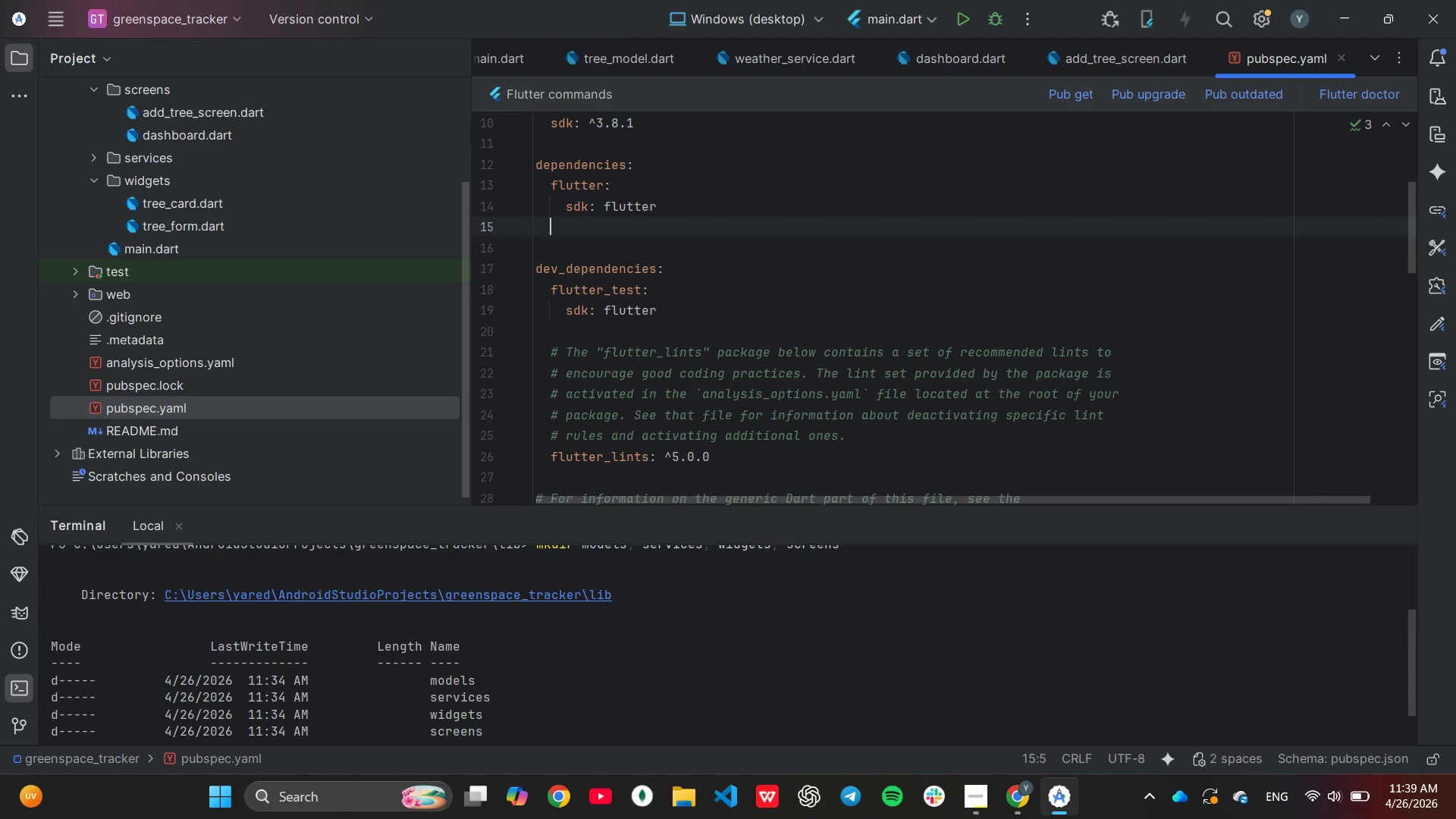 
key(Backspace)
type(http: ^1.1.0)
 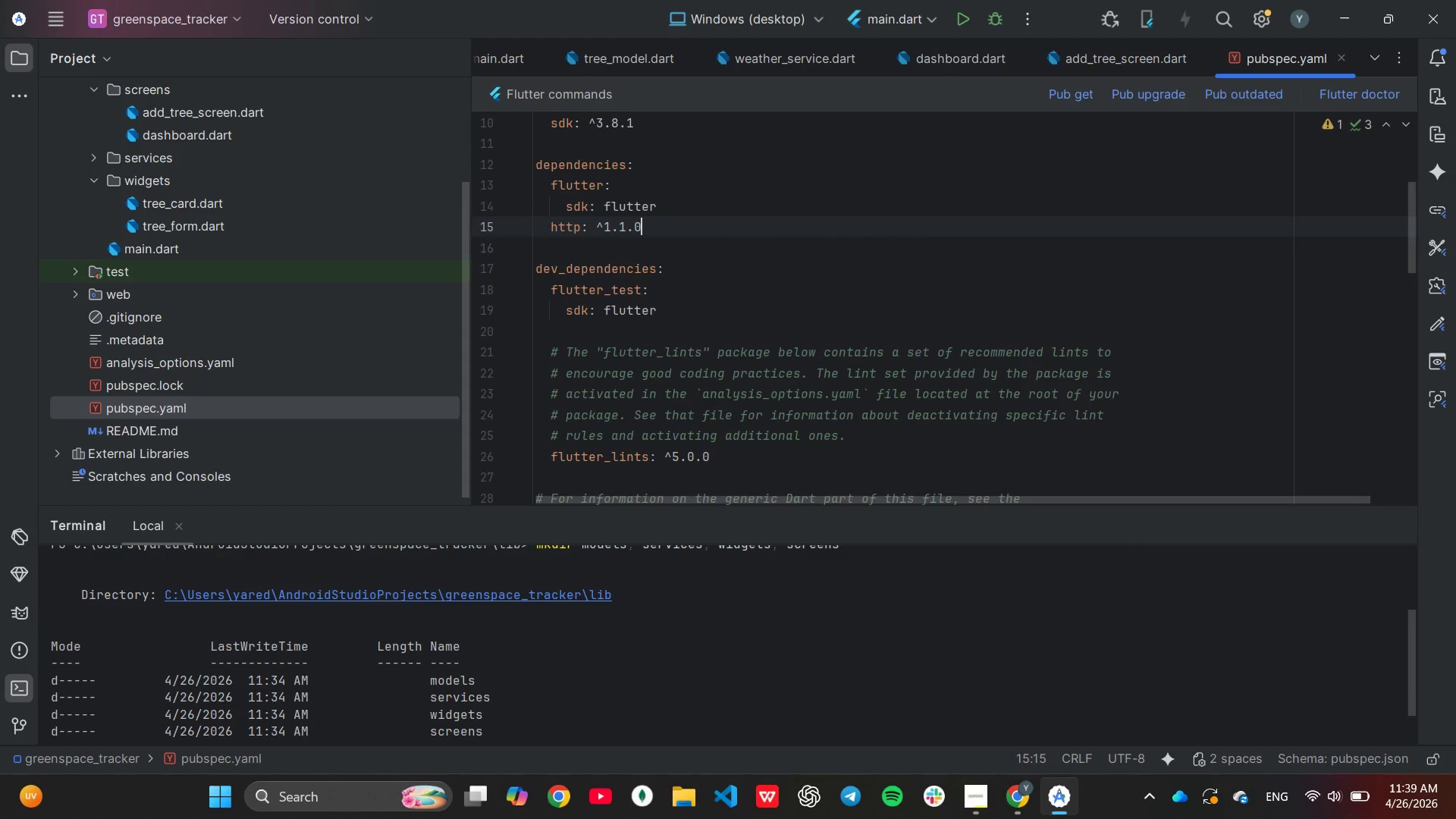 
key(Enter)
 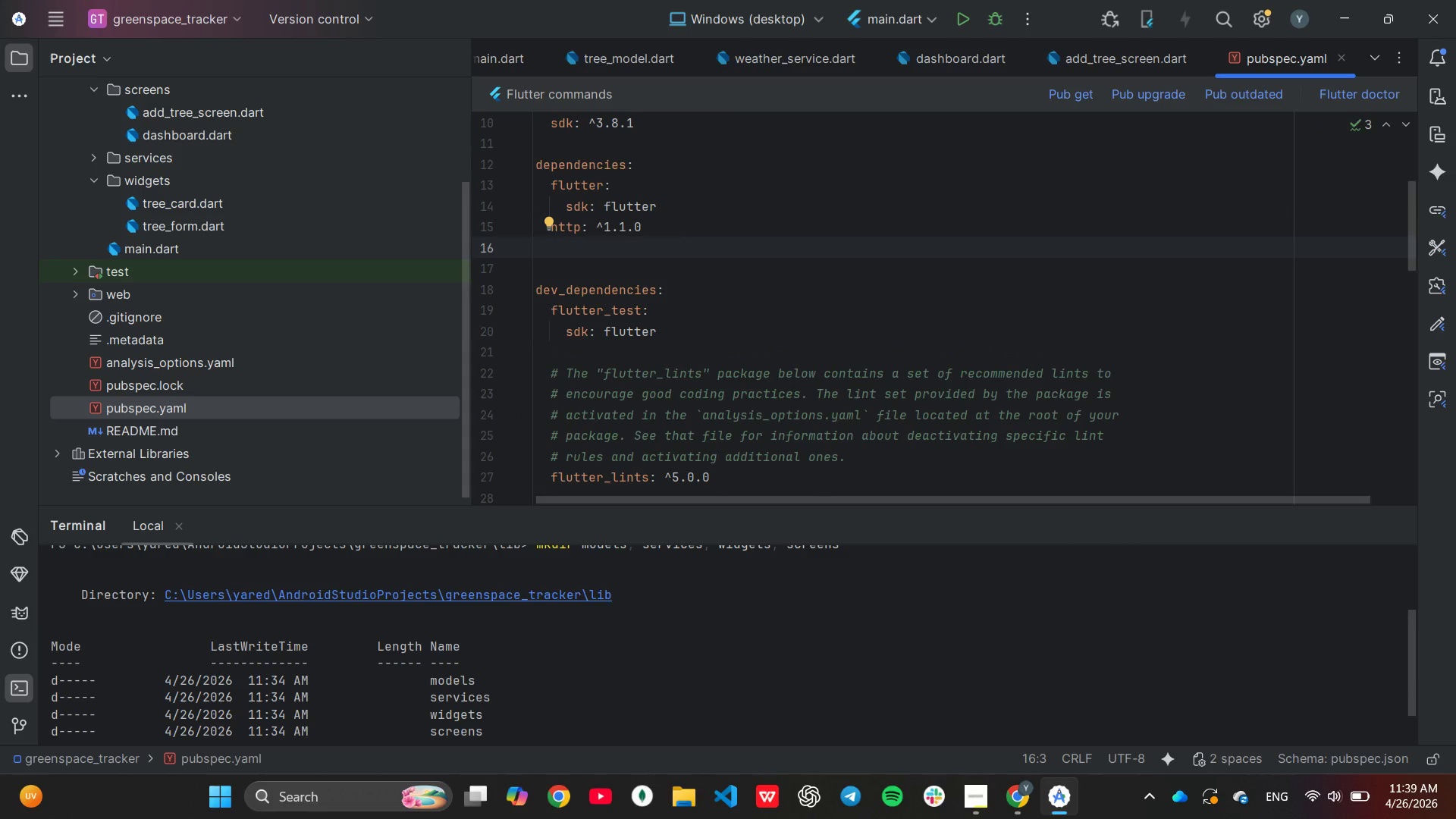 
type(hive: ^2.2.3)
 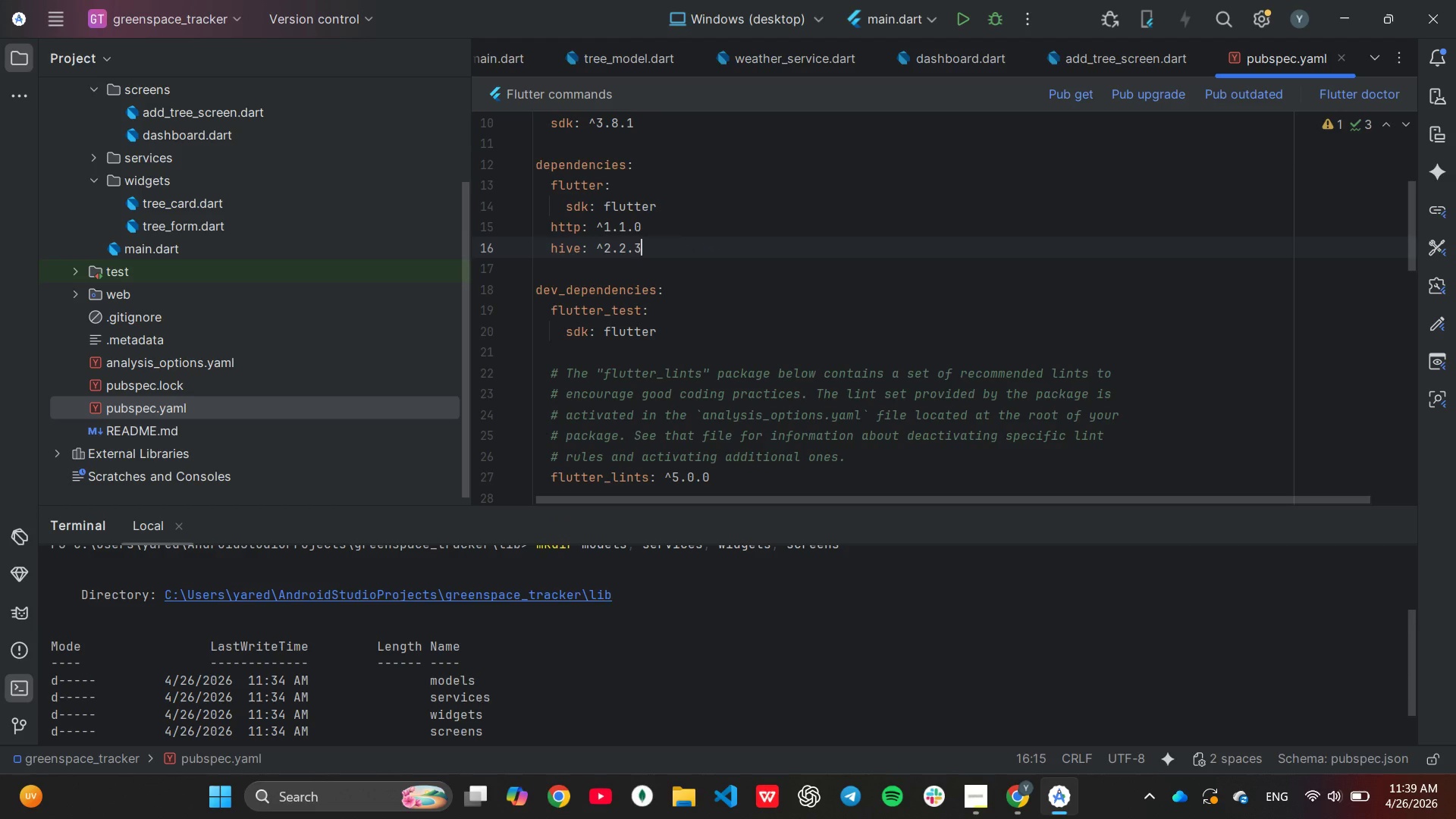 
key(Enter)
 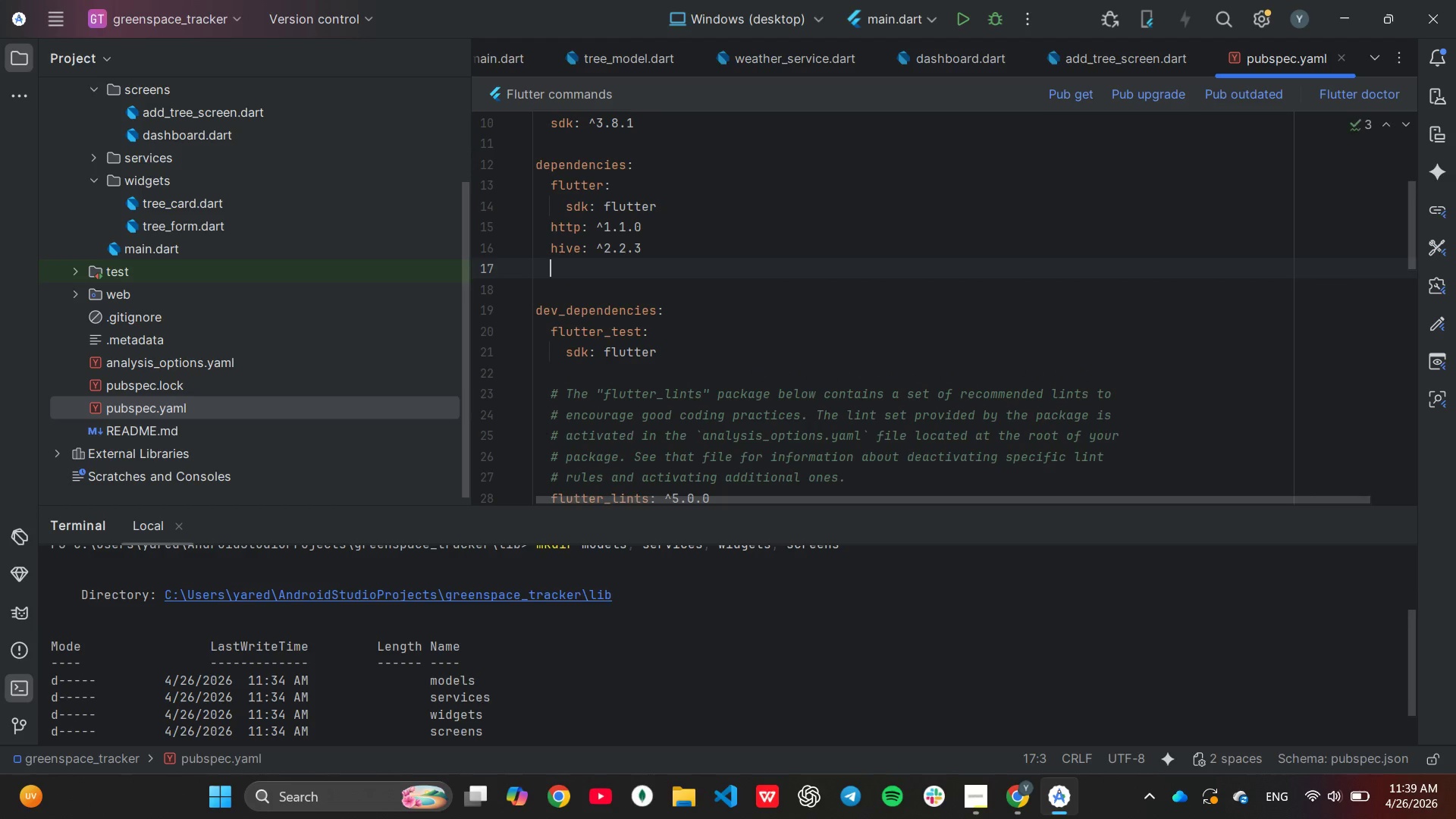 
type(hive_)
key(Tab)
 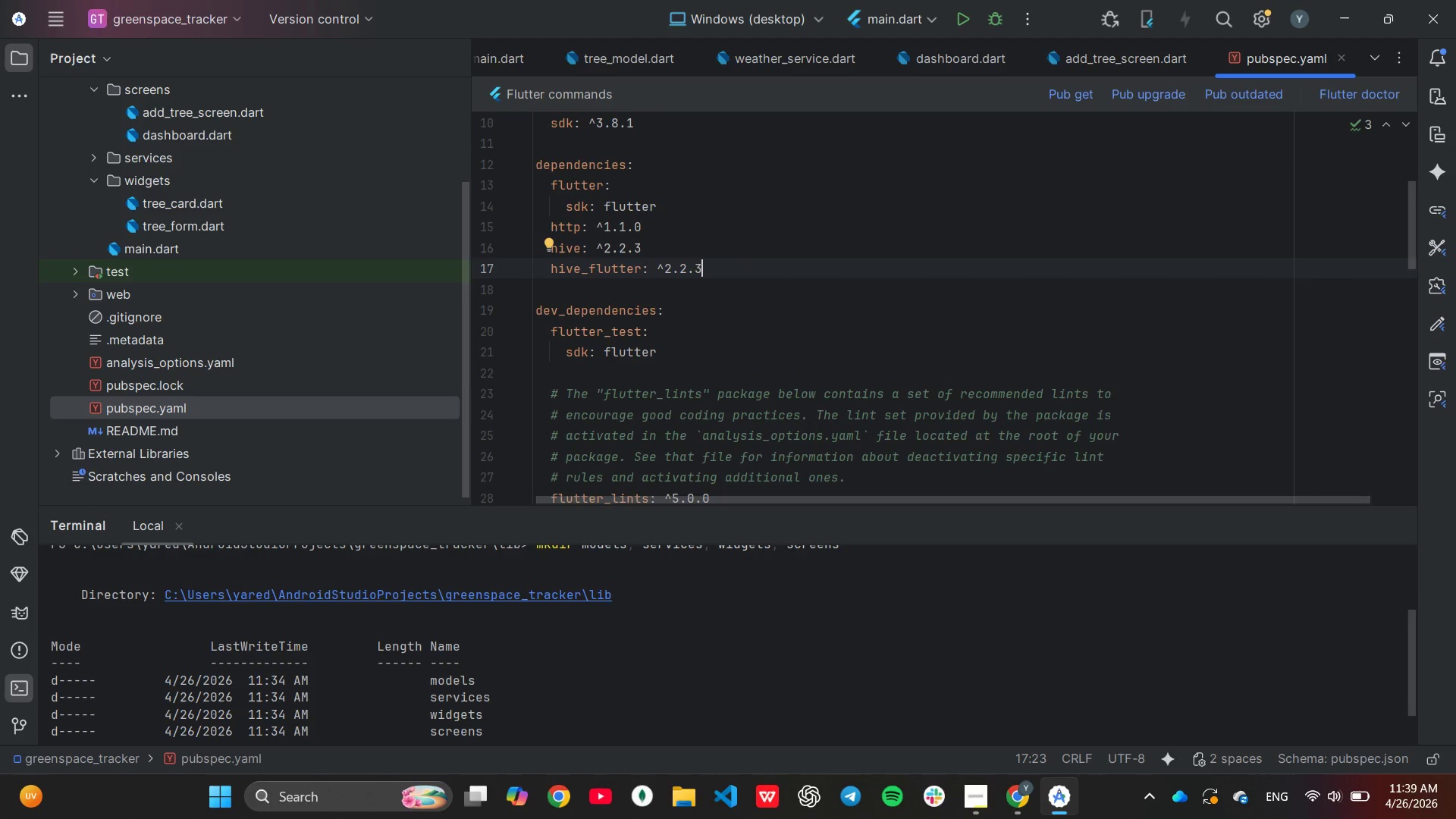 
key(ArrowLeft)
 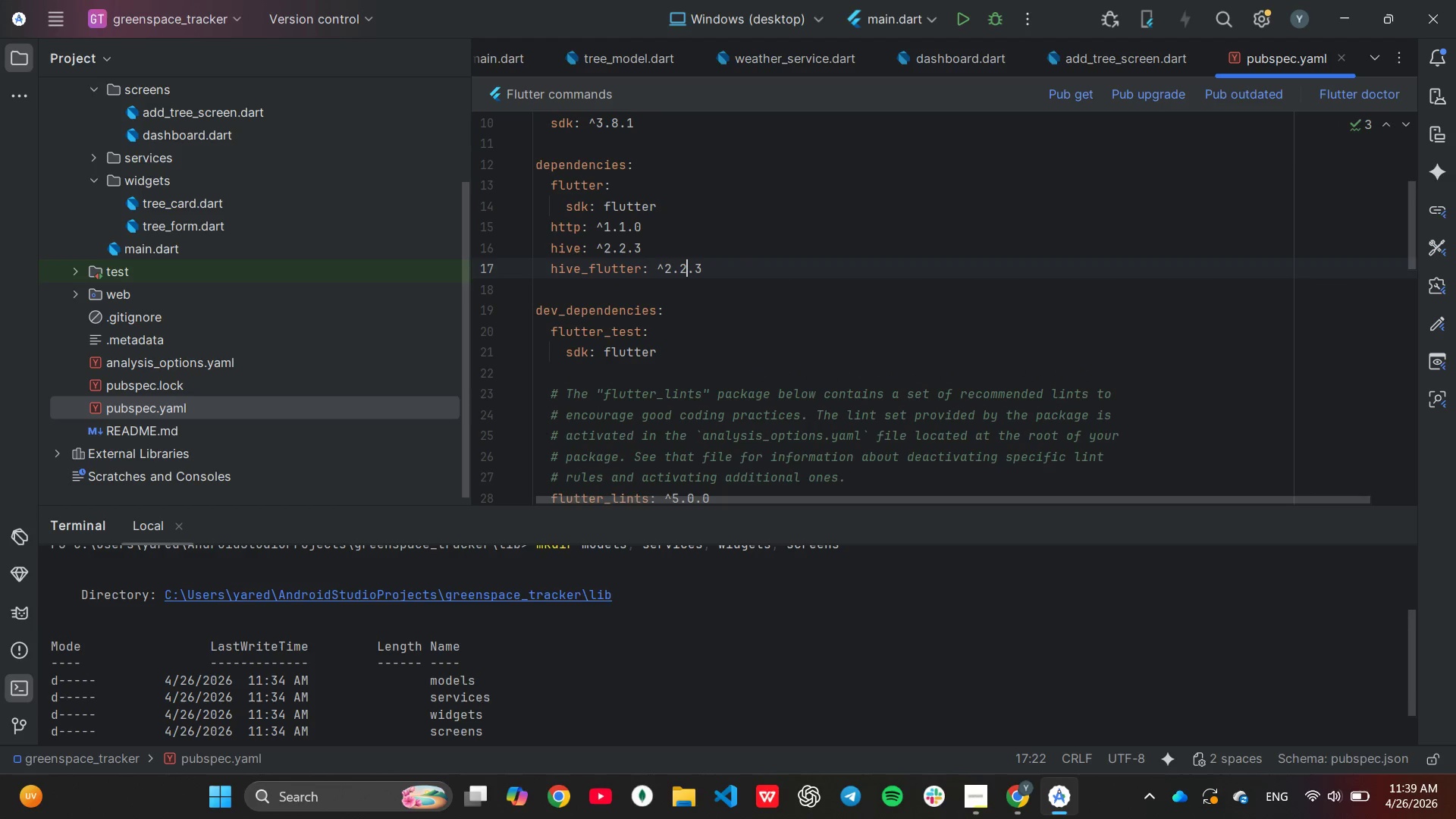 
key(ArrowLeft)
 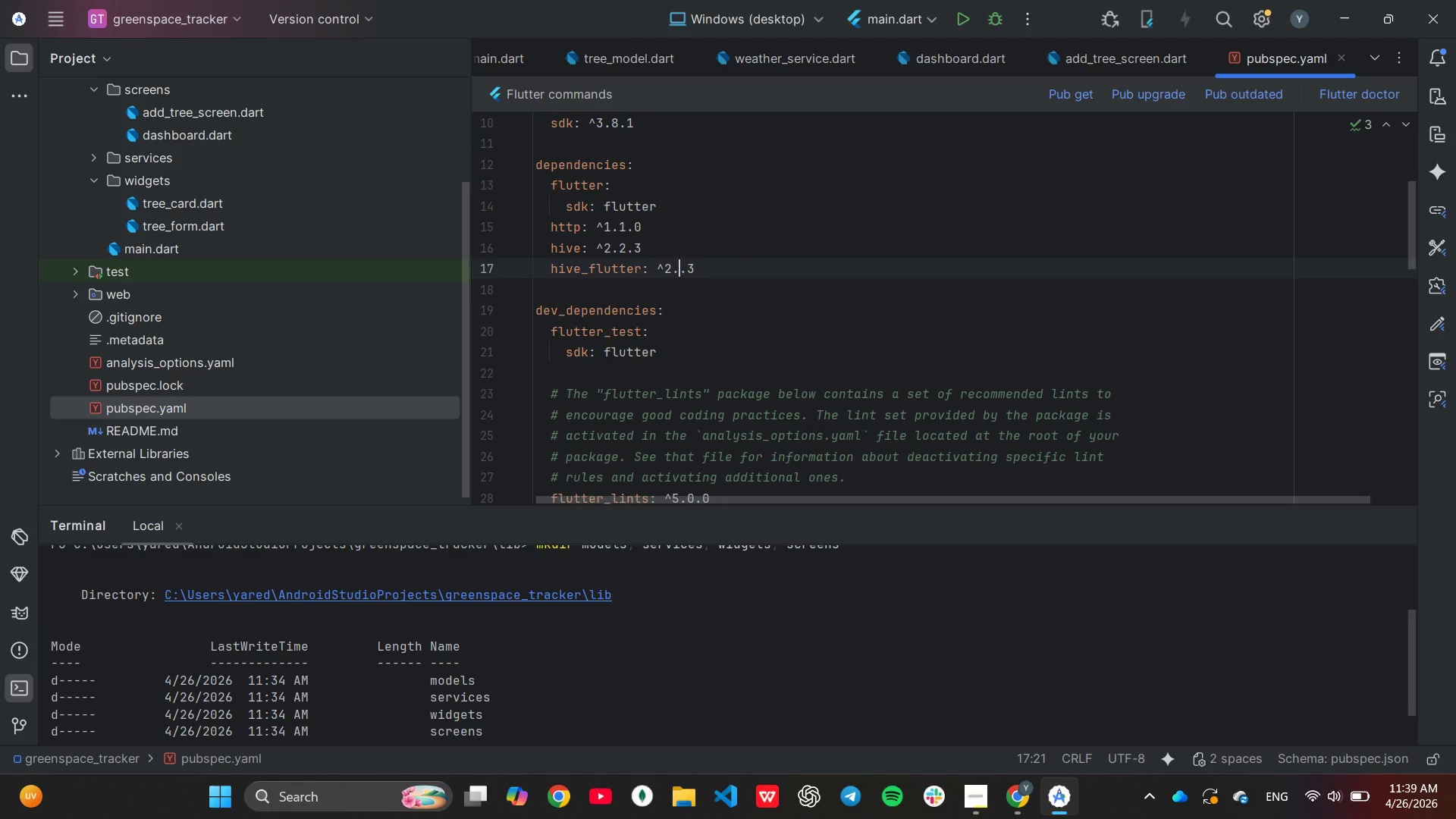 
key(Backspace)
 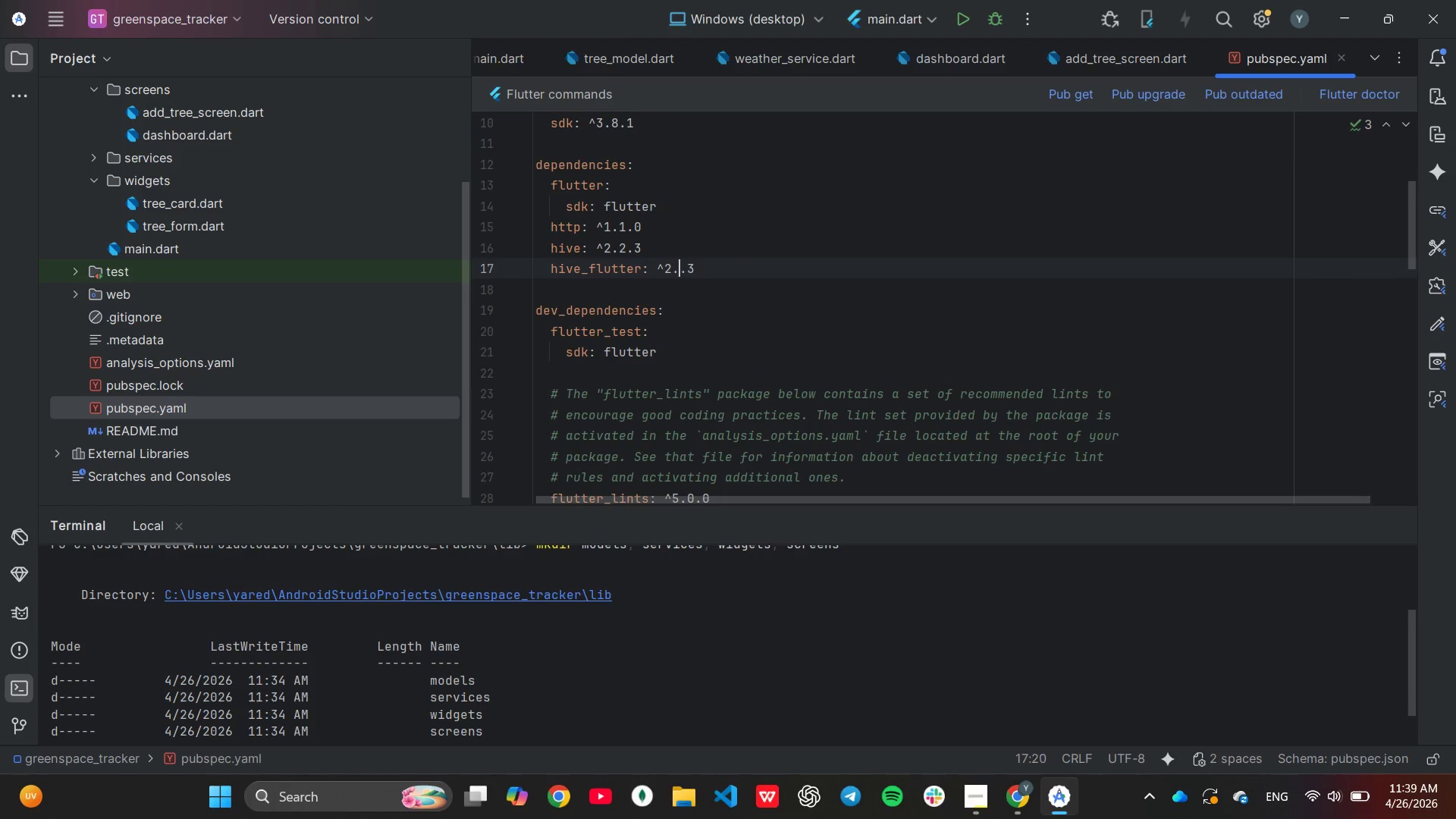 
key(Backspace)
 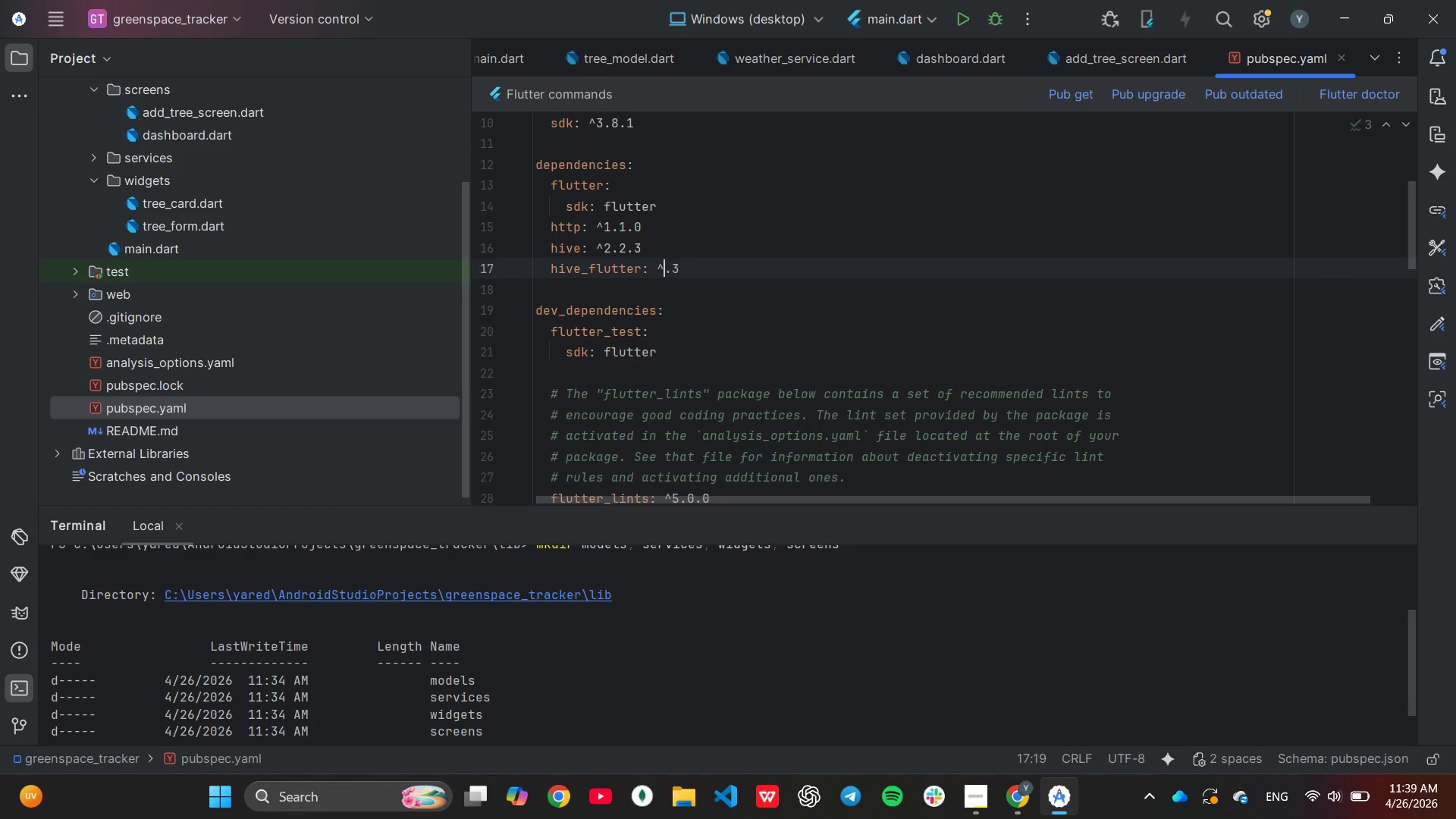 
key(Backspace)
 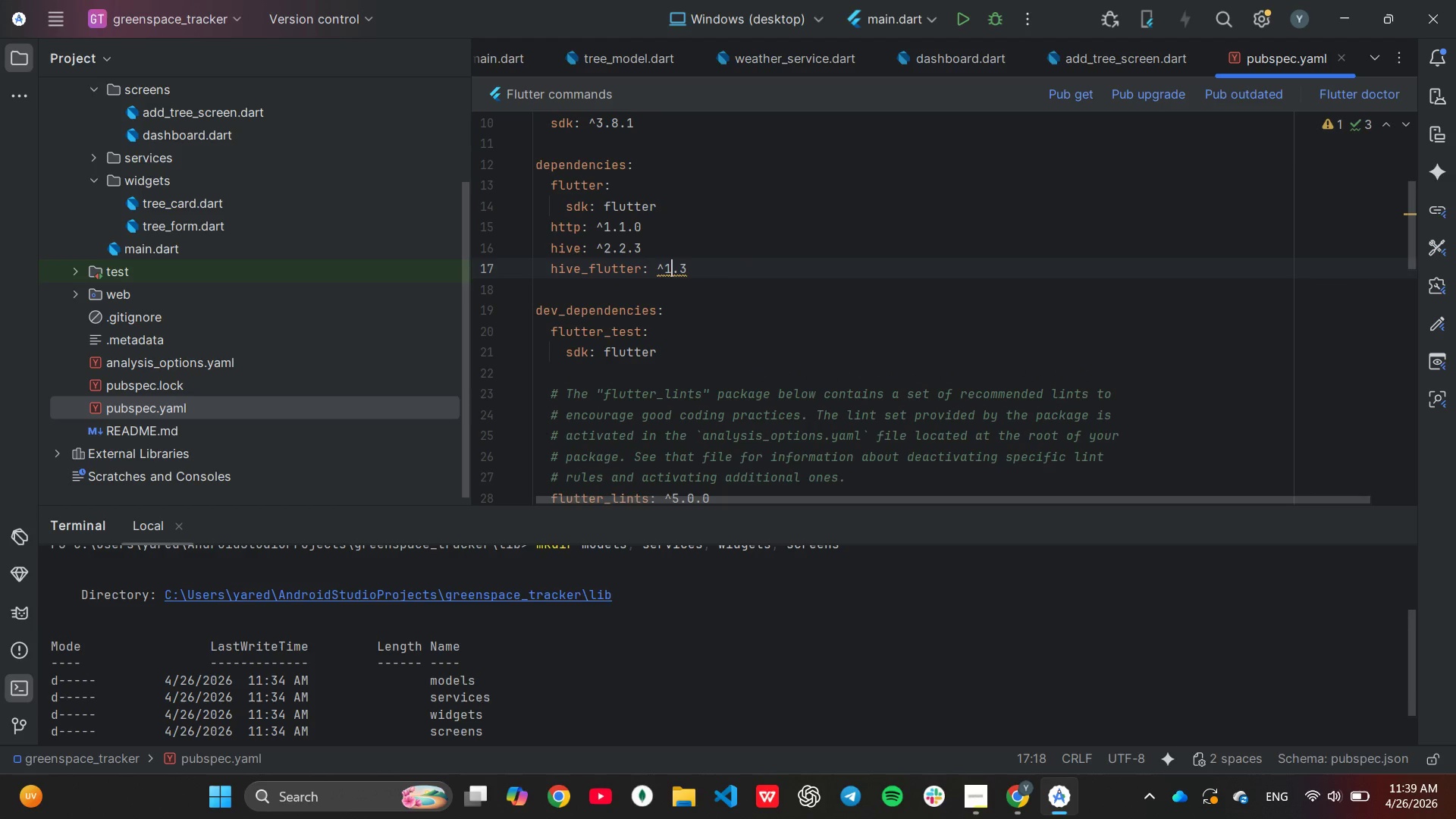 
key(1)
 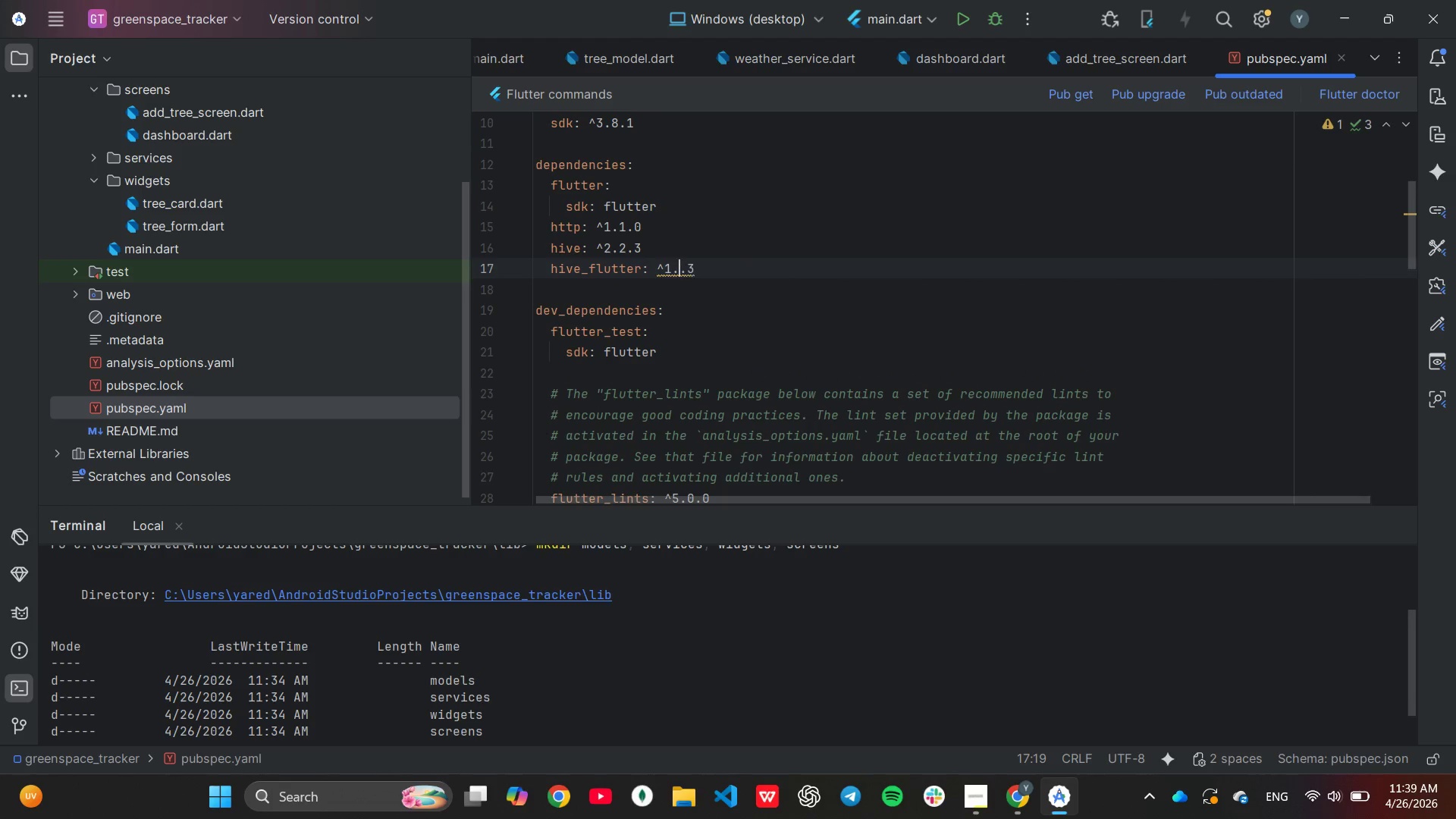 
key(Period)
 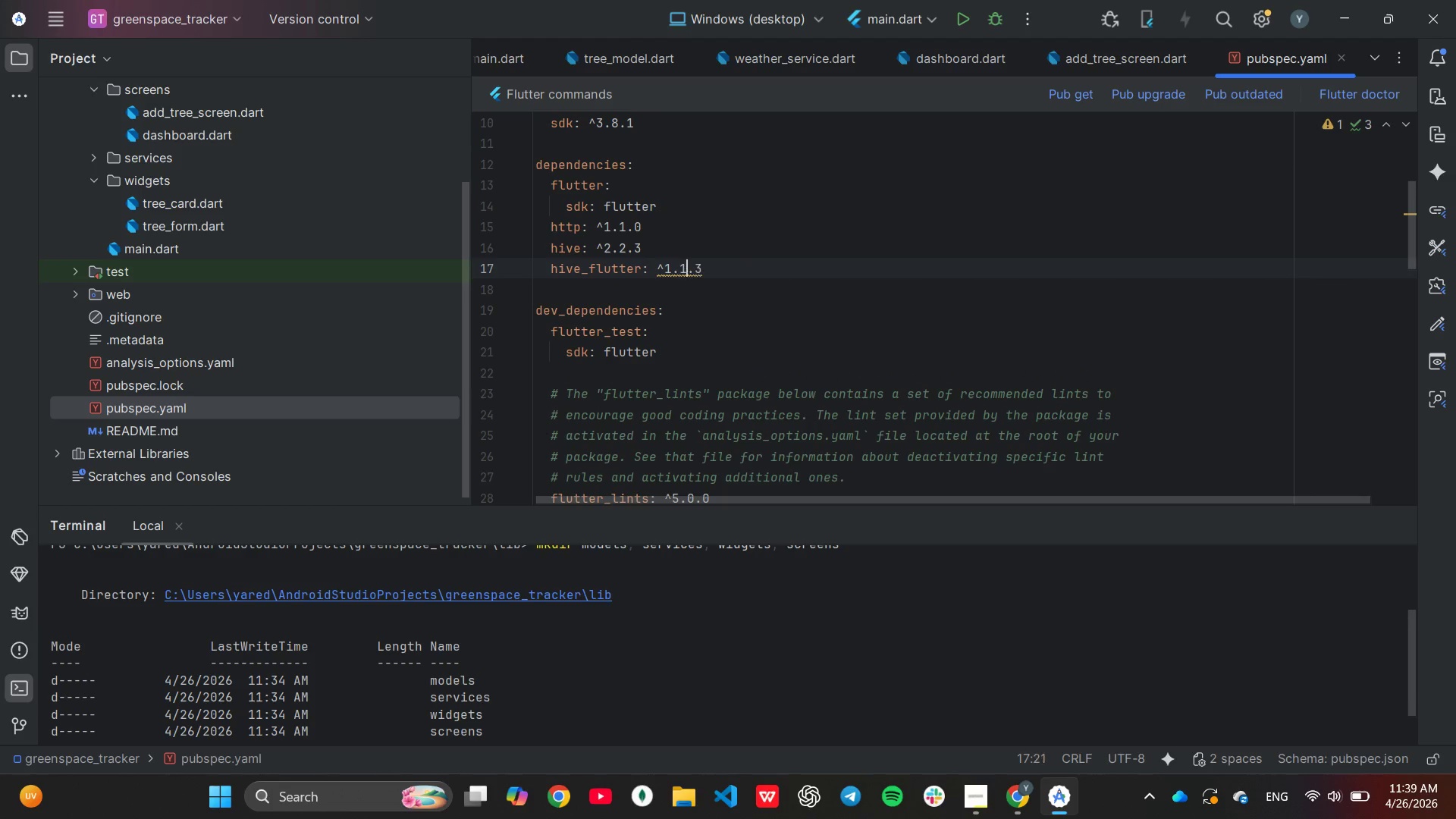 
key(1)
 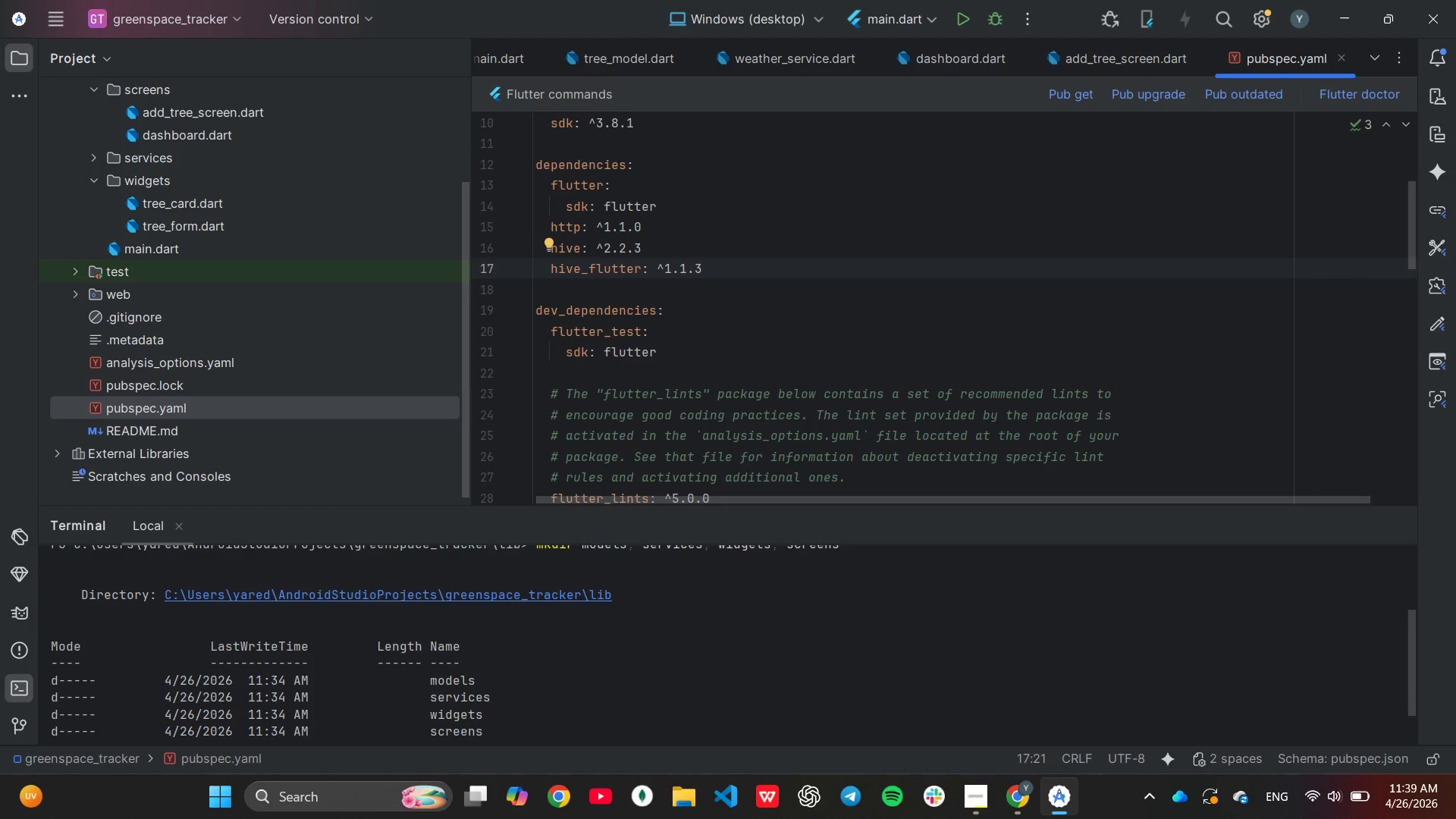 
key(ArrowRight)
 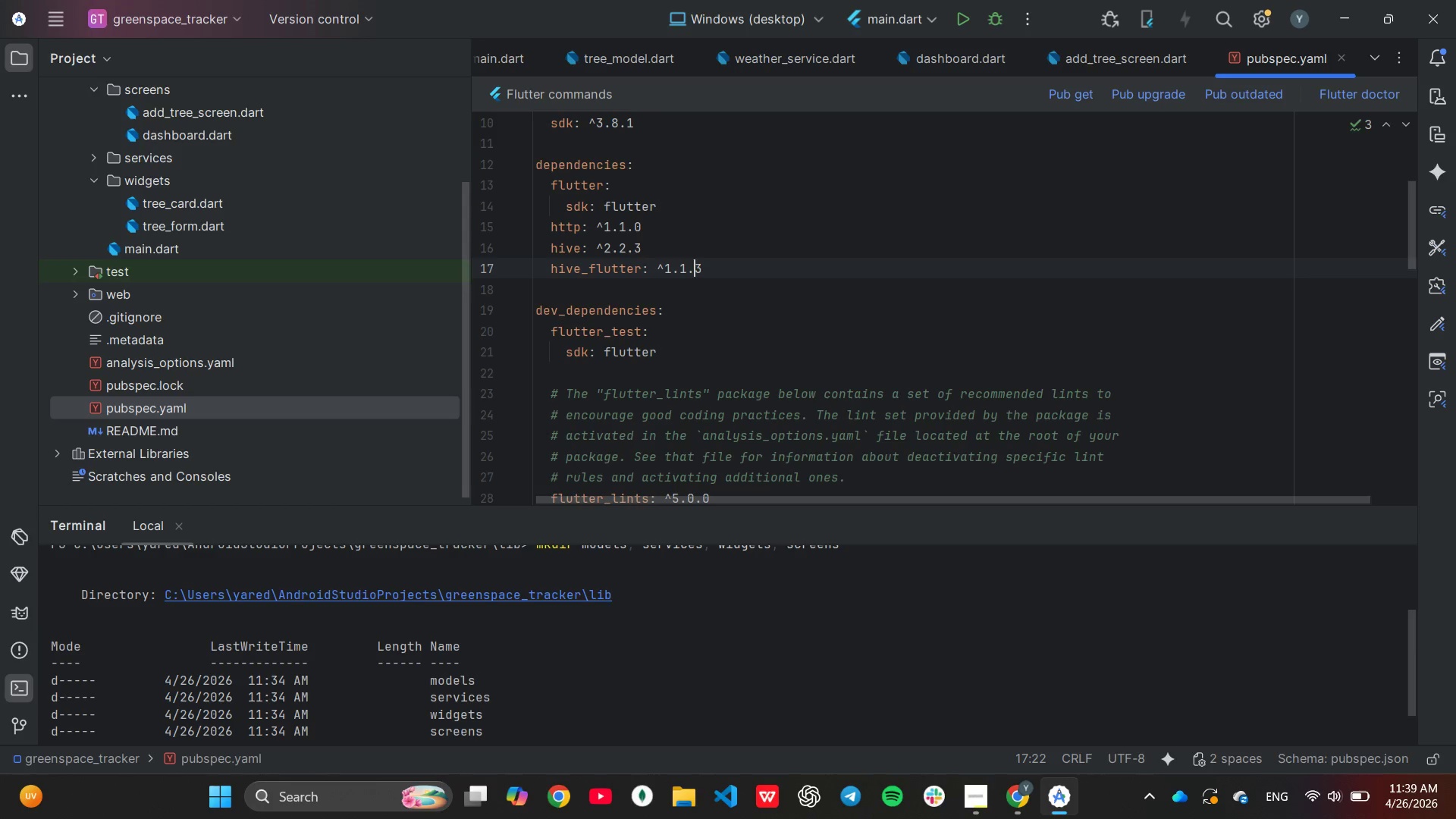 
key(ArrowRight)
 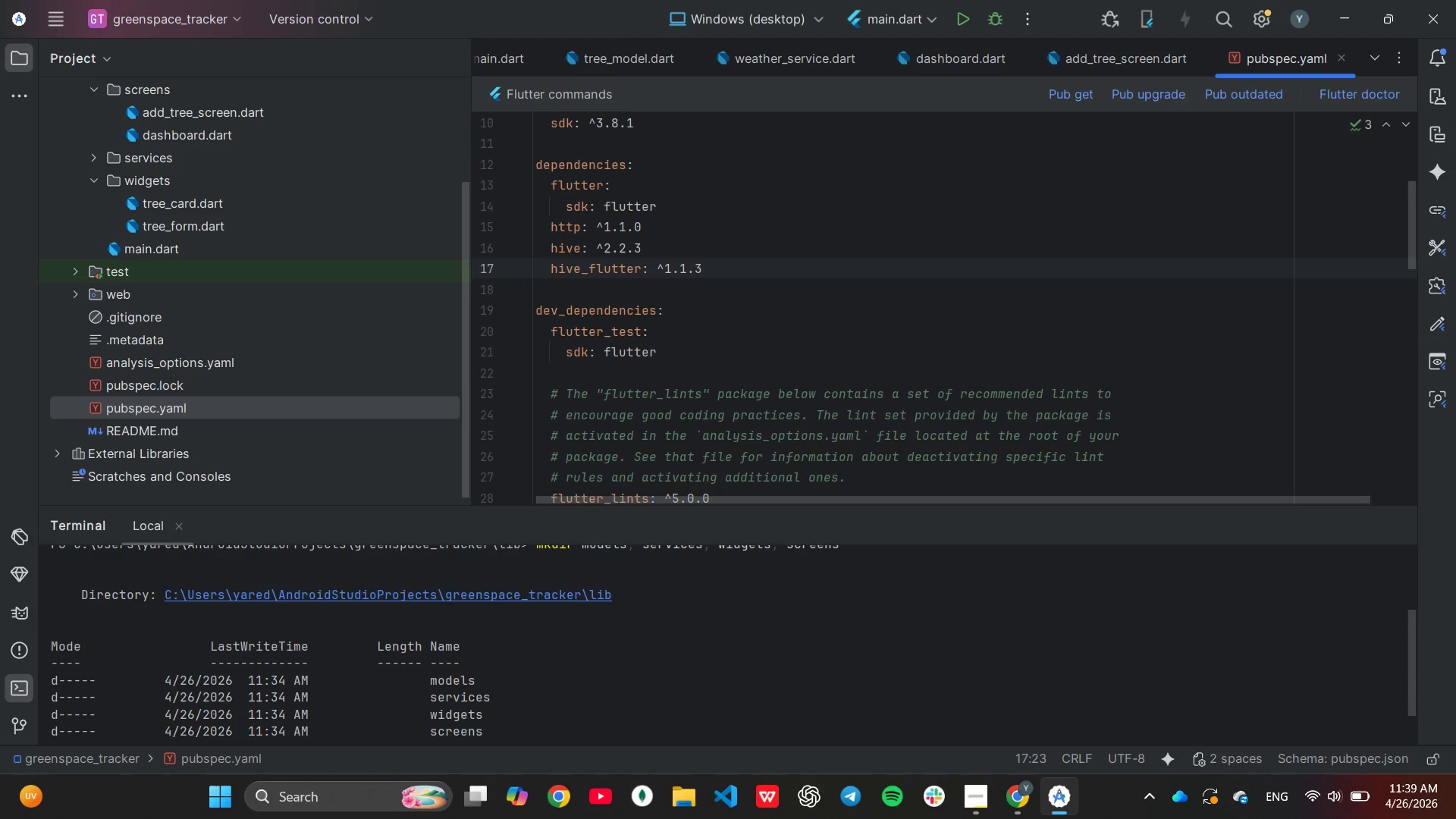 
key(Backspace)
 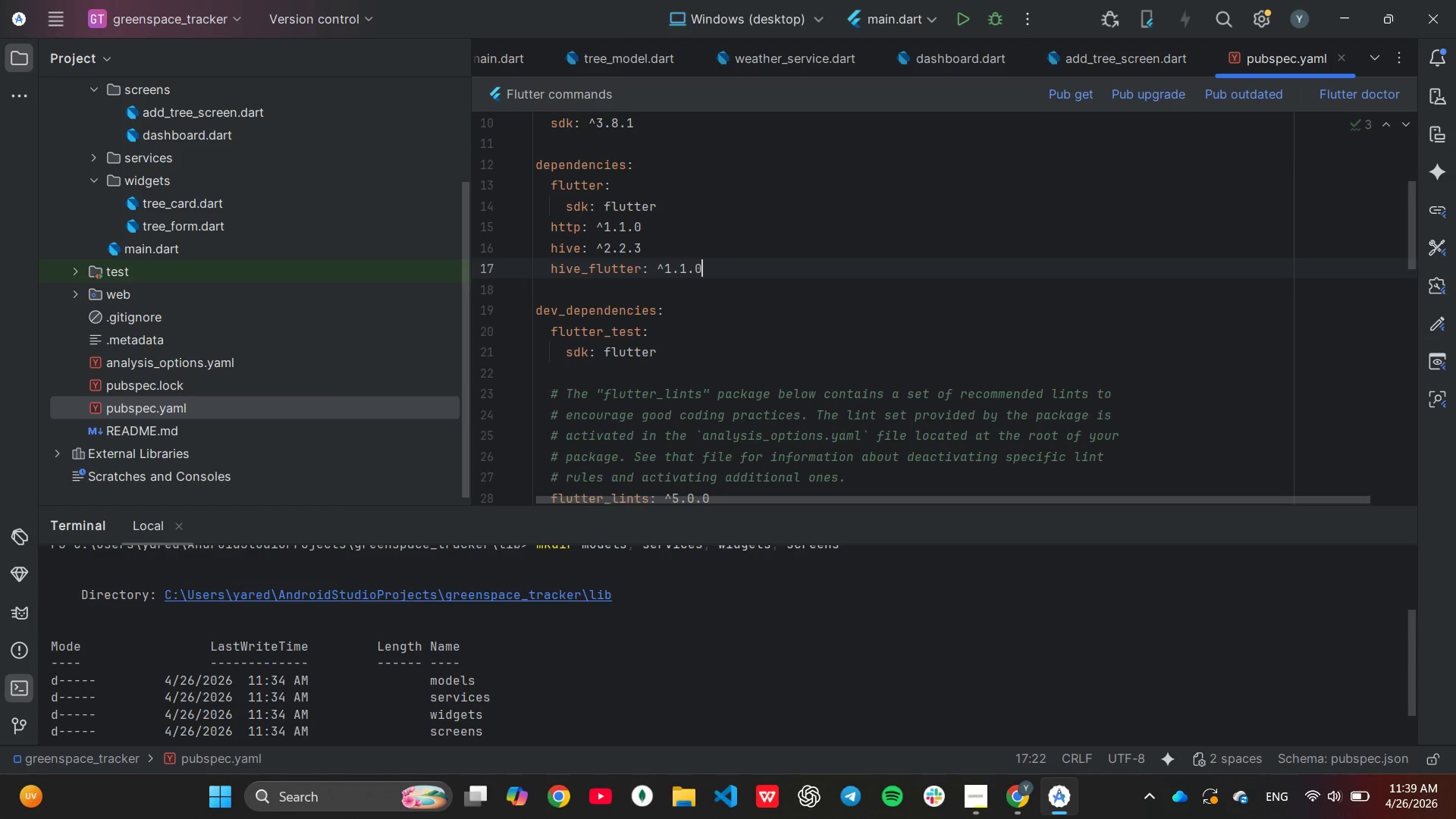 
key(0)
 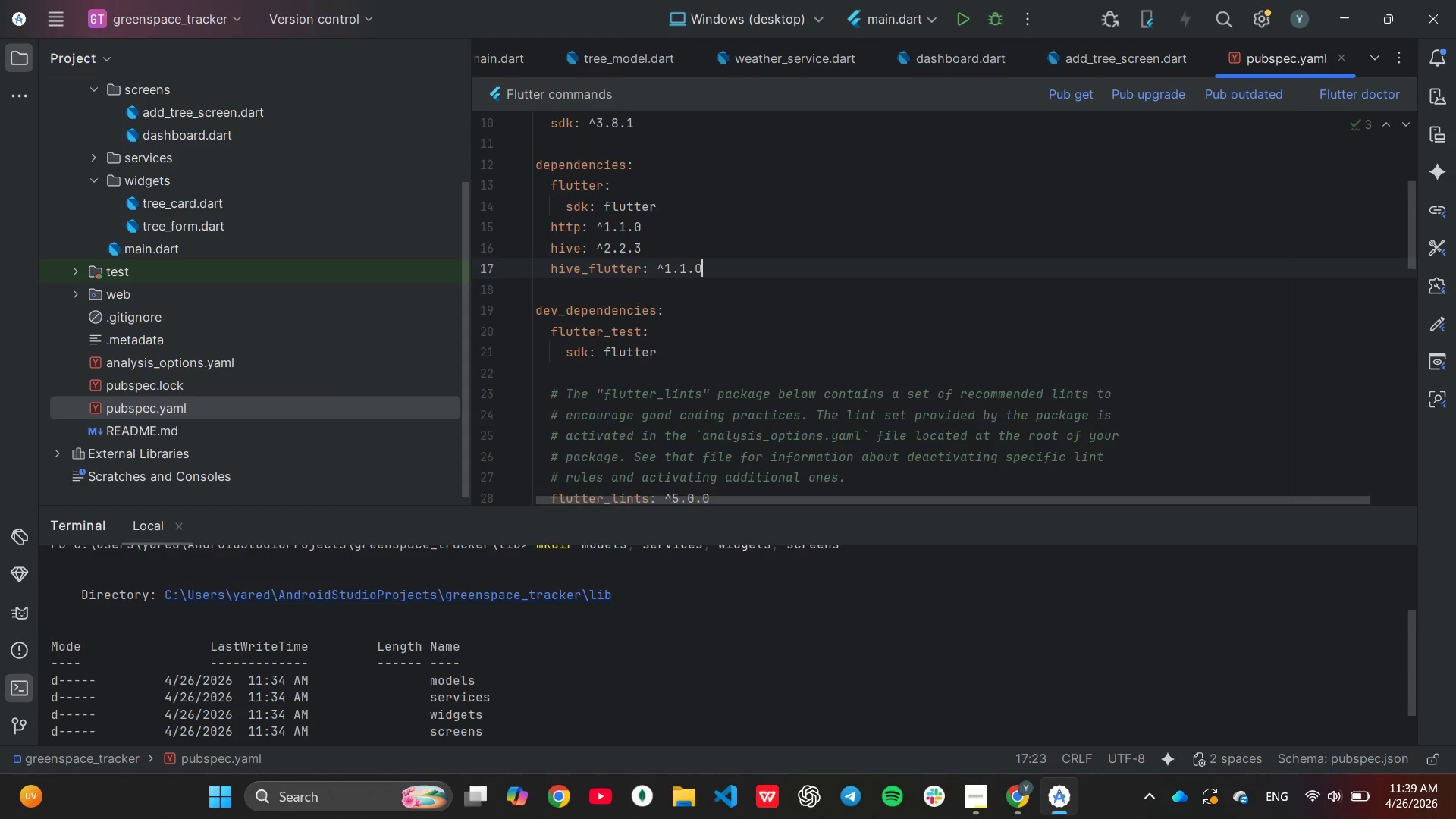 
key(Enter)
 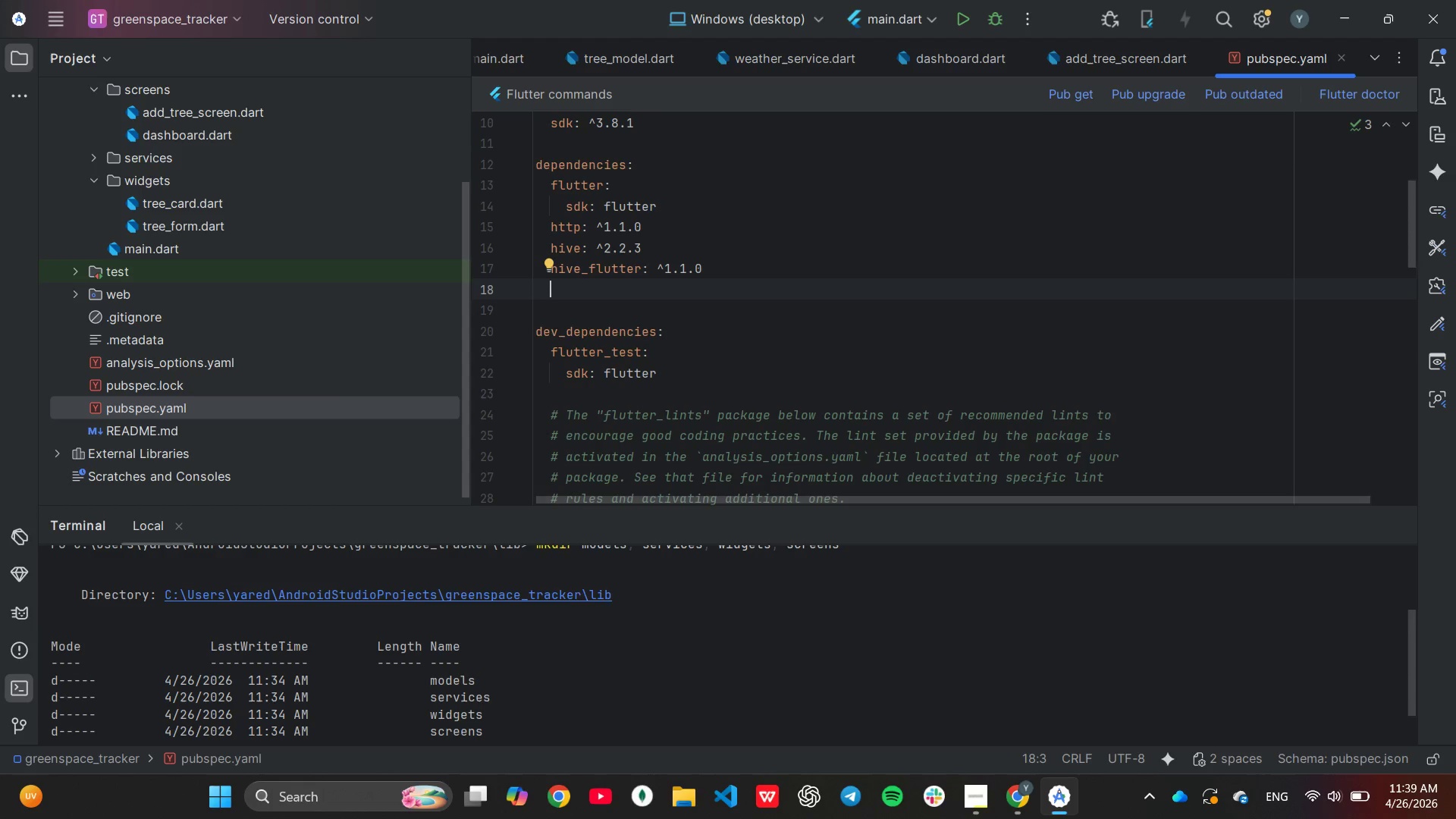 
type(provider)
 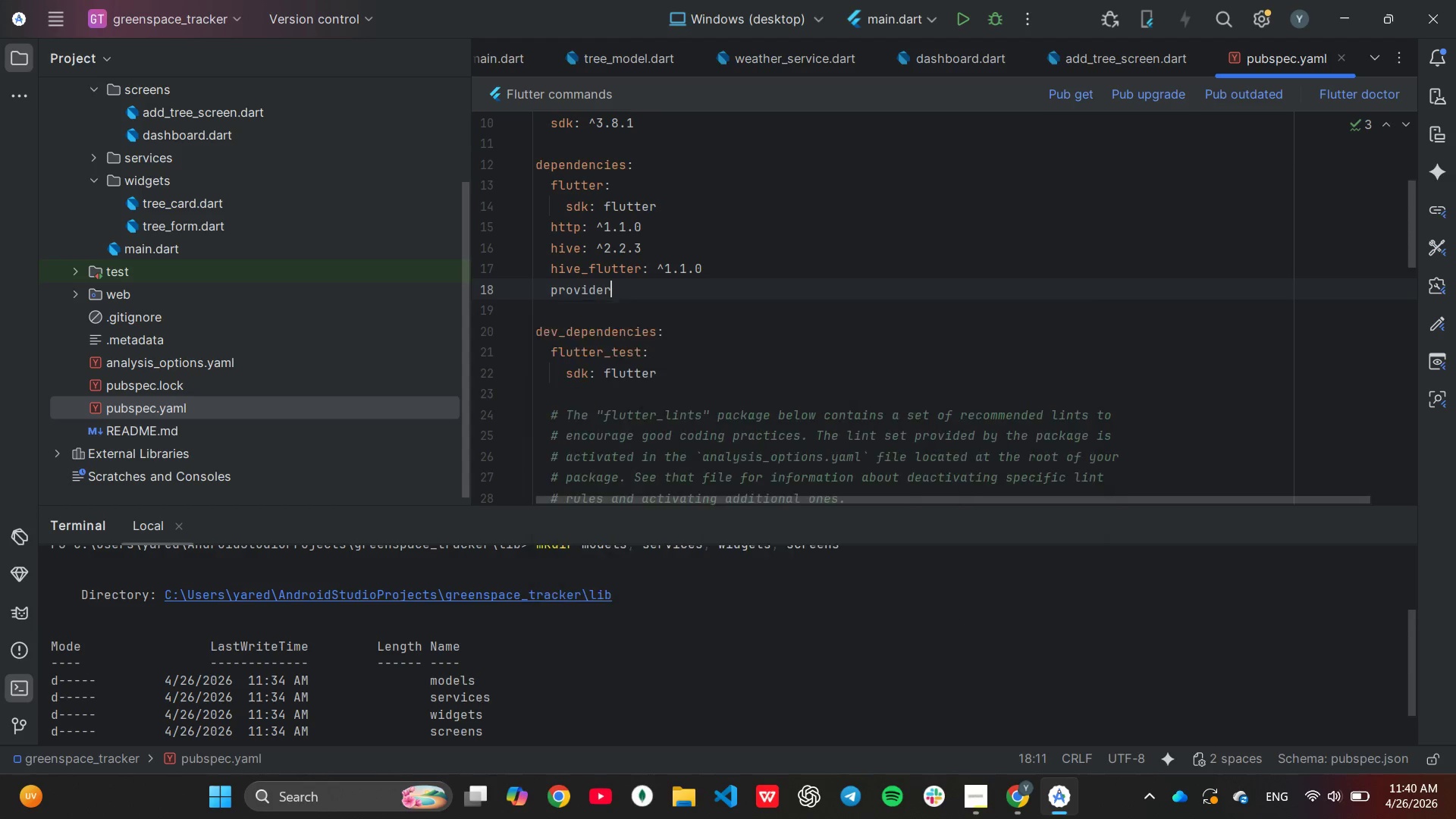 
key(Enter)
 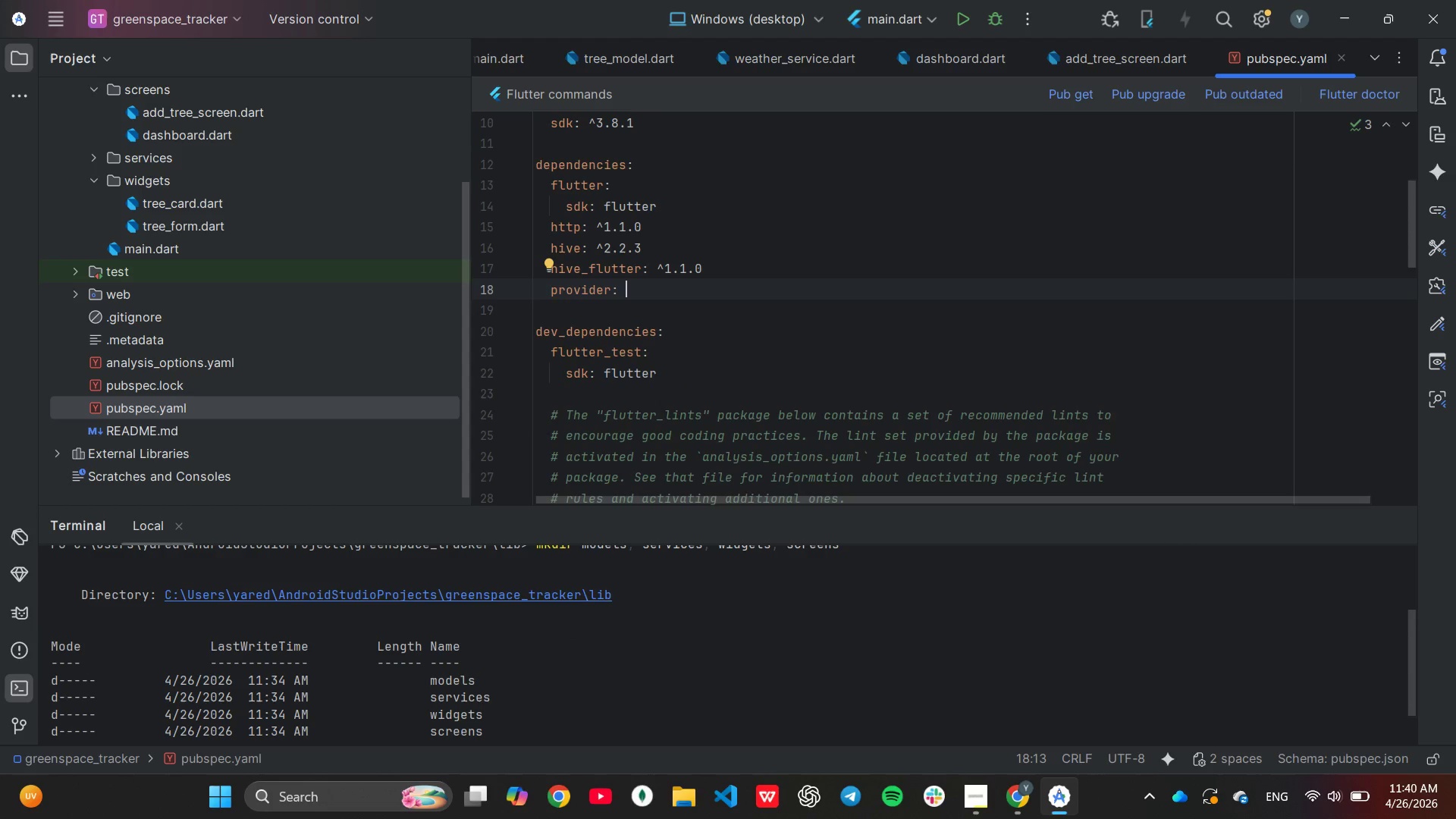 
type(^6.1.1)
 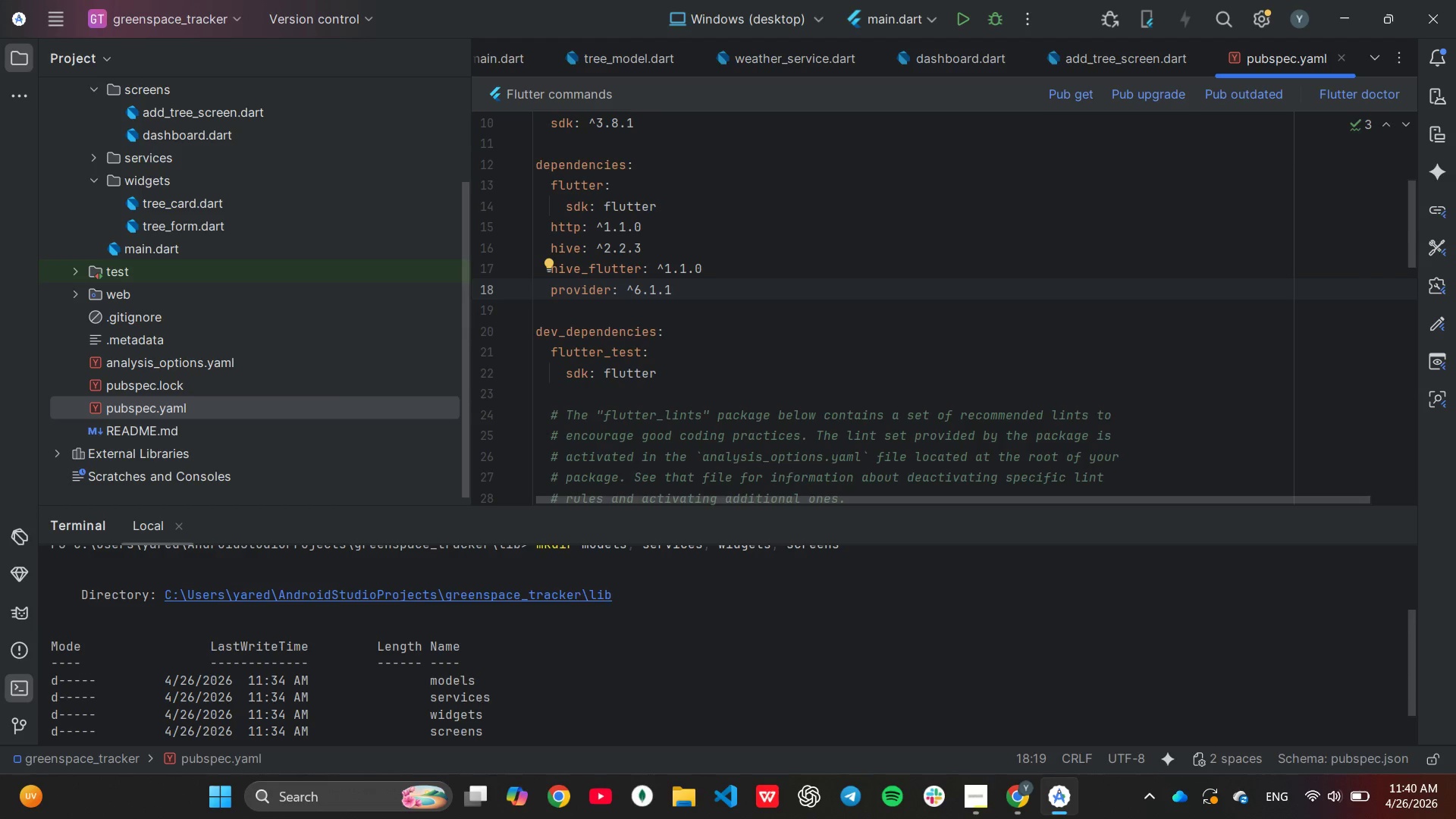 
key(Enter)
 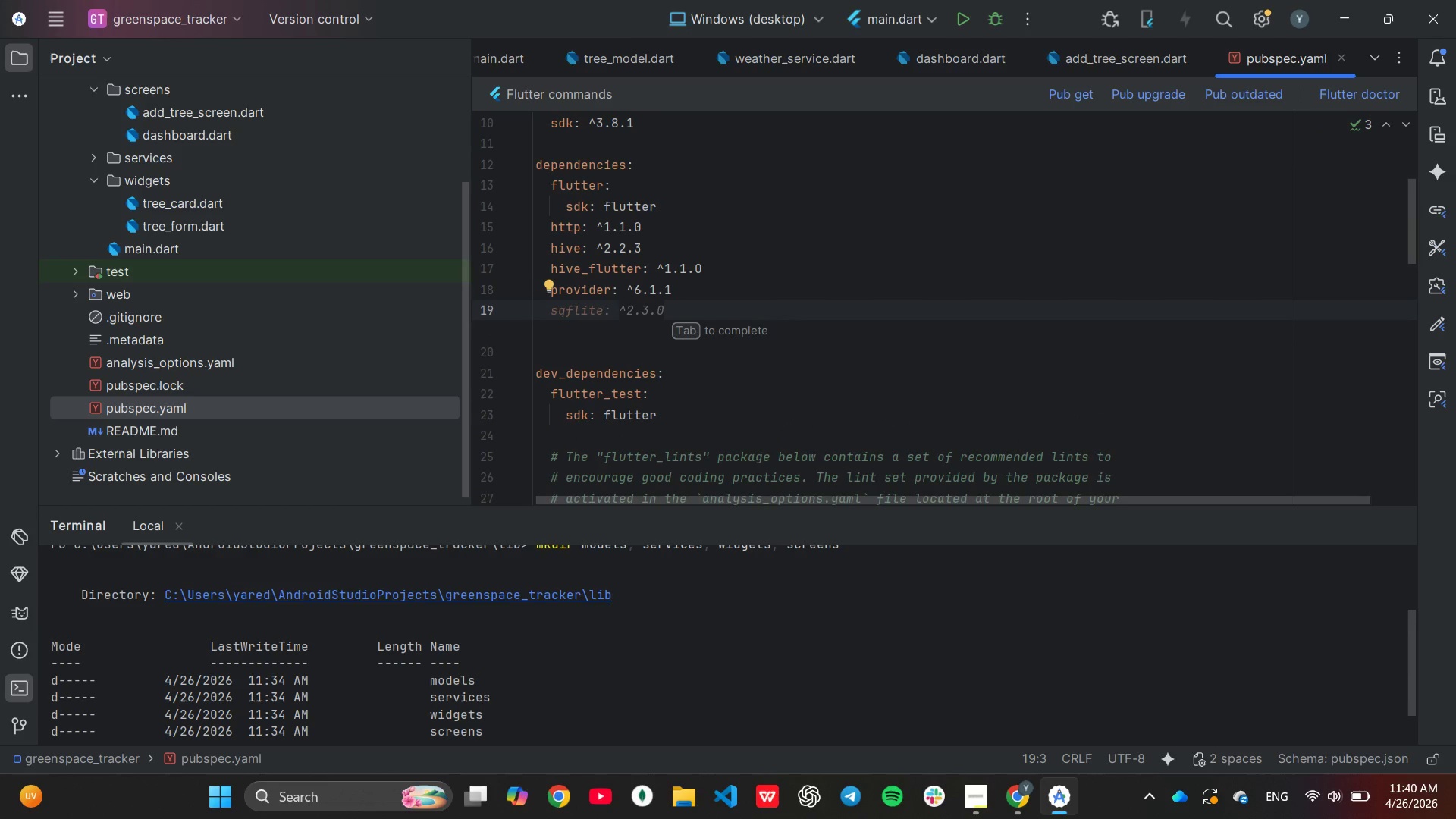 
type(intl: ^0.19.0)
 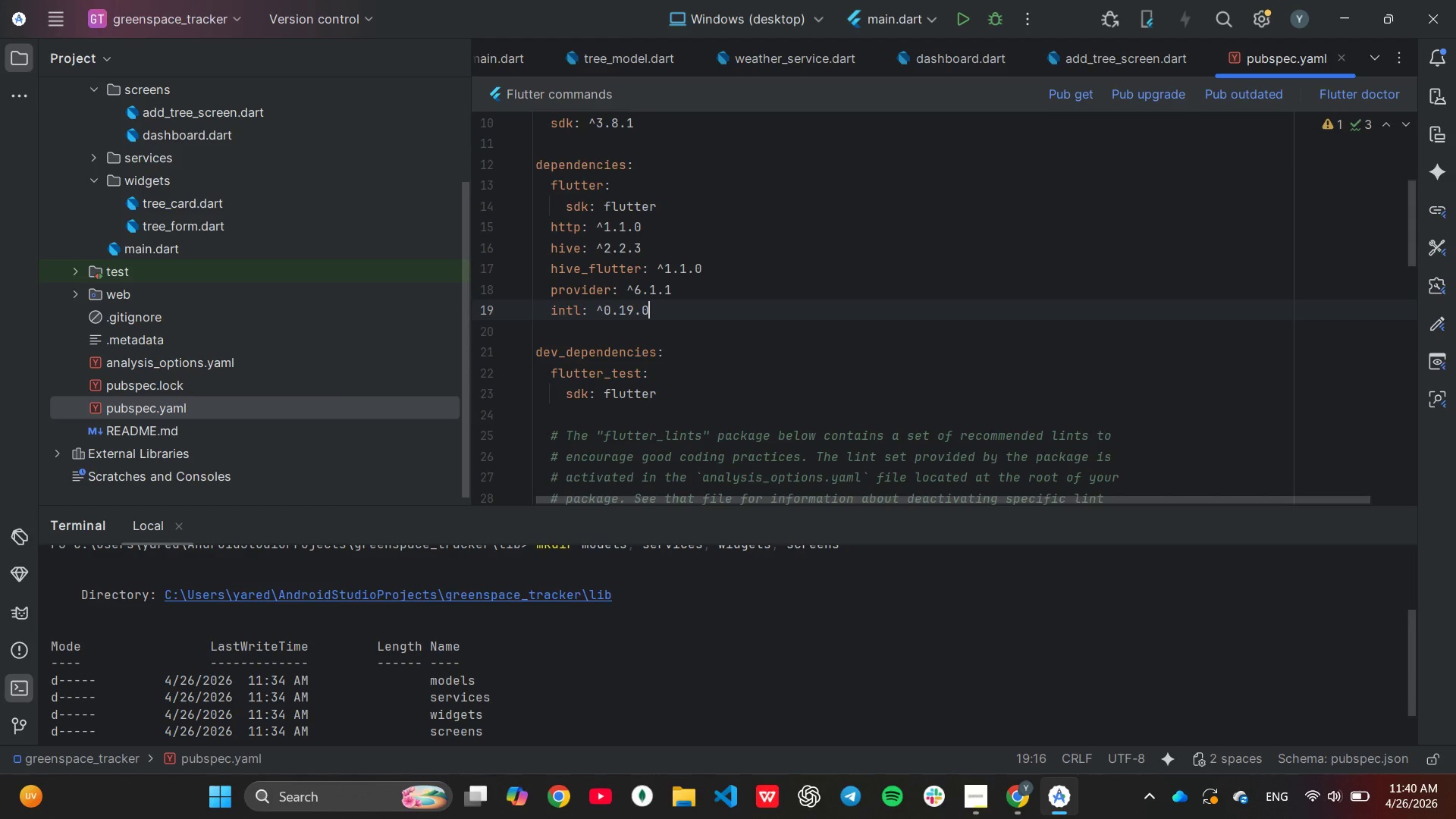 
scroll: coordinate [927, 297], scroll_direction: down, amount: 4.0
 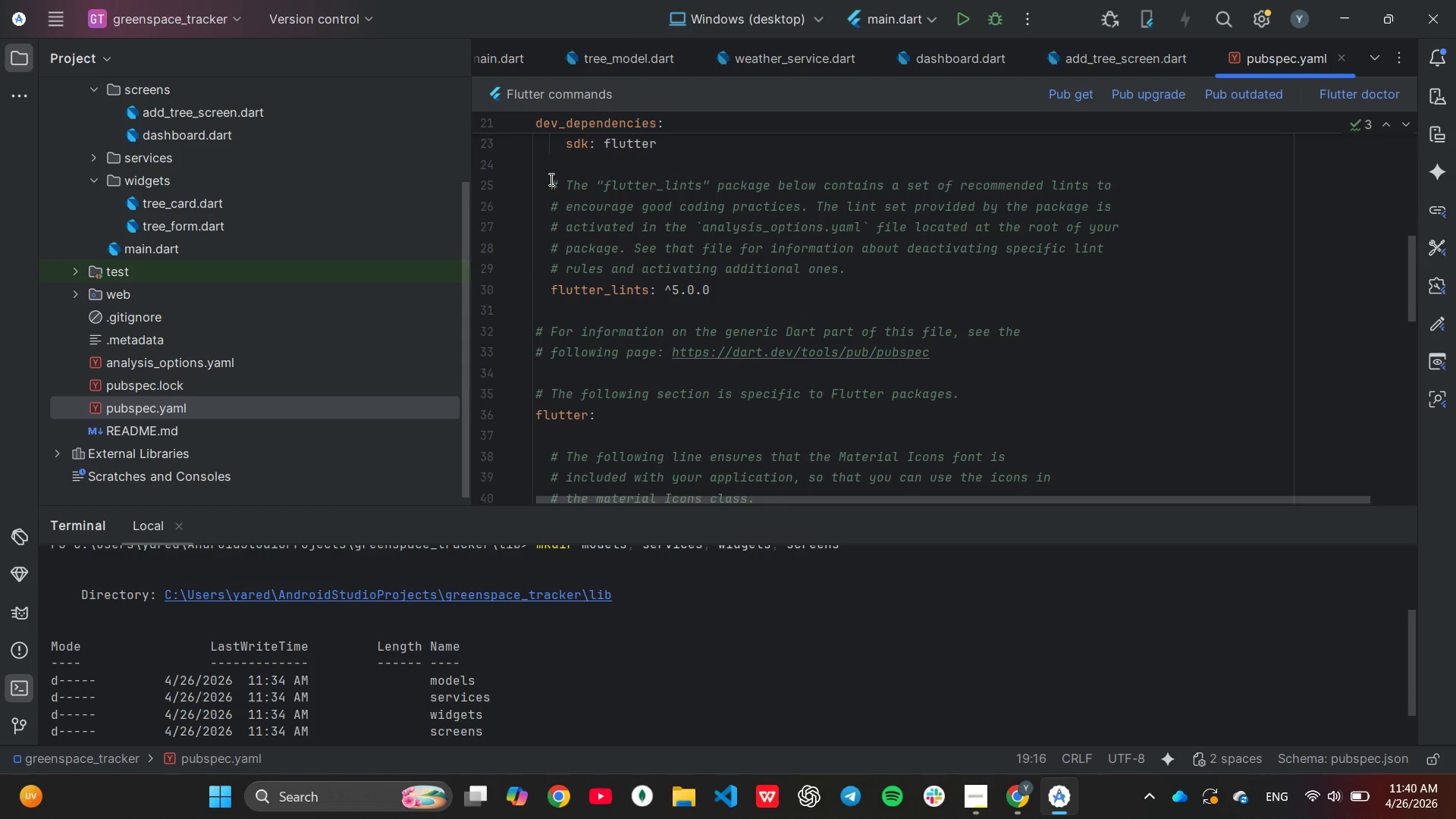 
left_click_drag(start_coordinate=[550, 178], to_coordinate=[847, 272])
 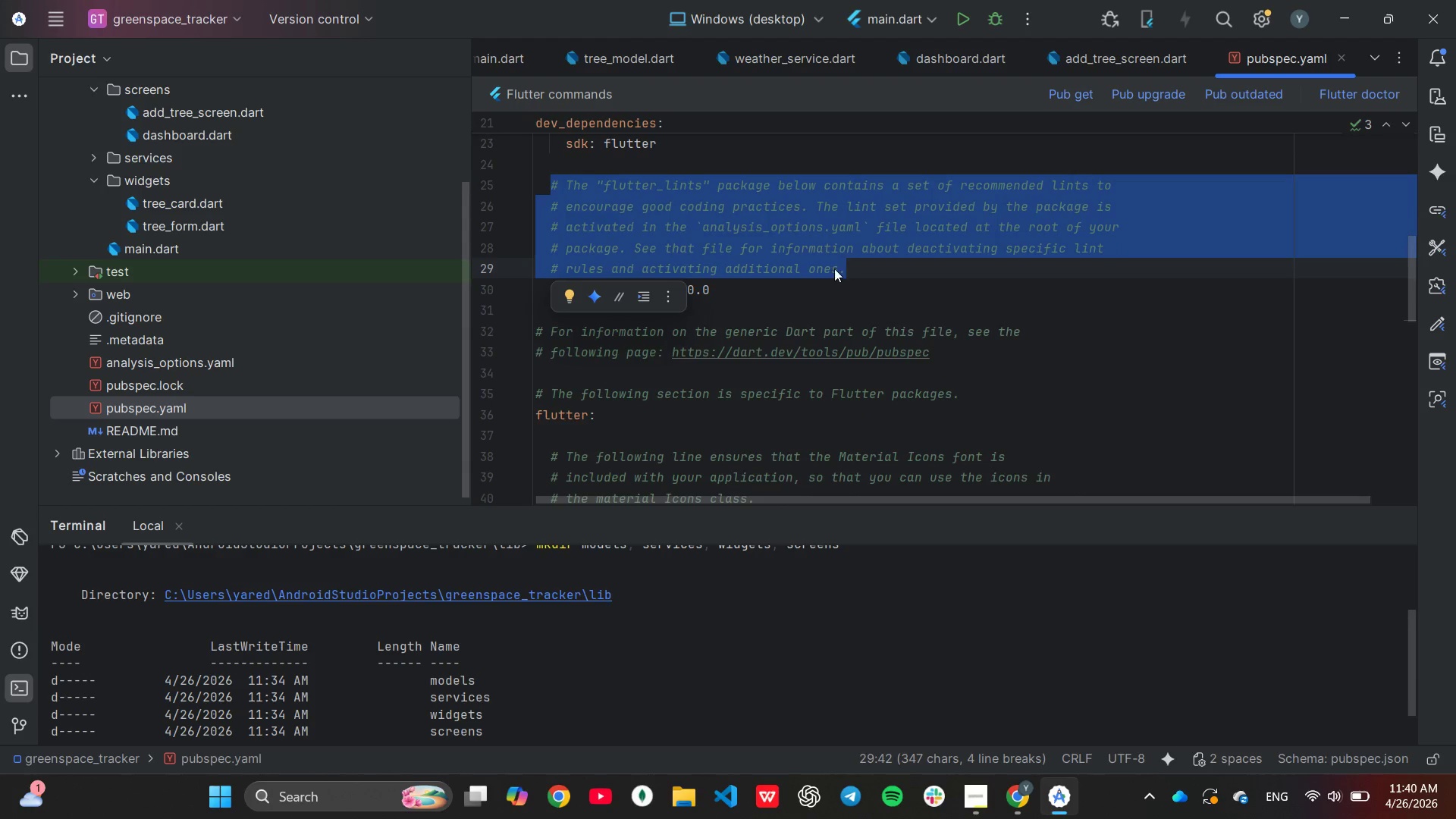 
key(Backspace)
 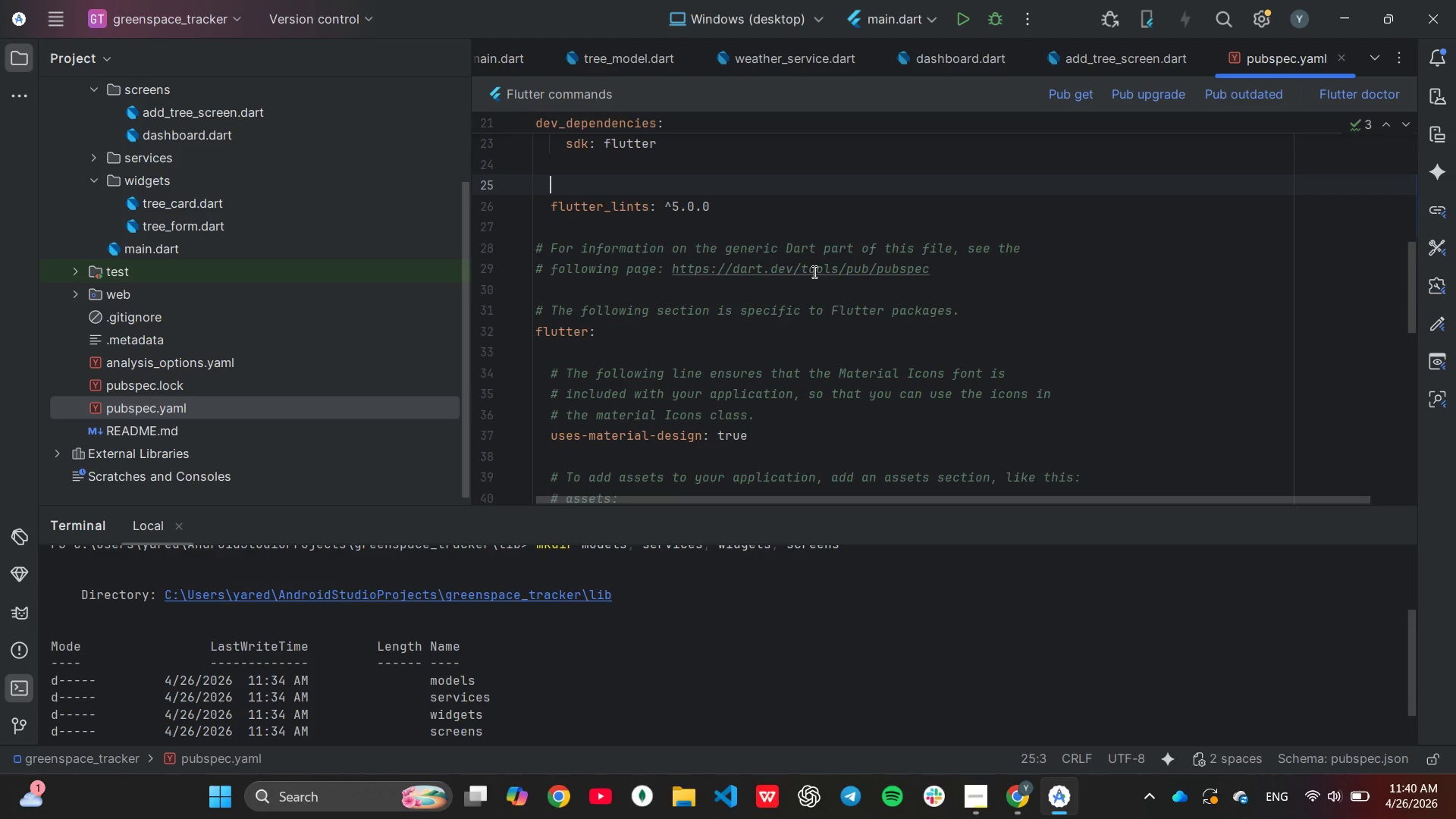 
key(Backspace)
 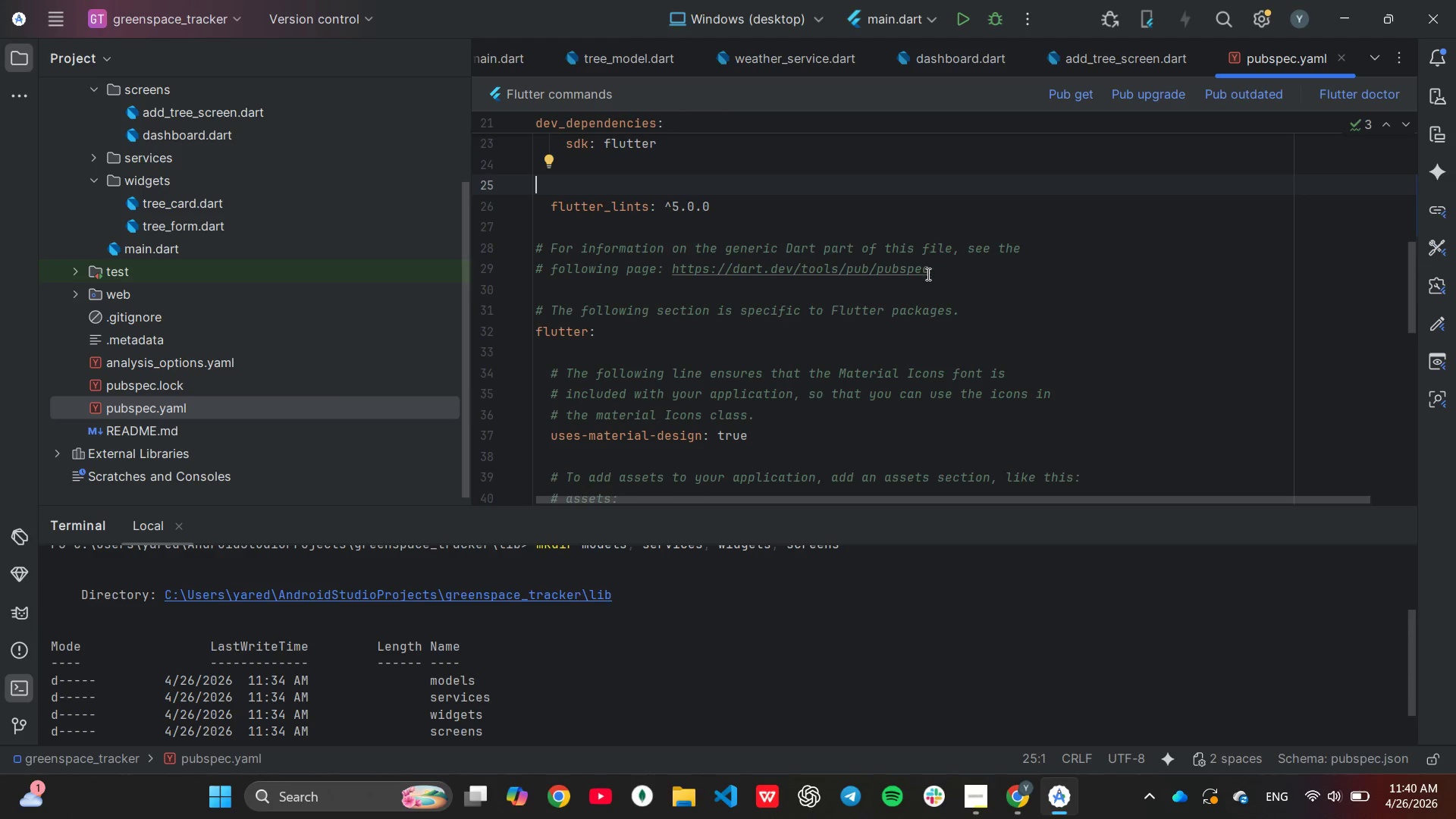 
left_click_drag(start_coordinate=[928, 275], to_coordinate=[929, 219])
 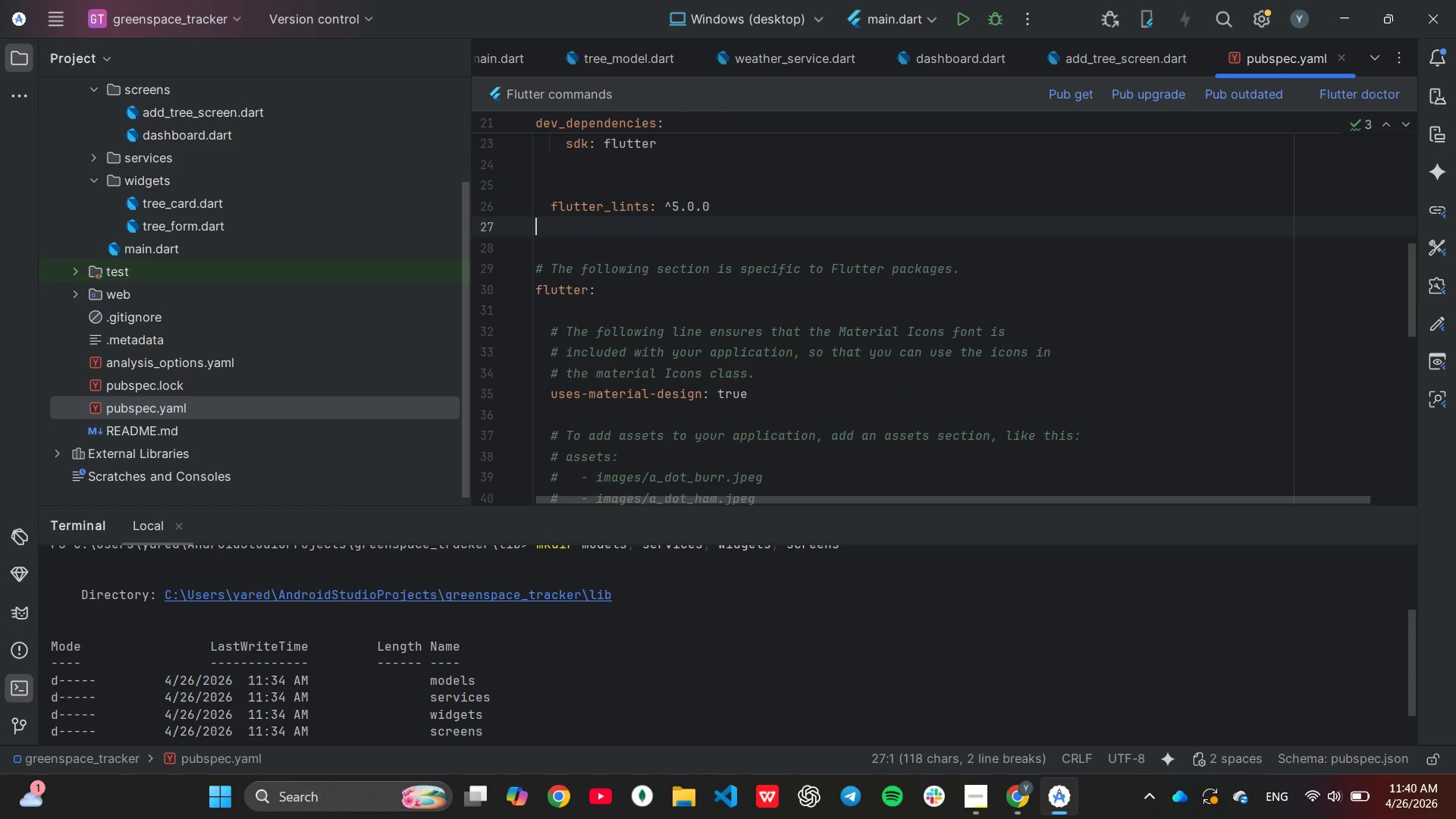 
key(Backspace)
 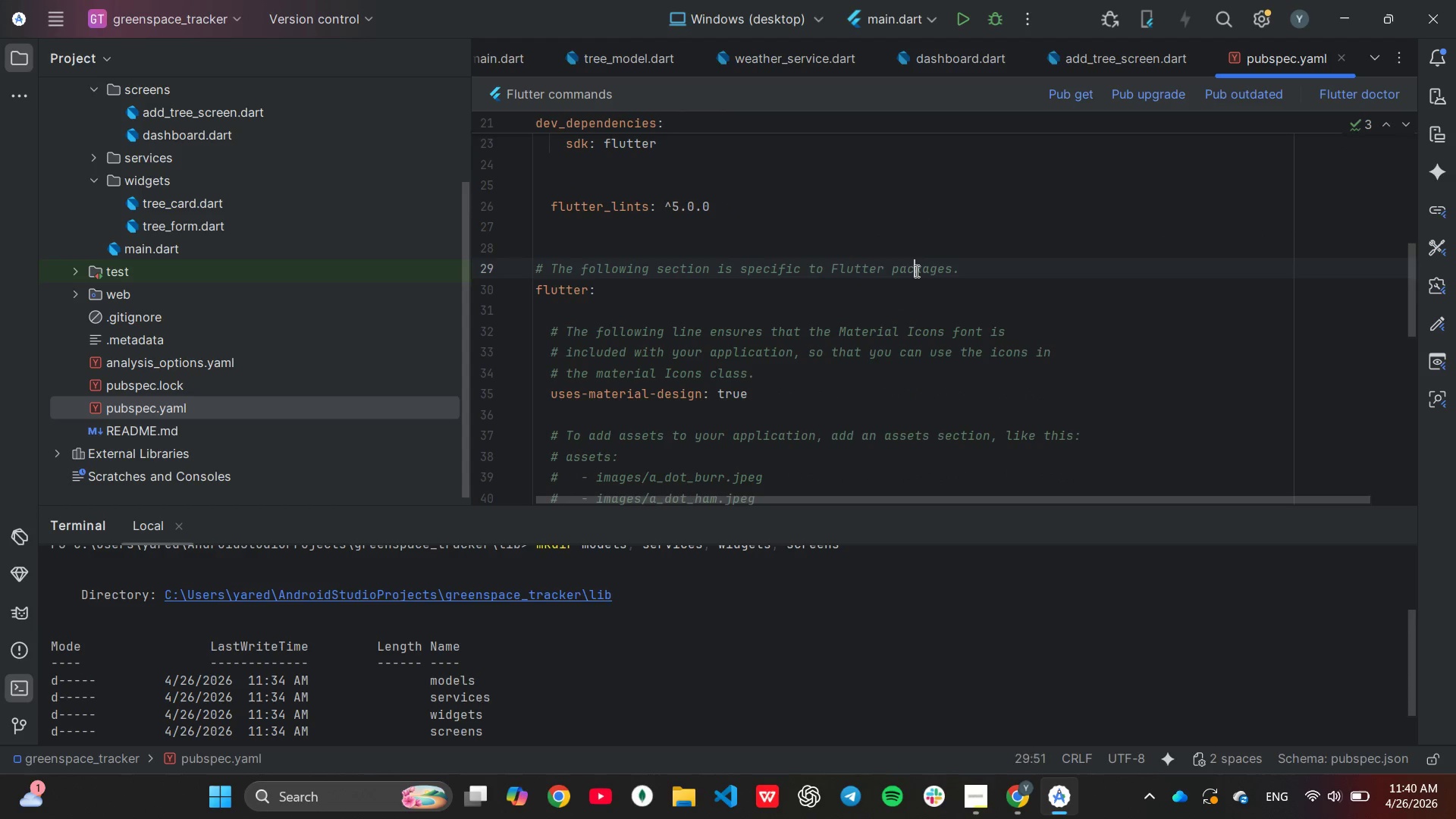 
double_click([915, 271])
 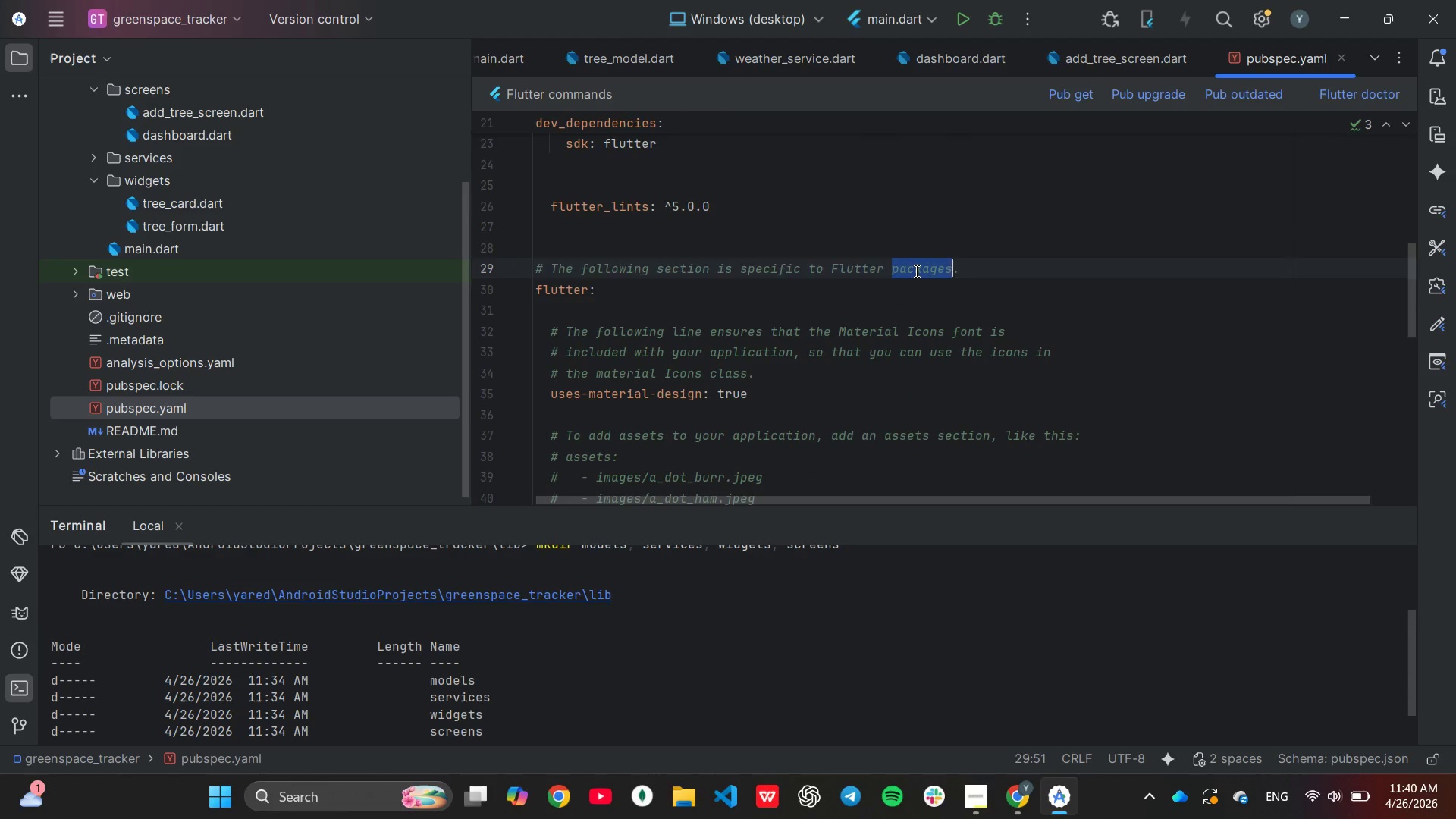 
triple_click([915, 271])
 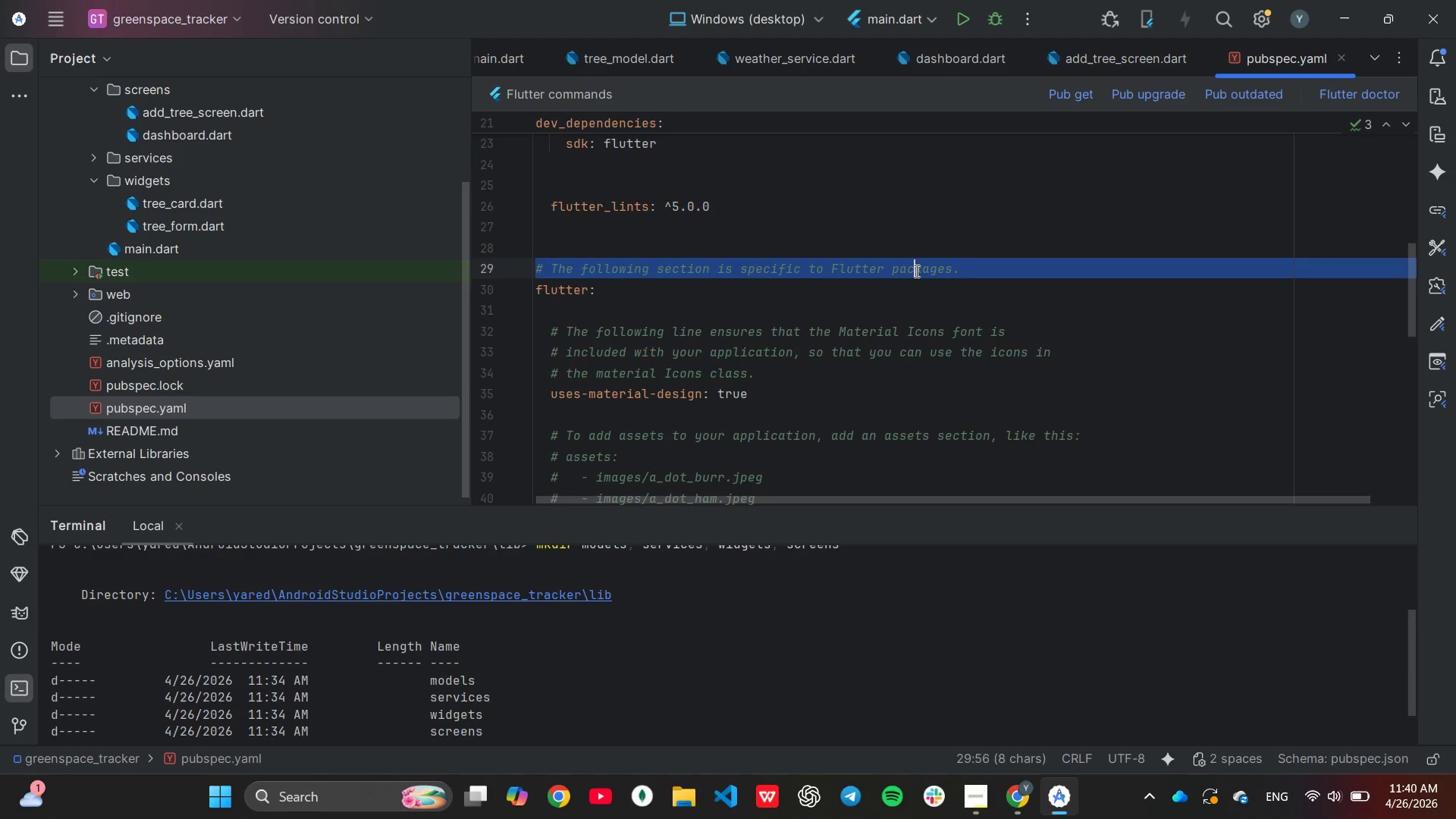 
key(Backspace)
 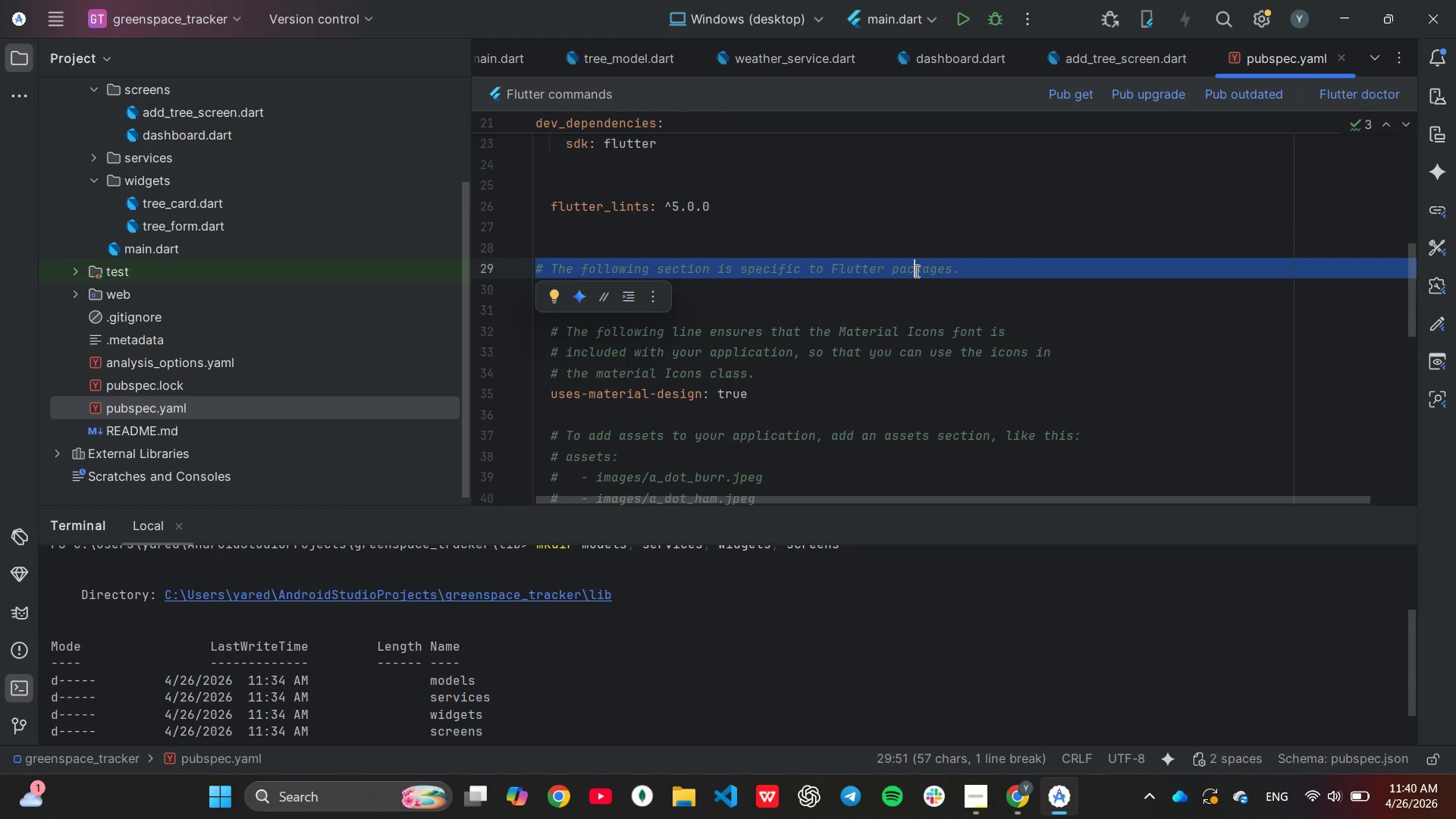 
key(Backspace)
 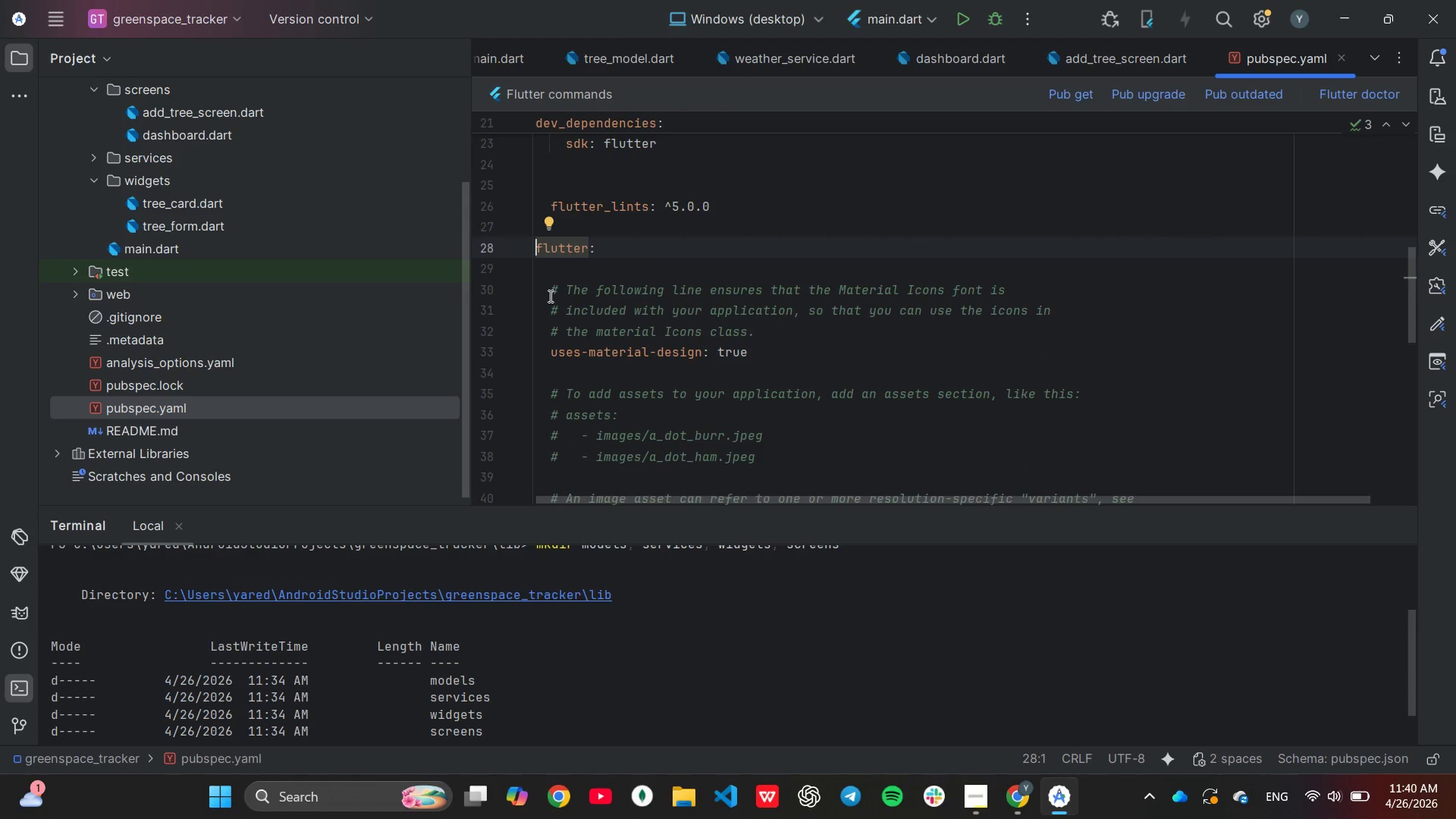 
left_click_drag(start_coordinate=[550, 290], to_coordinate=[548, 359])
 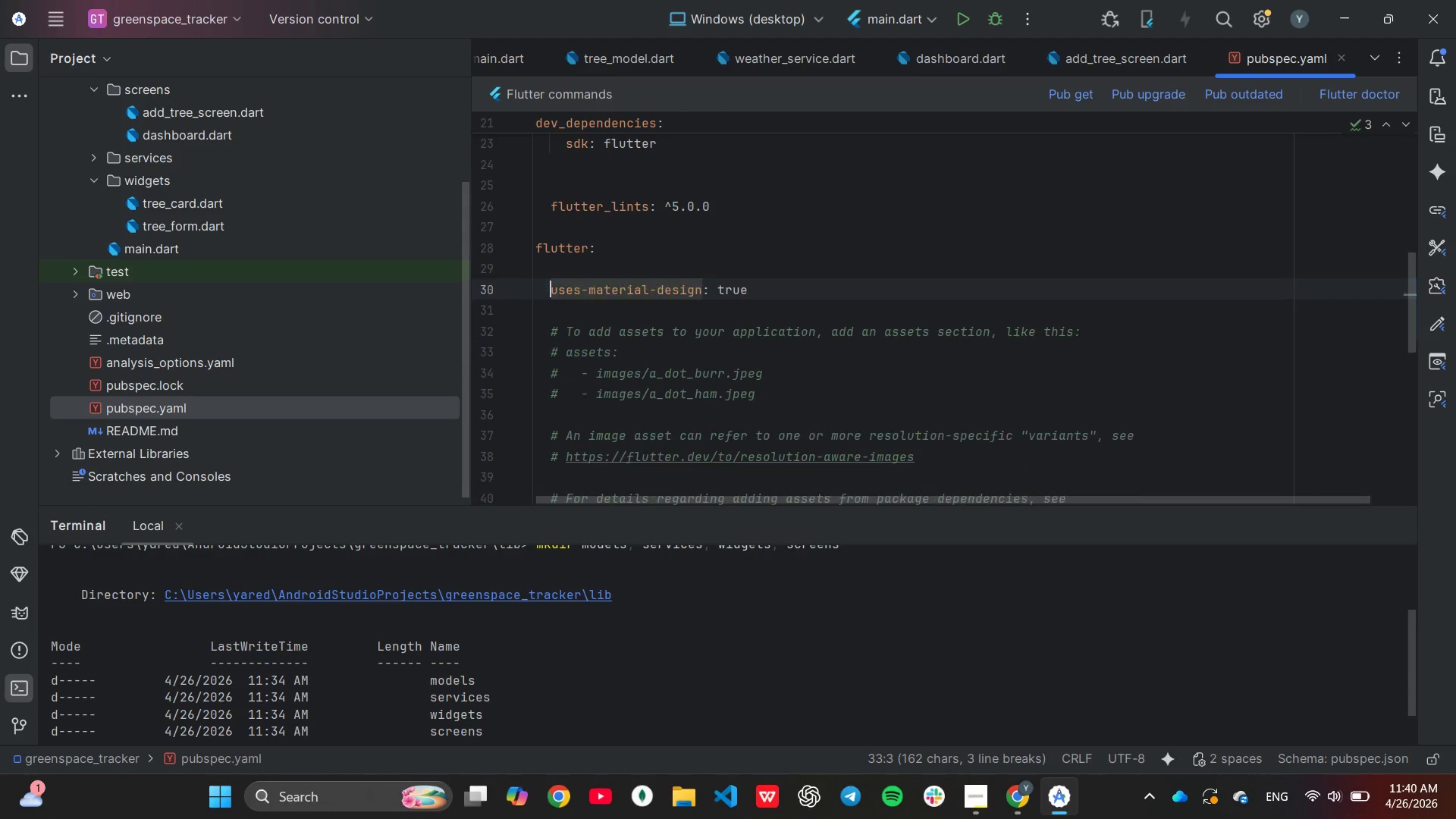 
key(Backspace)
 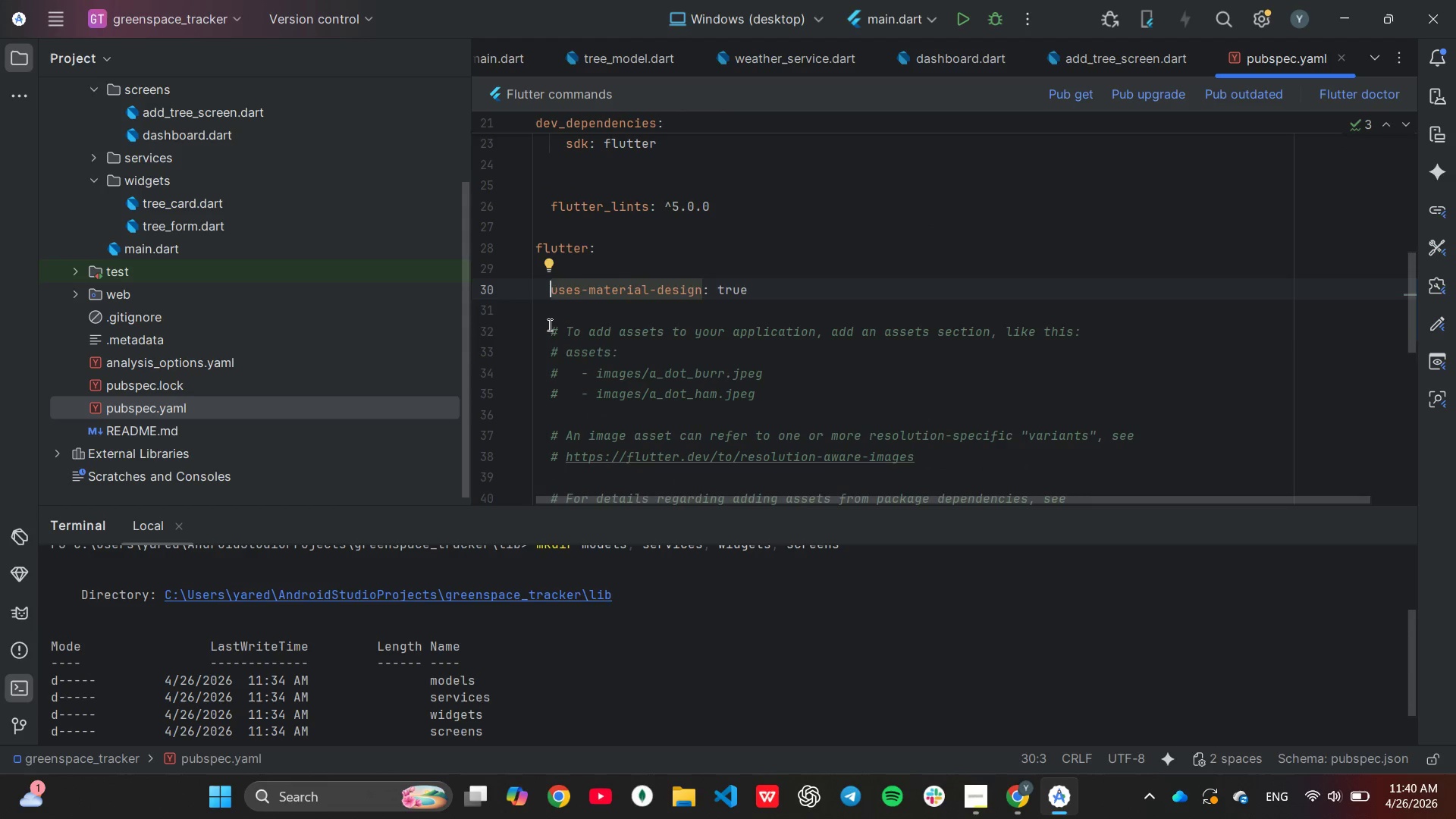 
left_click_drag(start_coordinate=[549, 325], to_coordinate=[636, 414])
 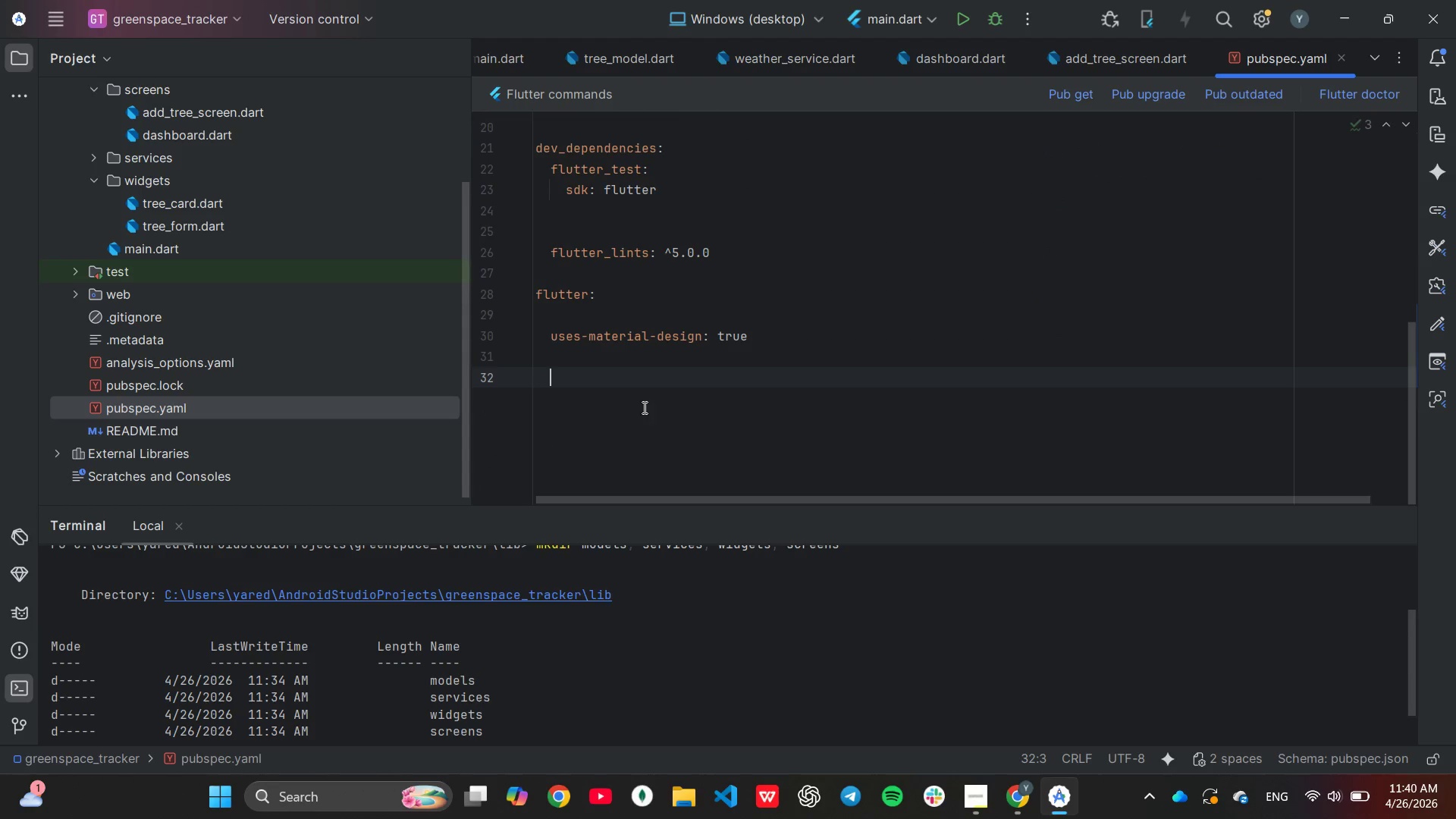 
scroll: coordinate [634, 413], scroll_direction: down, amount: 10.0
 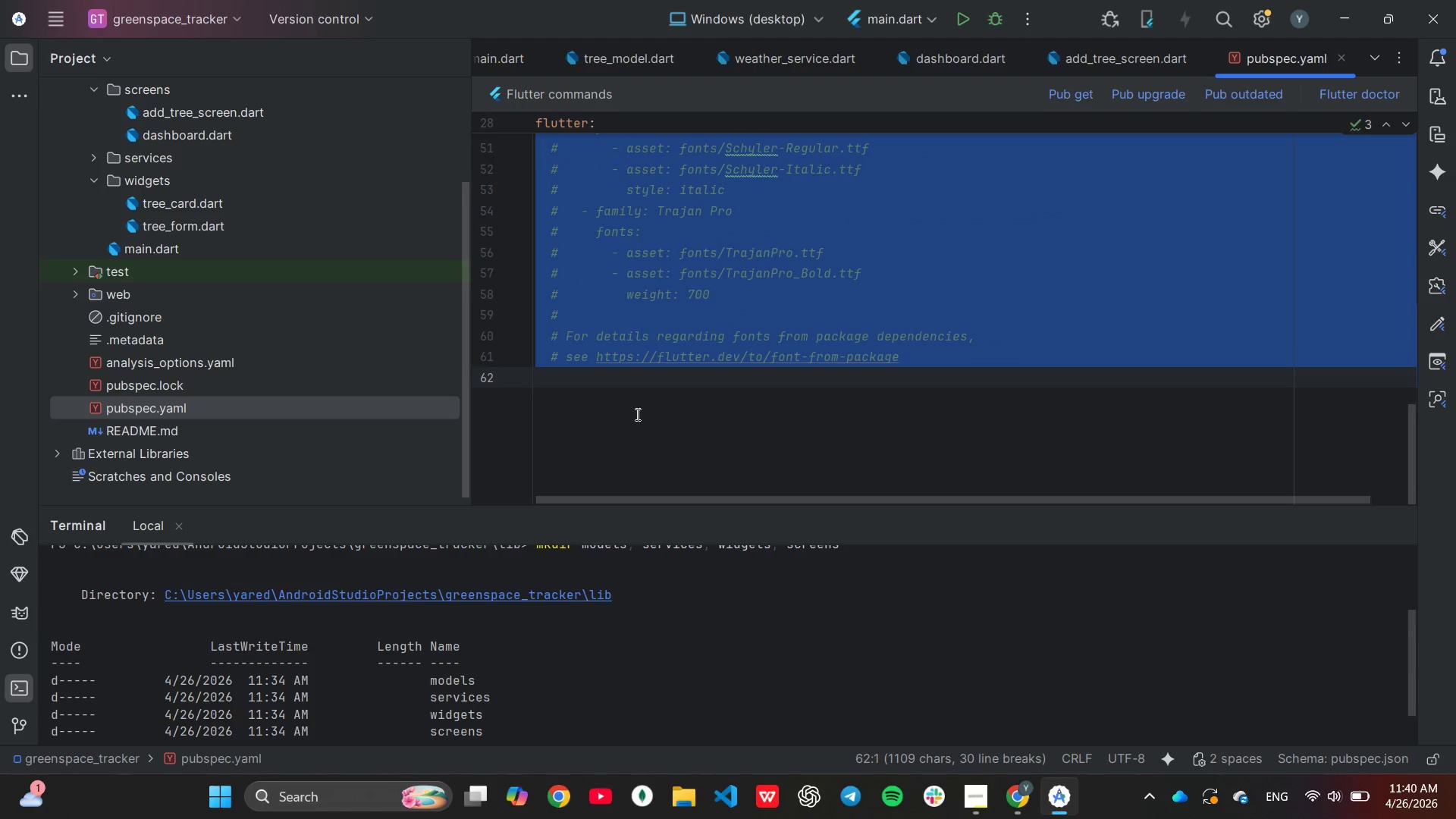 
key(Backspace)
 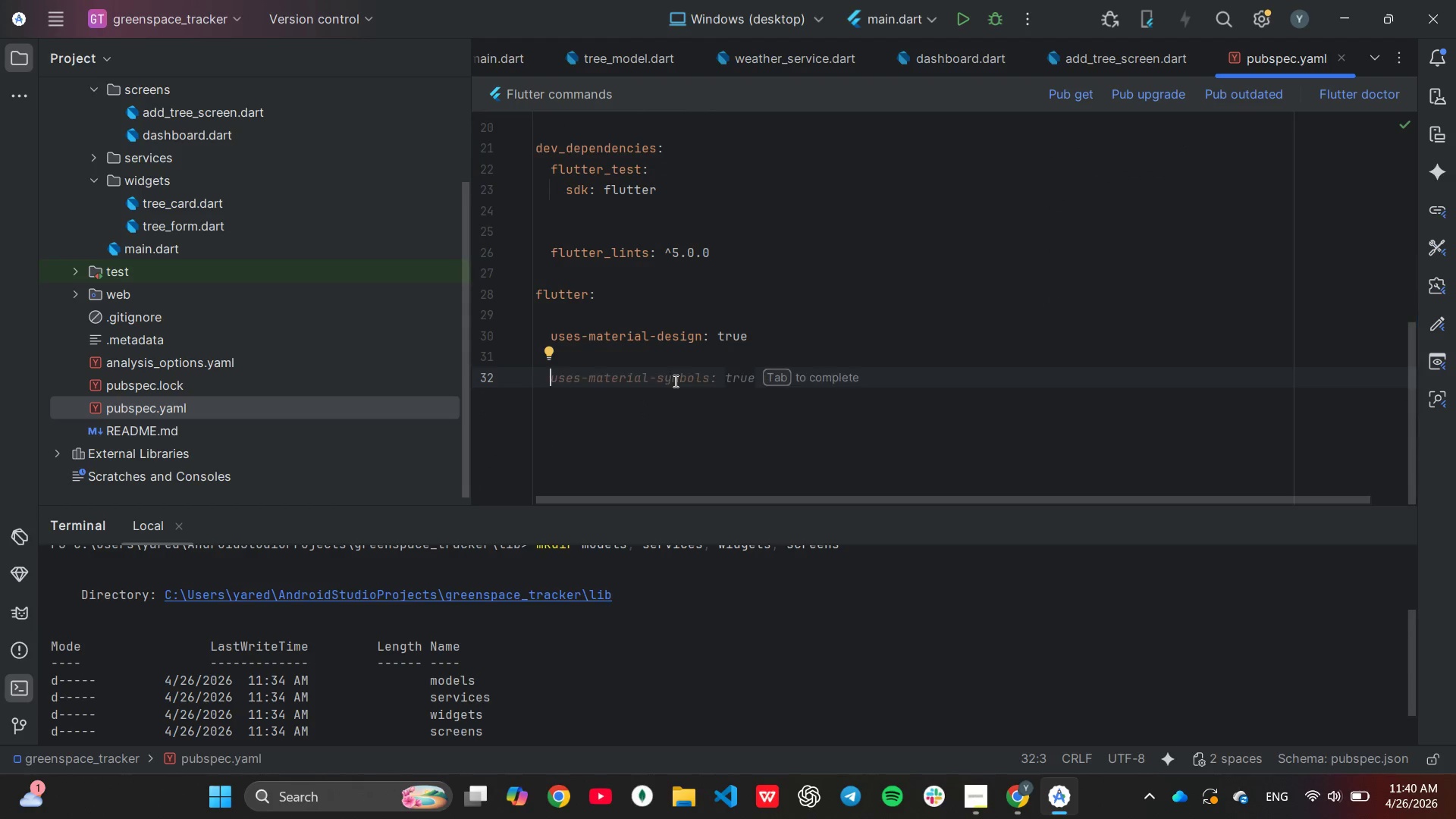 
key(Backspace)
 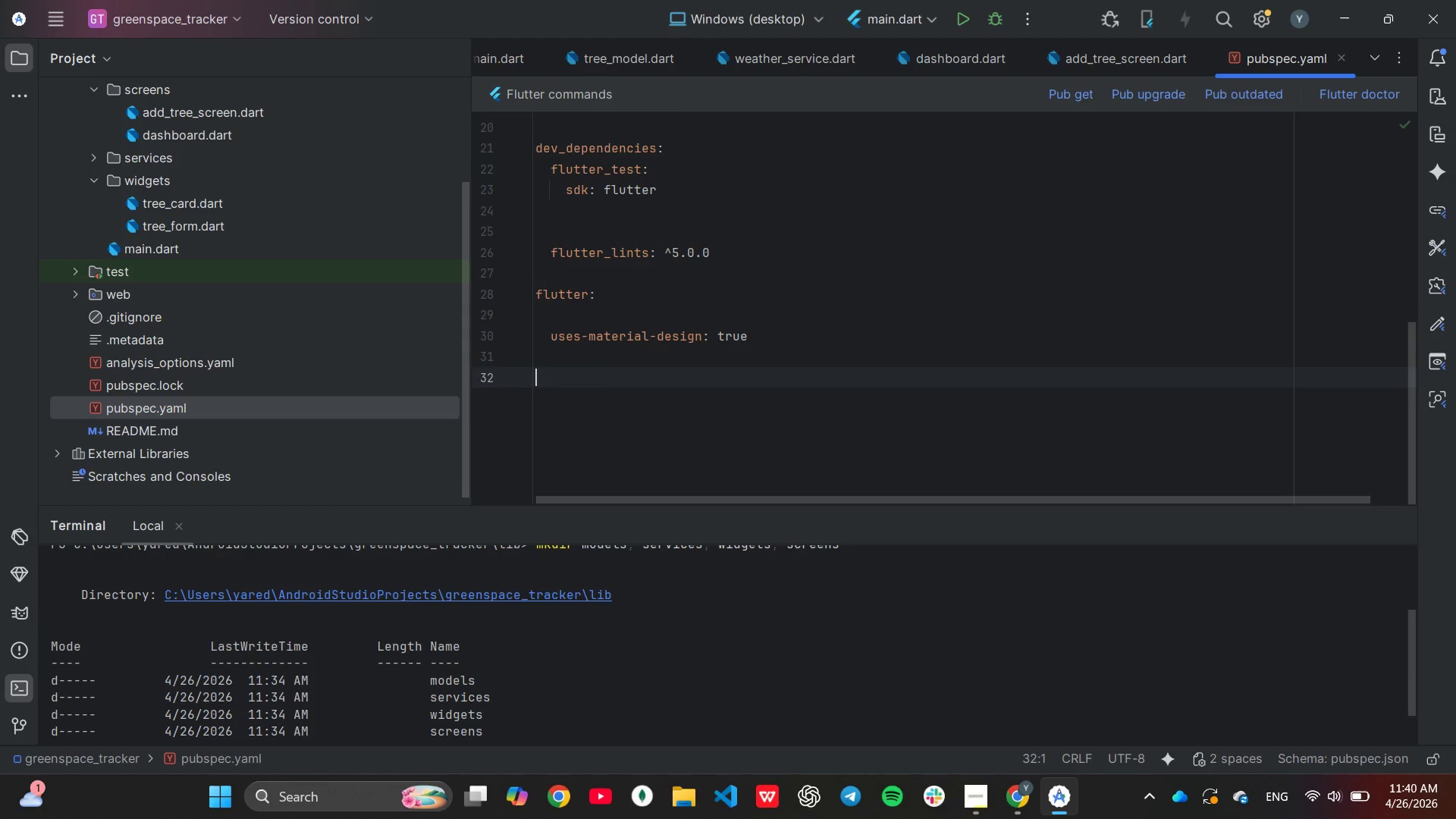 
key(Backspace)
 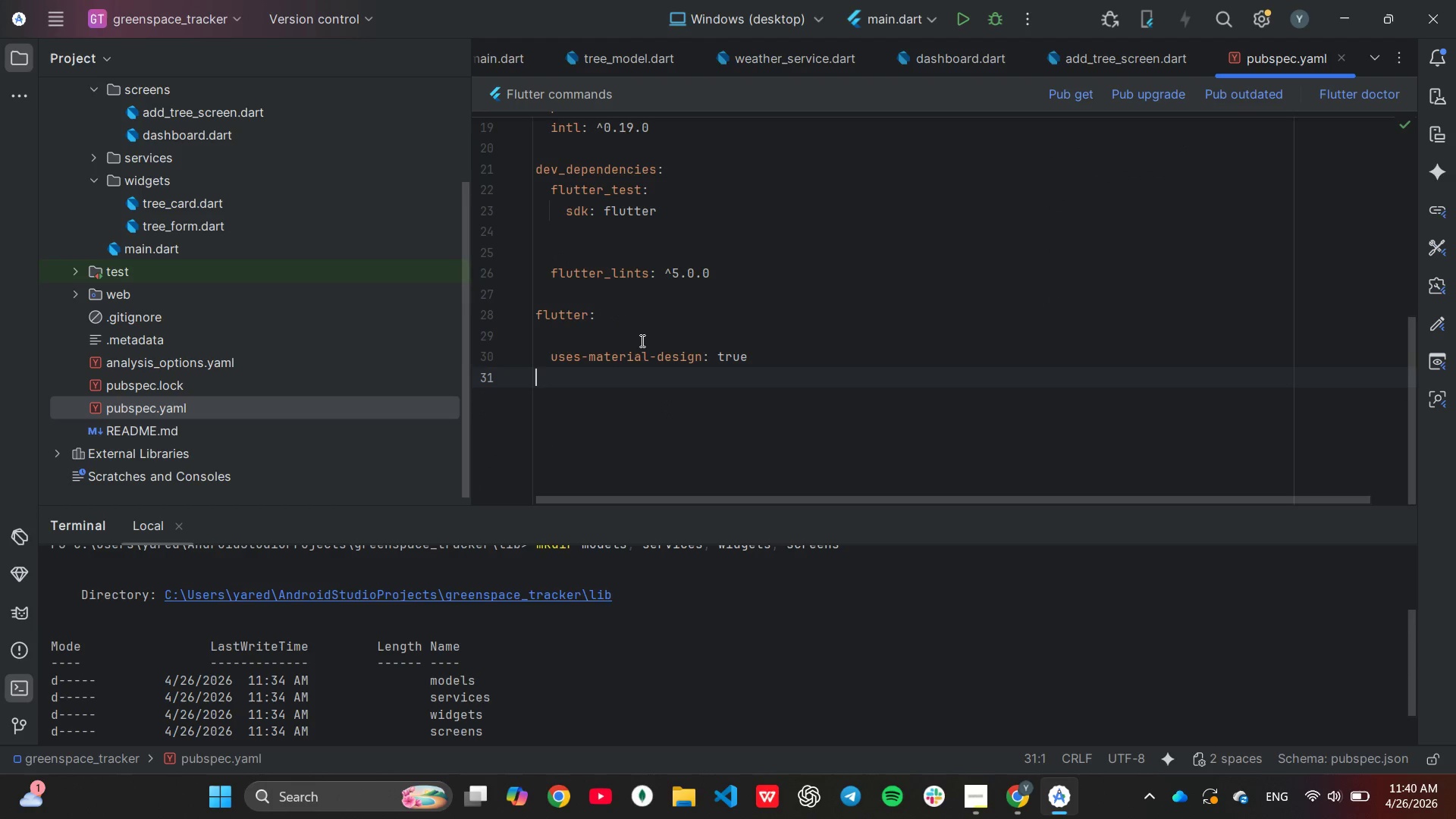 
left_click([641, 340])
 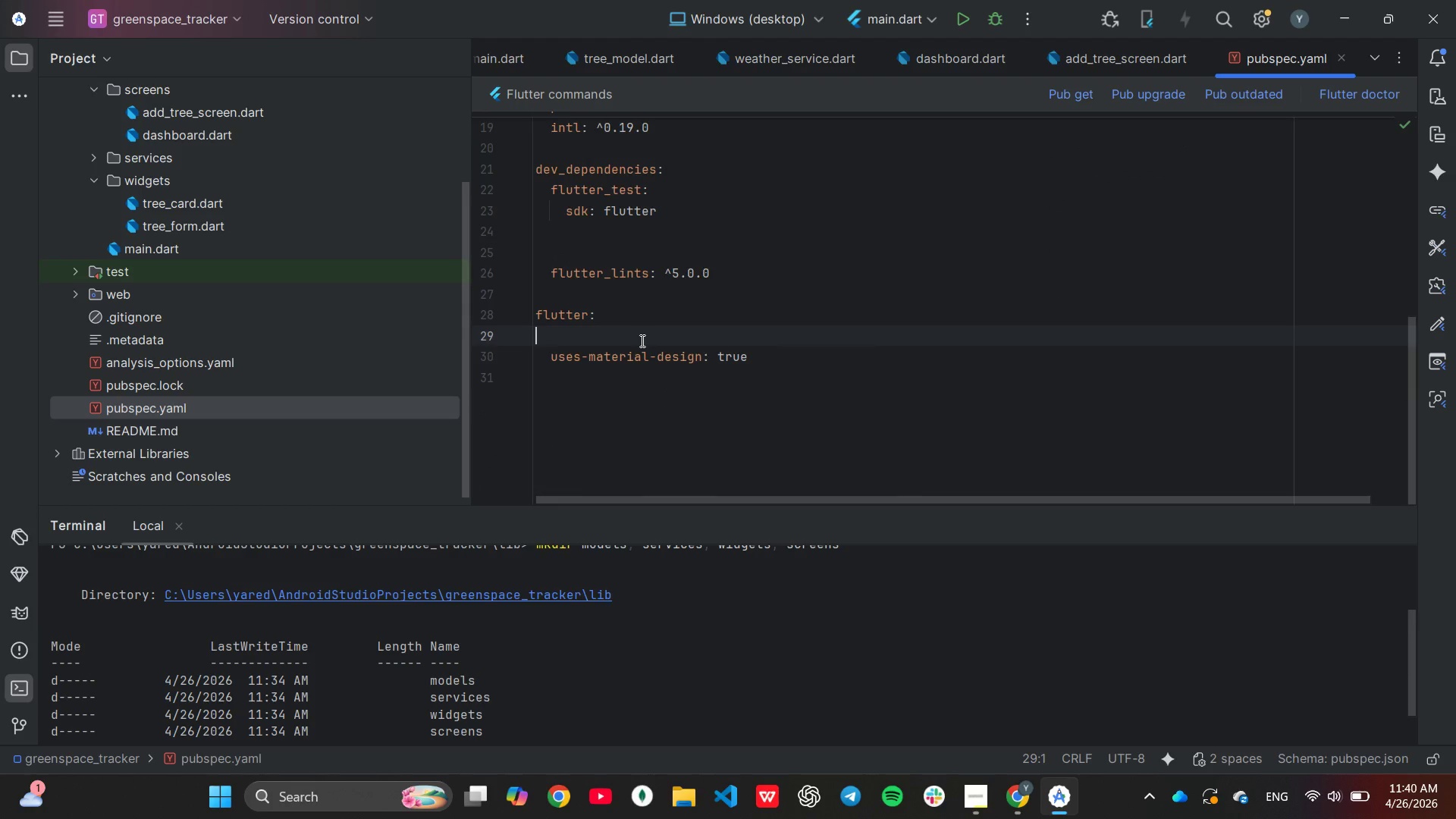 
key(Backspace)
 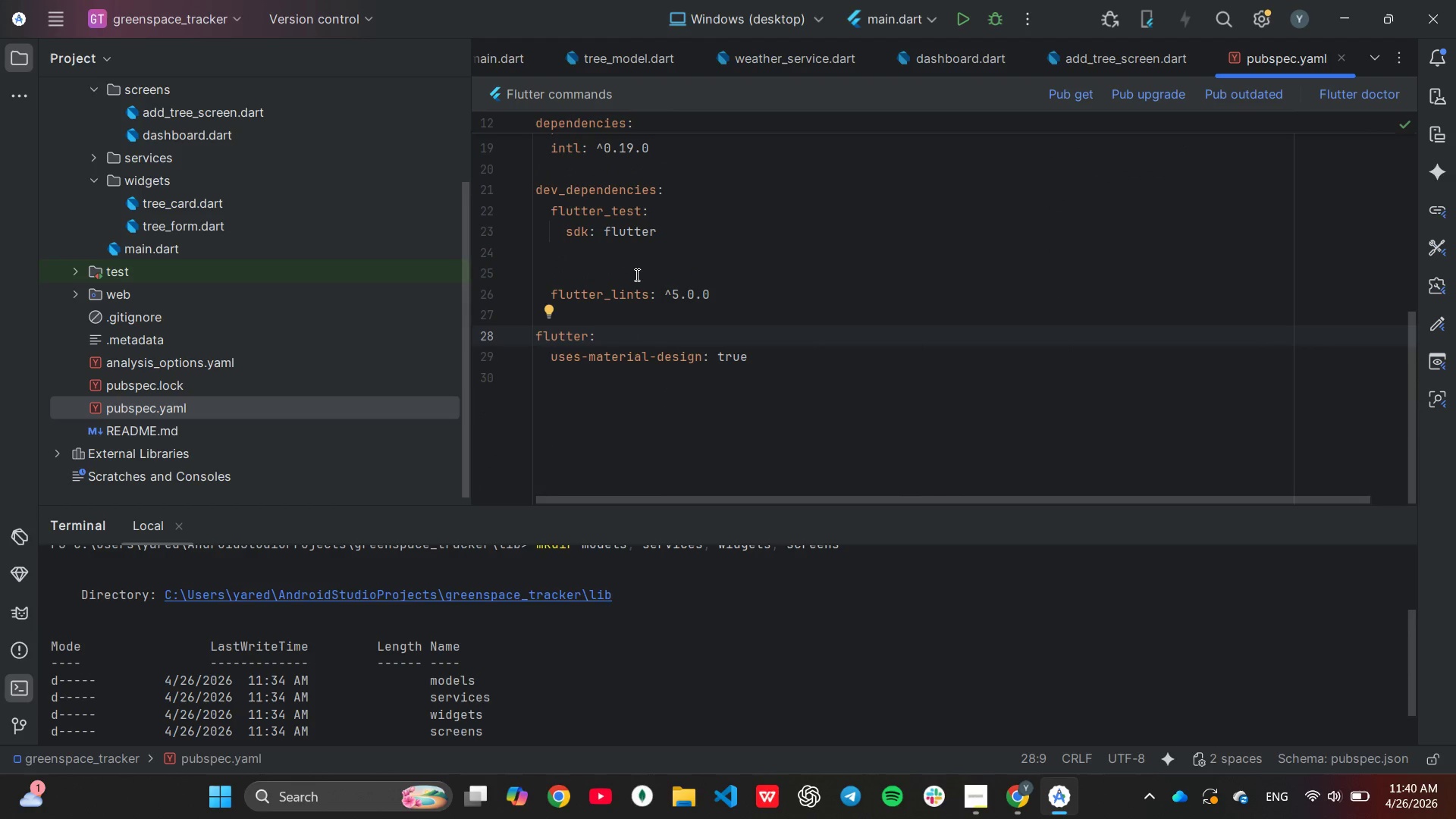 
scroll: coordinate [634, 323], scroll_direction: up, amount: 10.0
 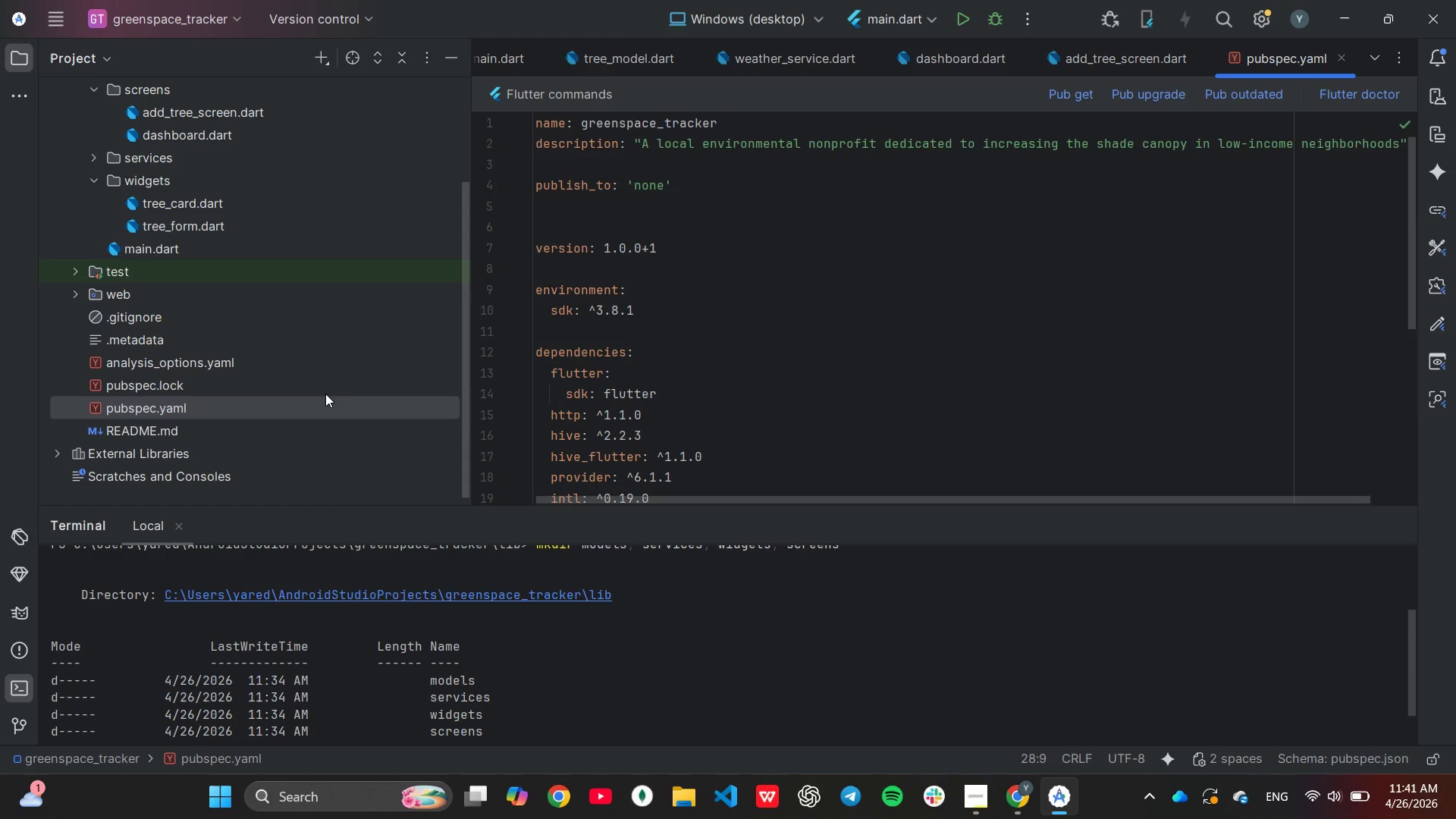 
wait(20.69)
 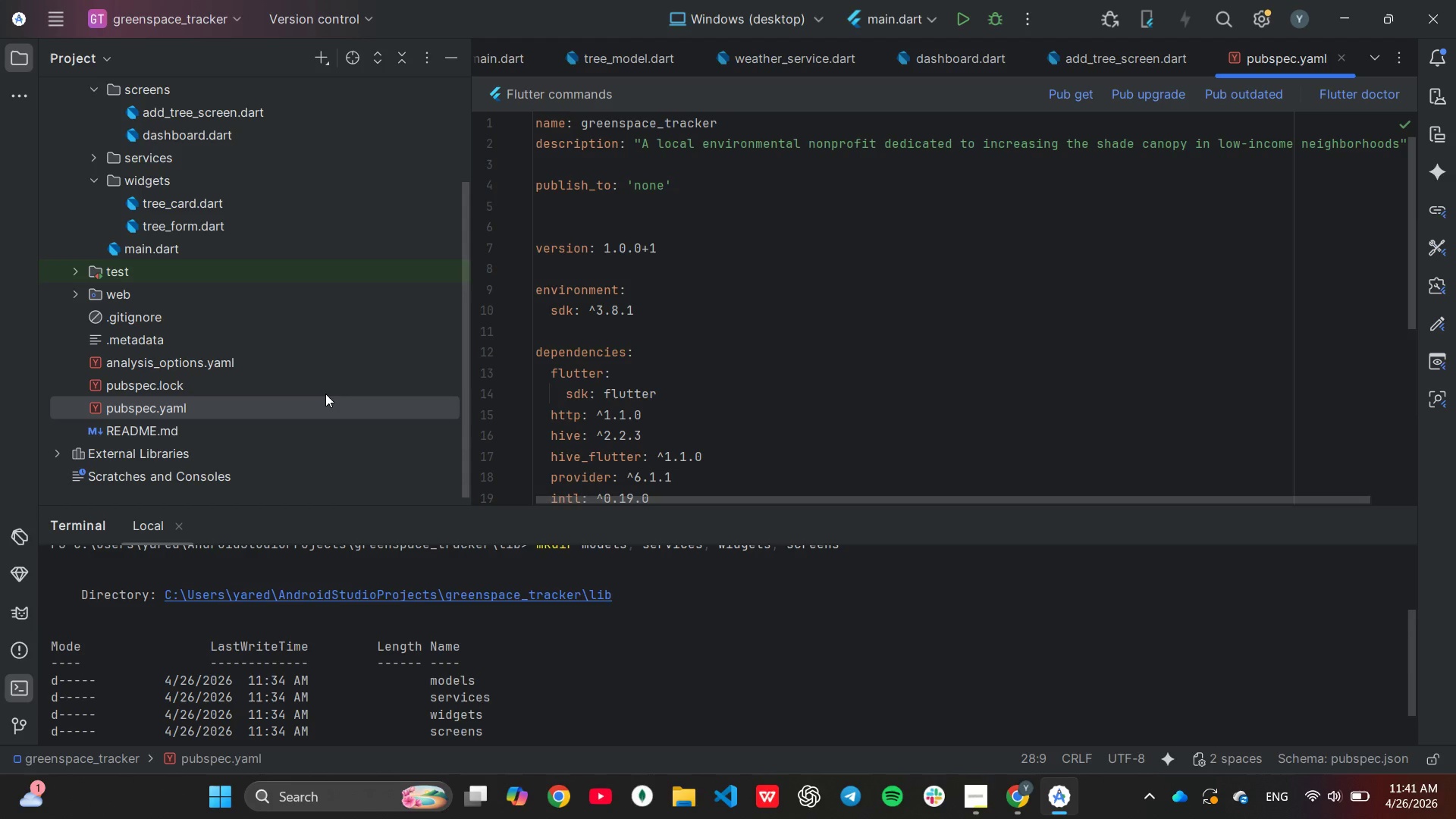 
scroll: coordinate [206, 354], scroll_direction: up, amount: 3.0
 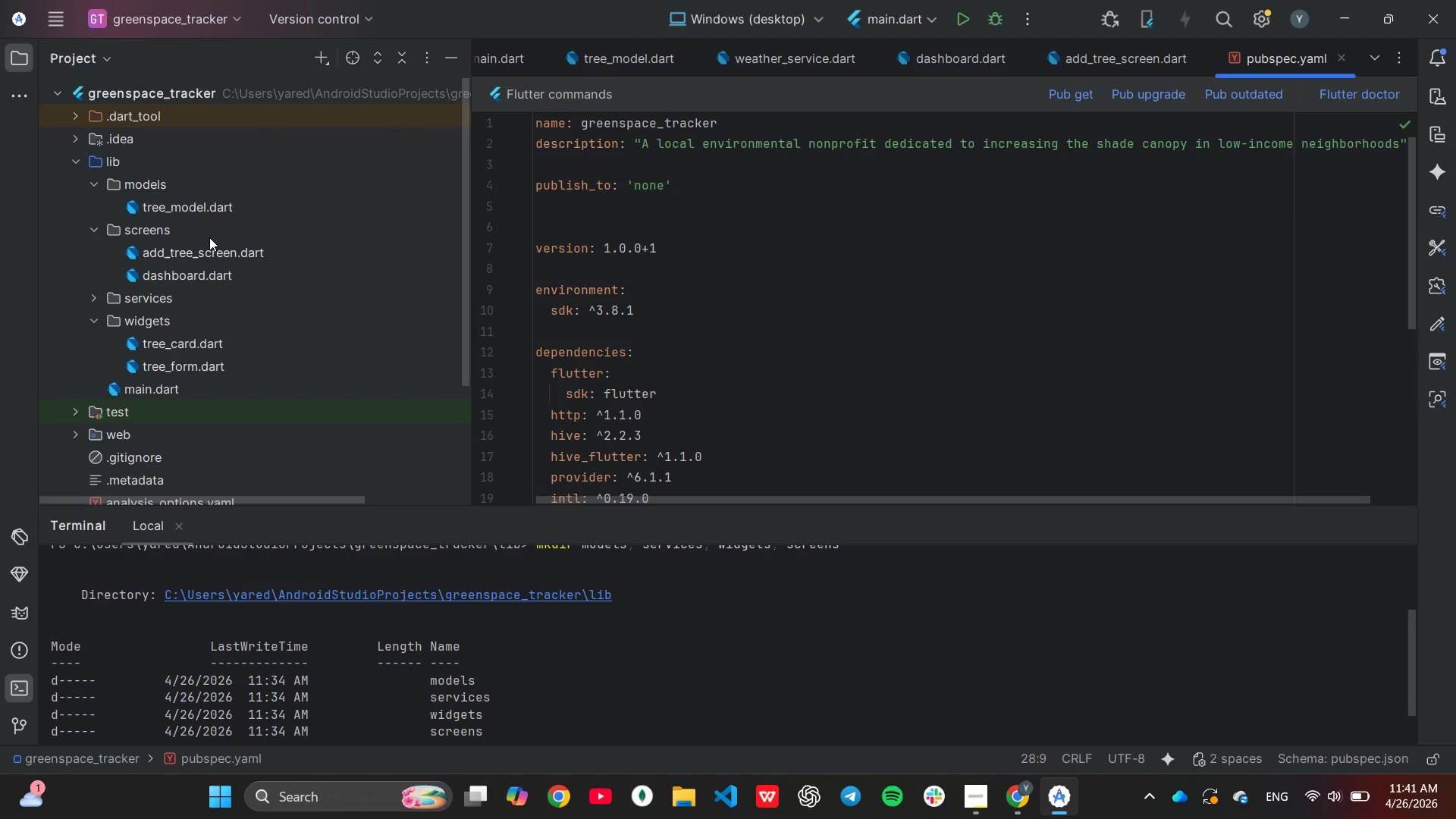 
double_click([212, 208])
 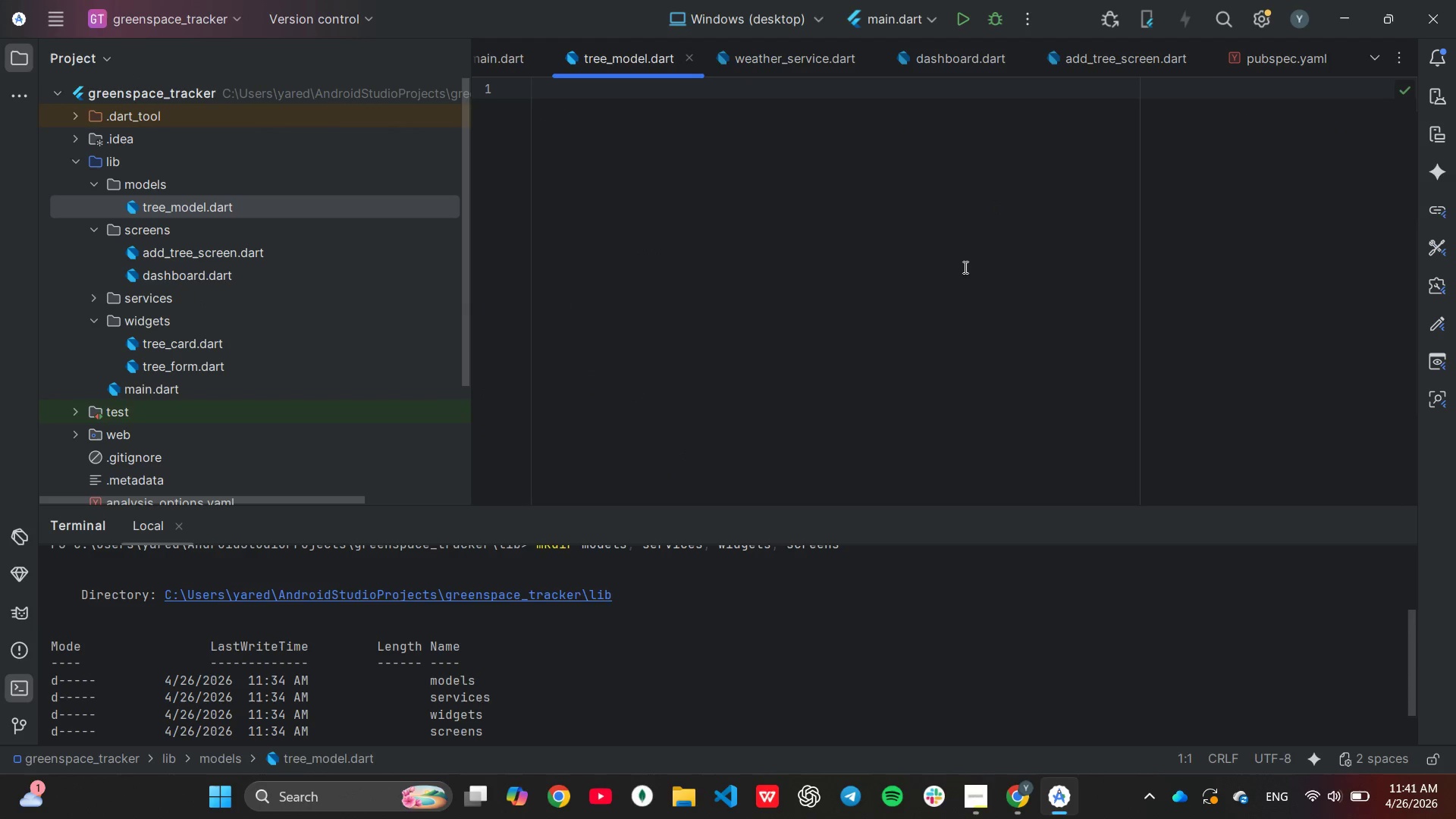 
scroll: coordinate [940, 290], scroll_direction: up, amount: 1.0
 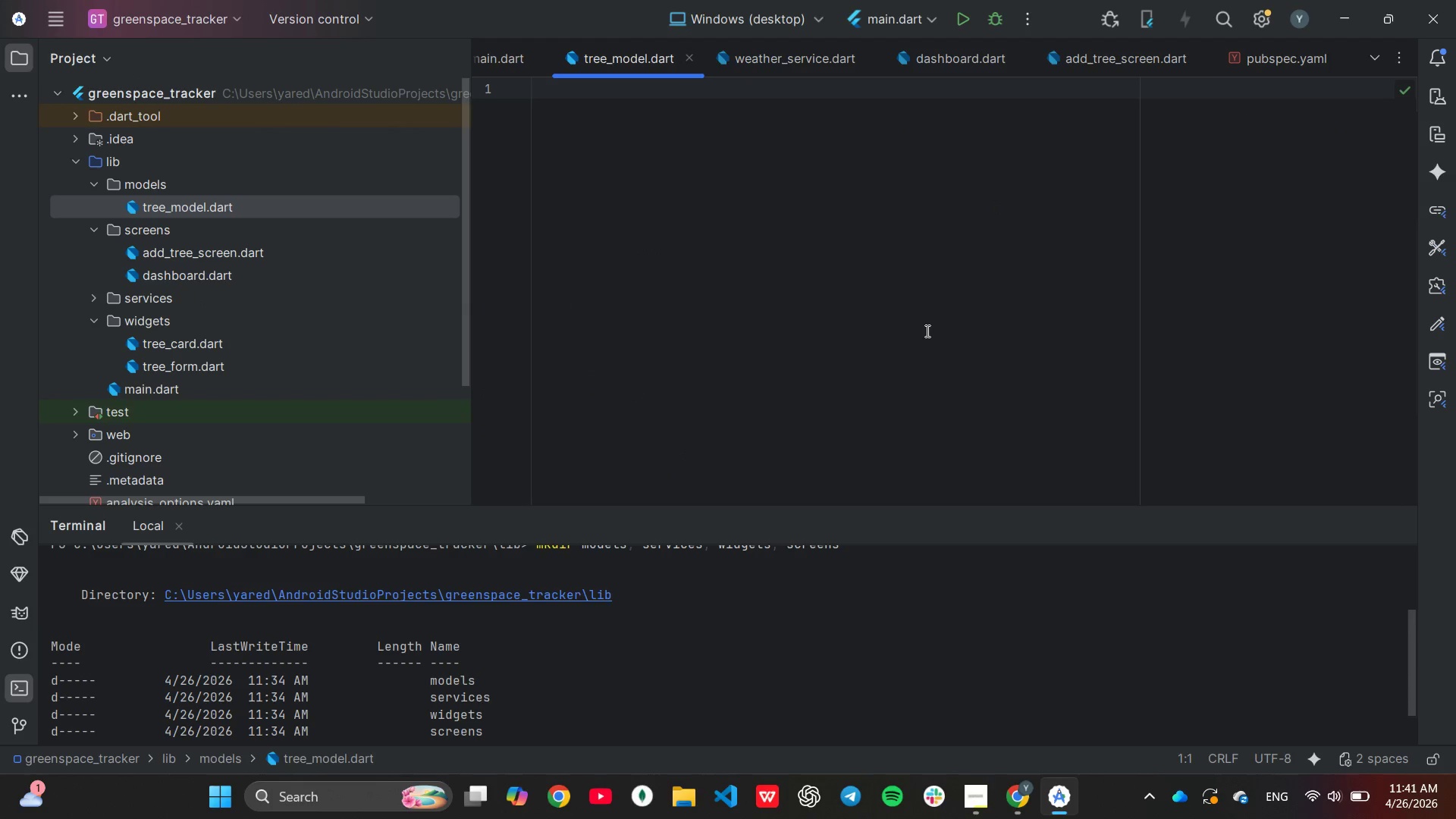 
type(class Tree{)
 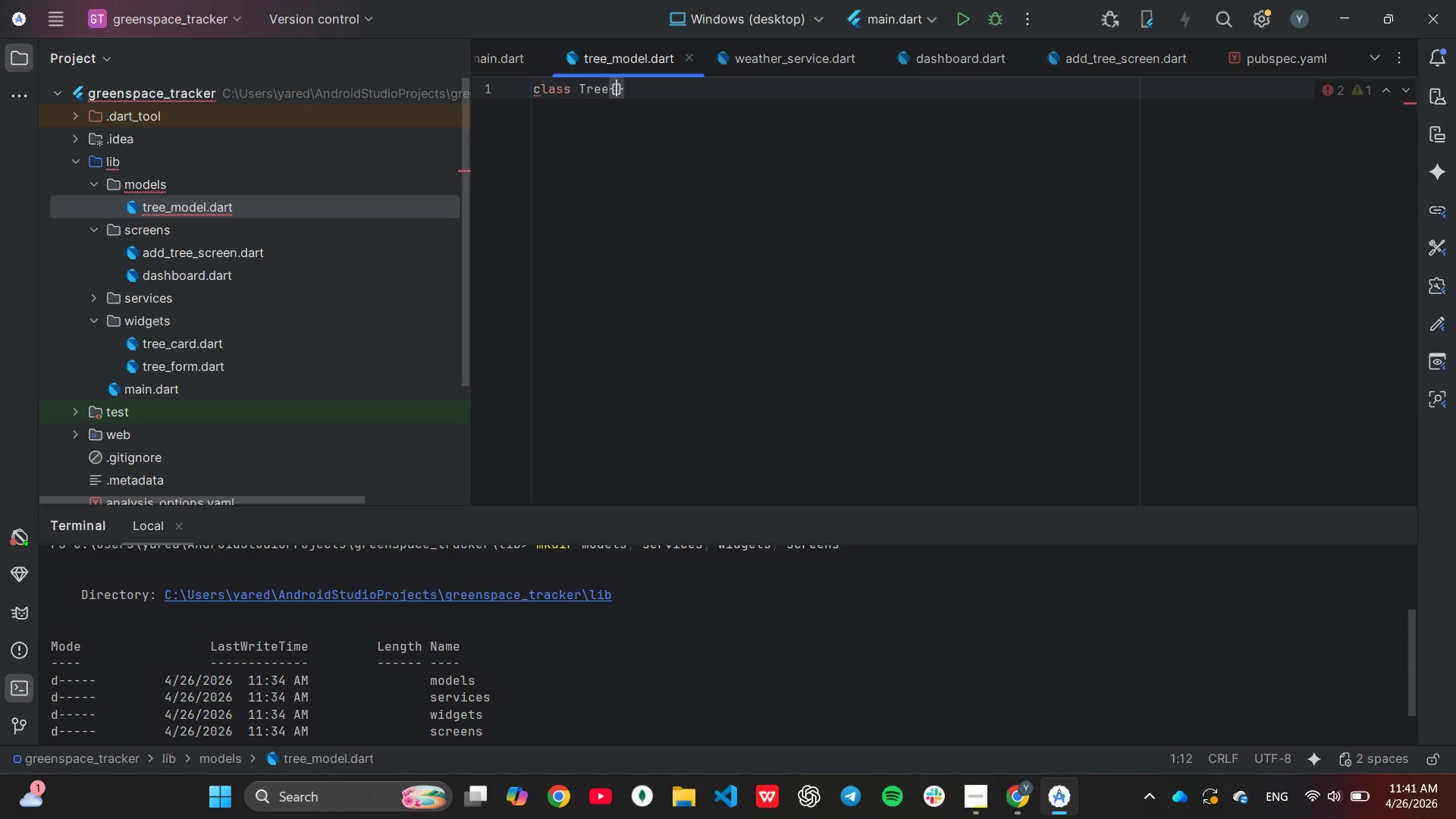 
key(Enter)
 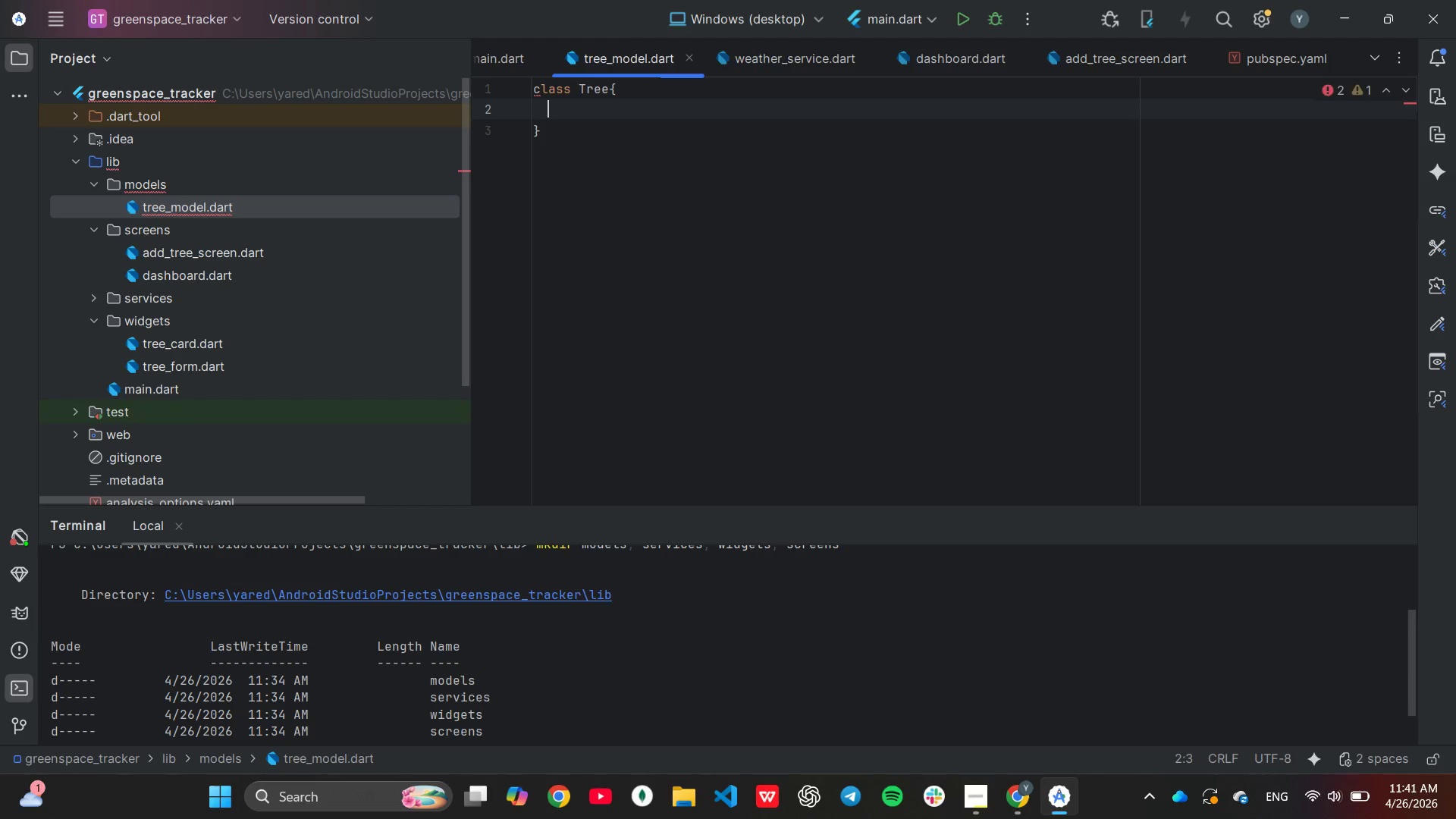 
type(final String id;)
 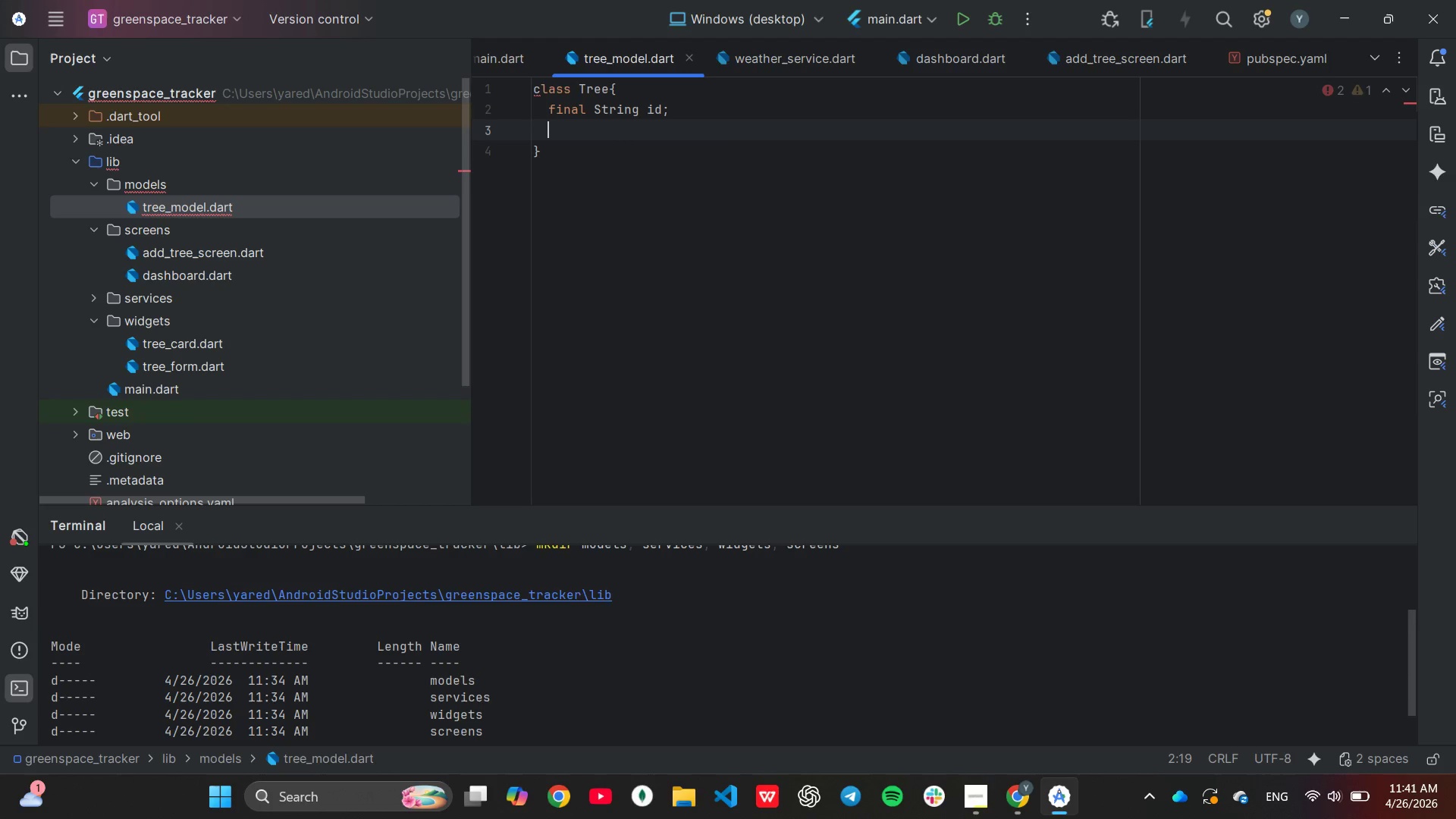 
 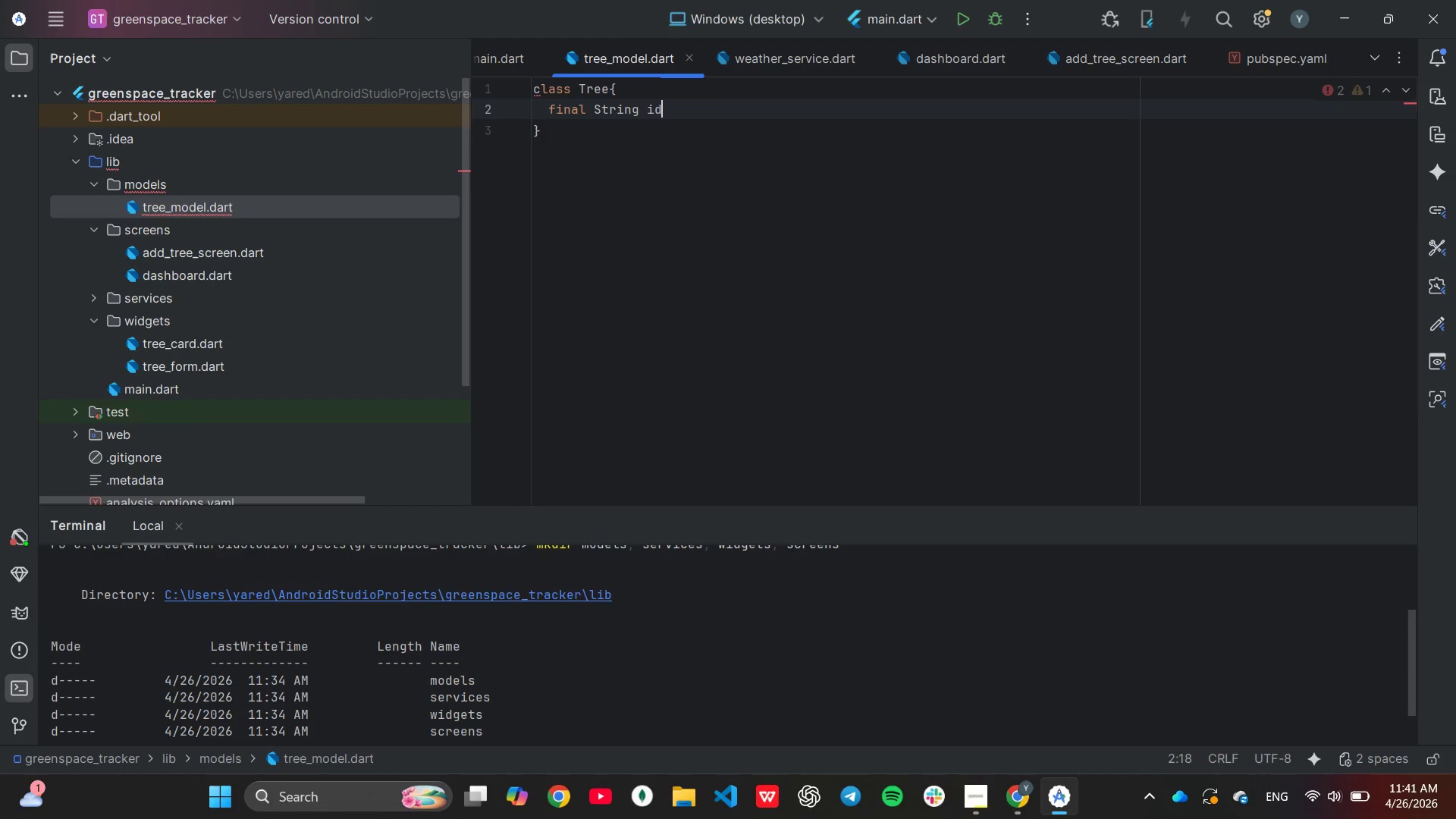 
key(Enter)
 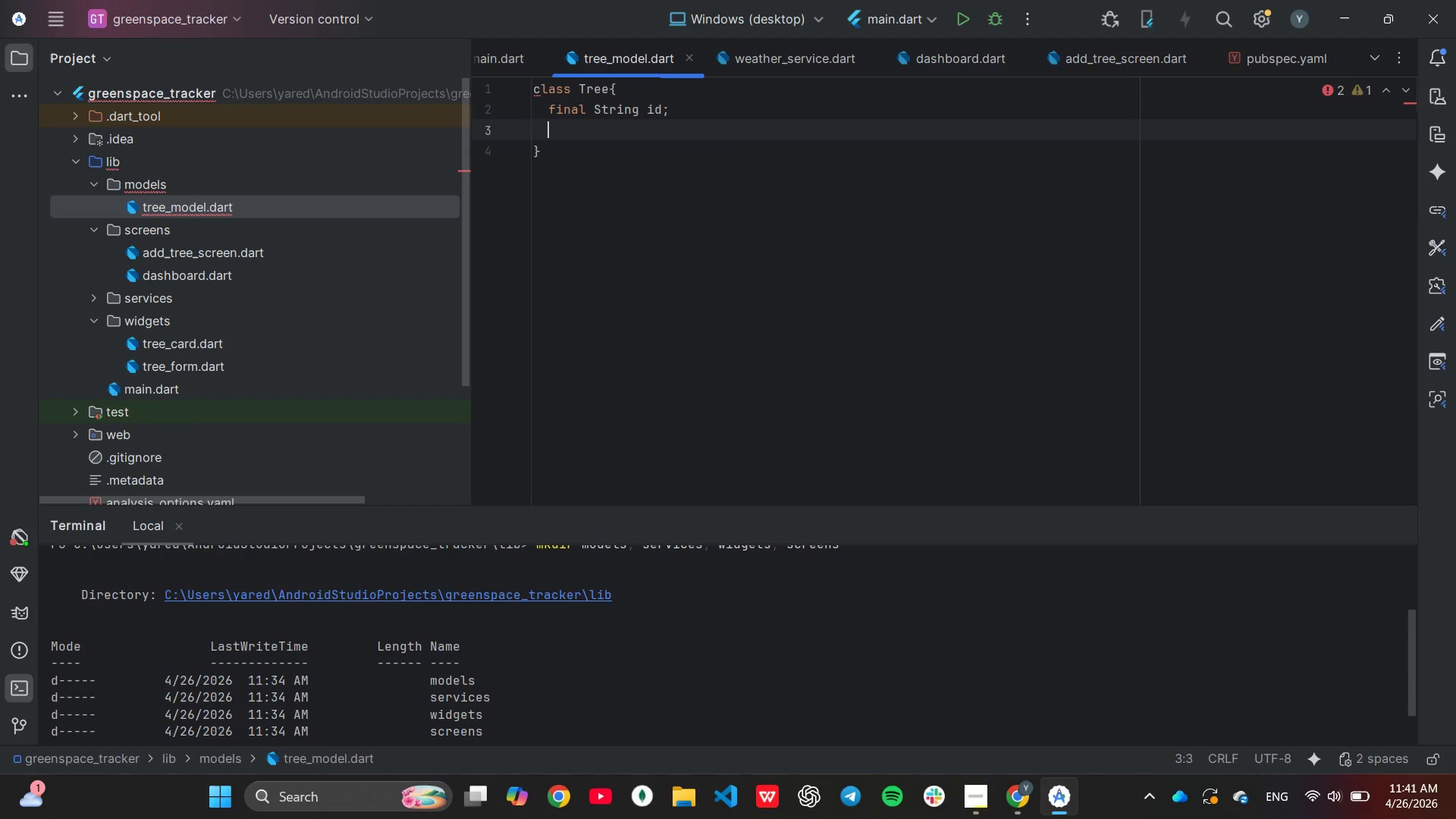 
type(final)
 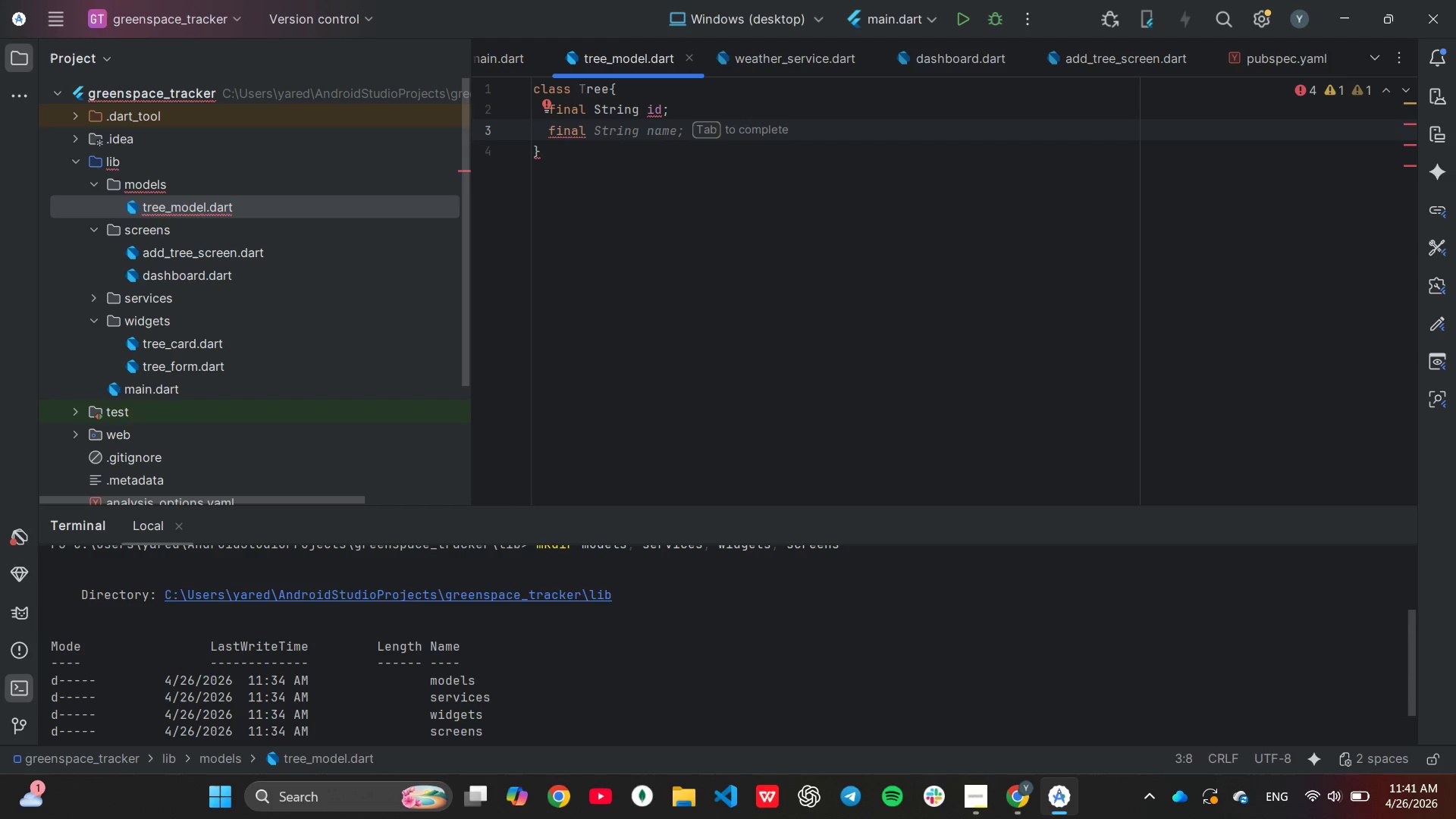 
key(Tab)
 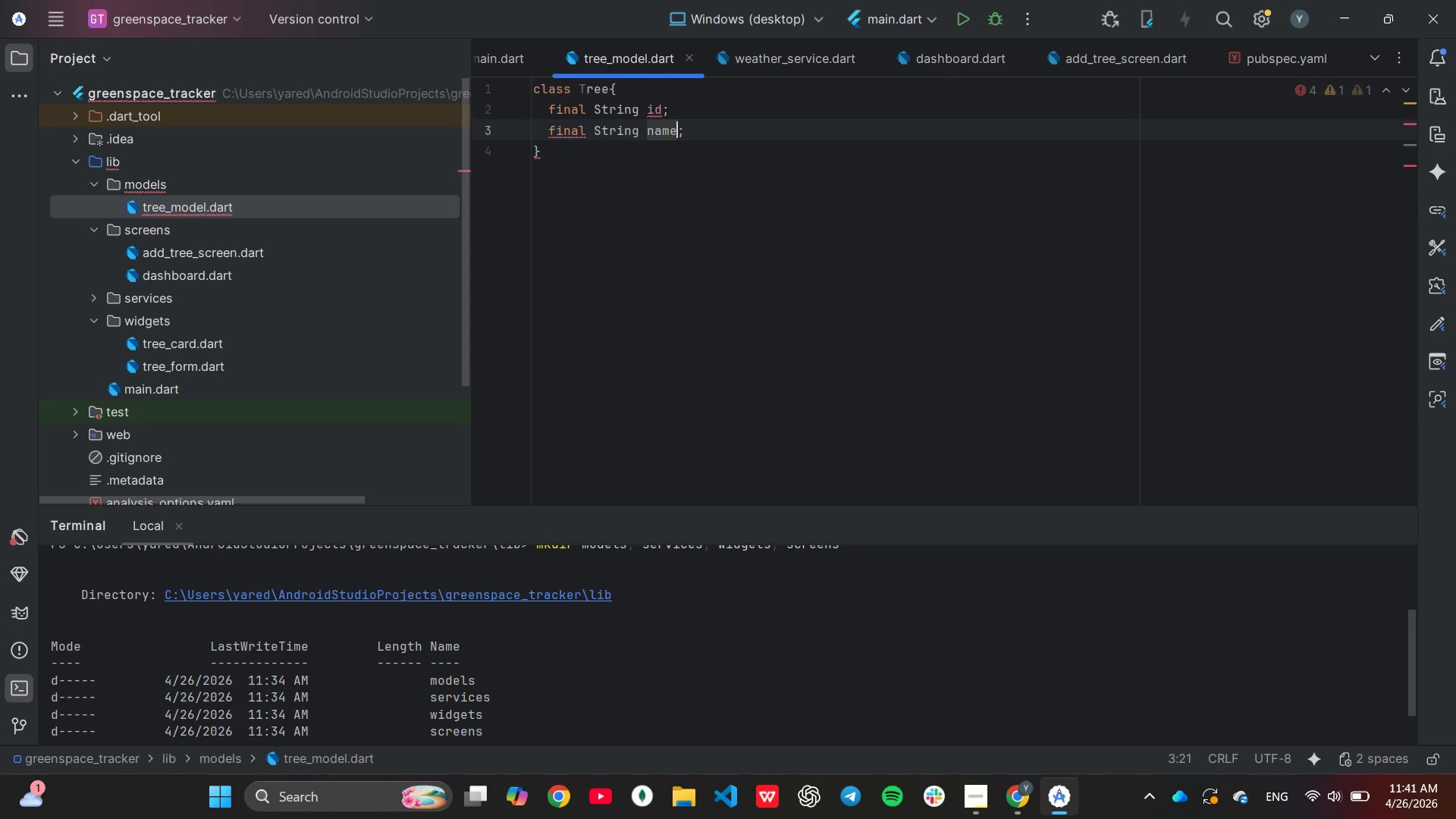 
key(ArrowLeft)
 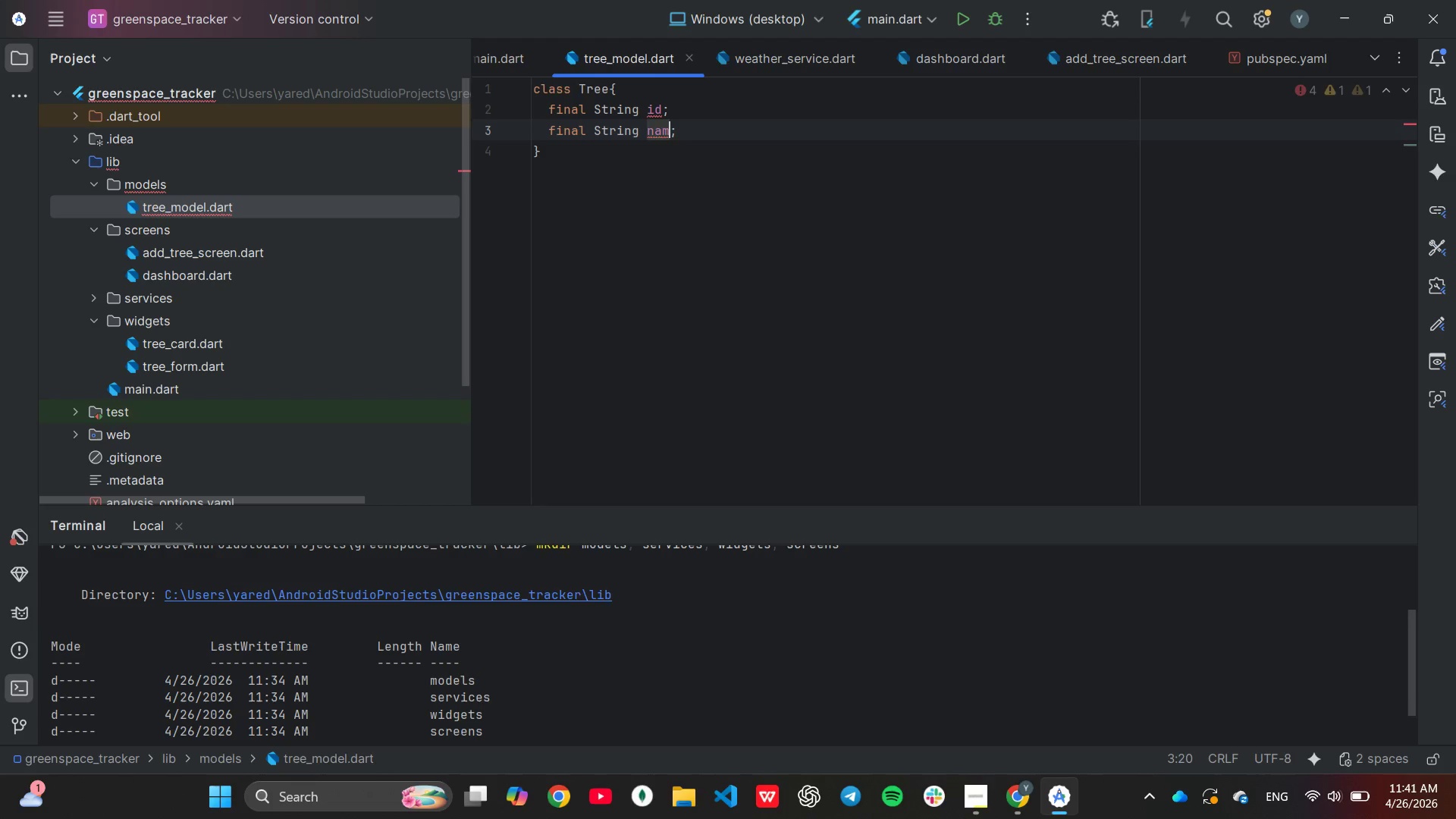 
key(Backspace)
key(Backspace)
key(Backspace)
key(Backspace)
type(species)
 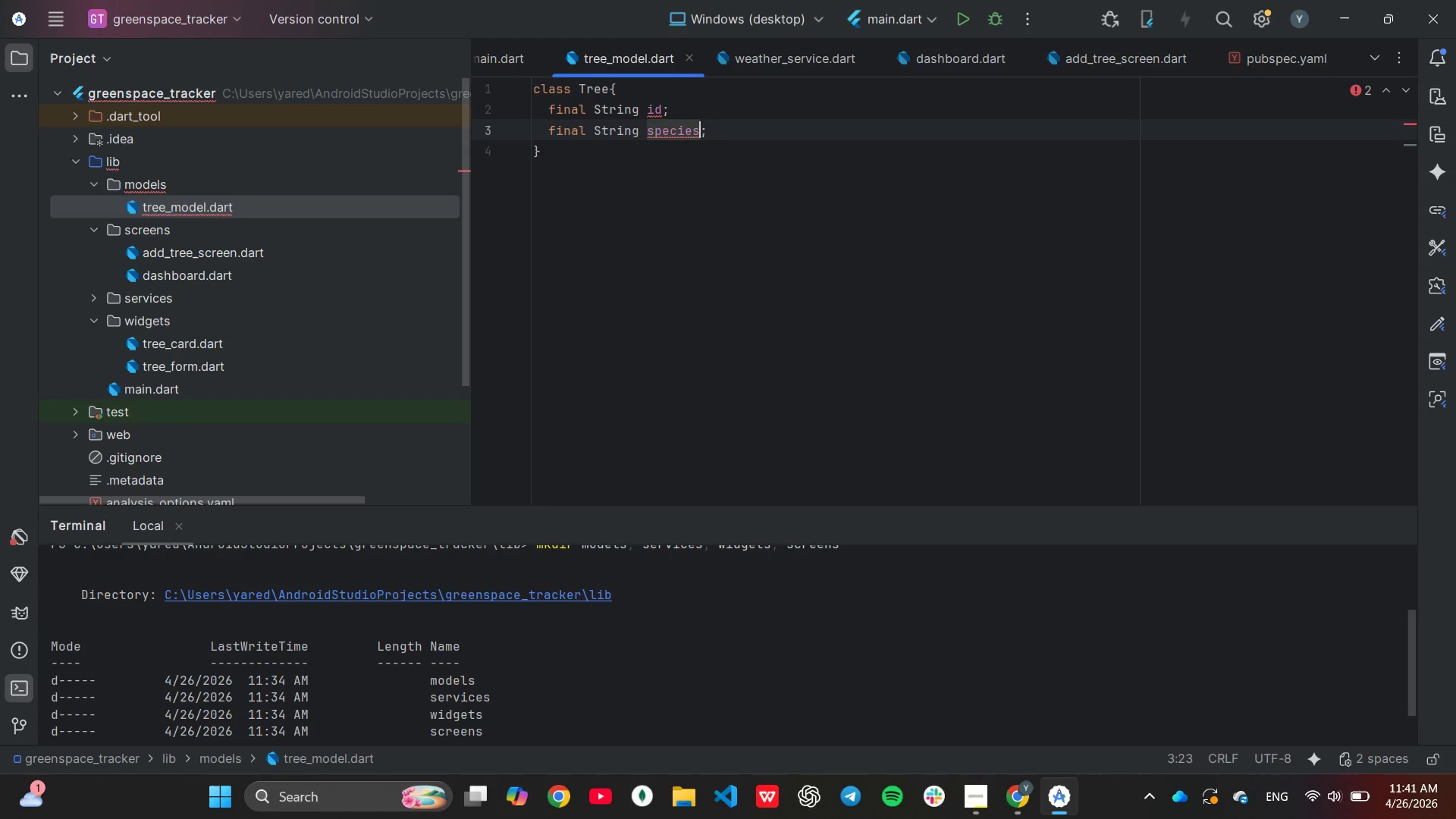 
key(ArrowRight)
 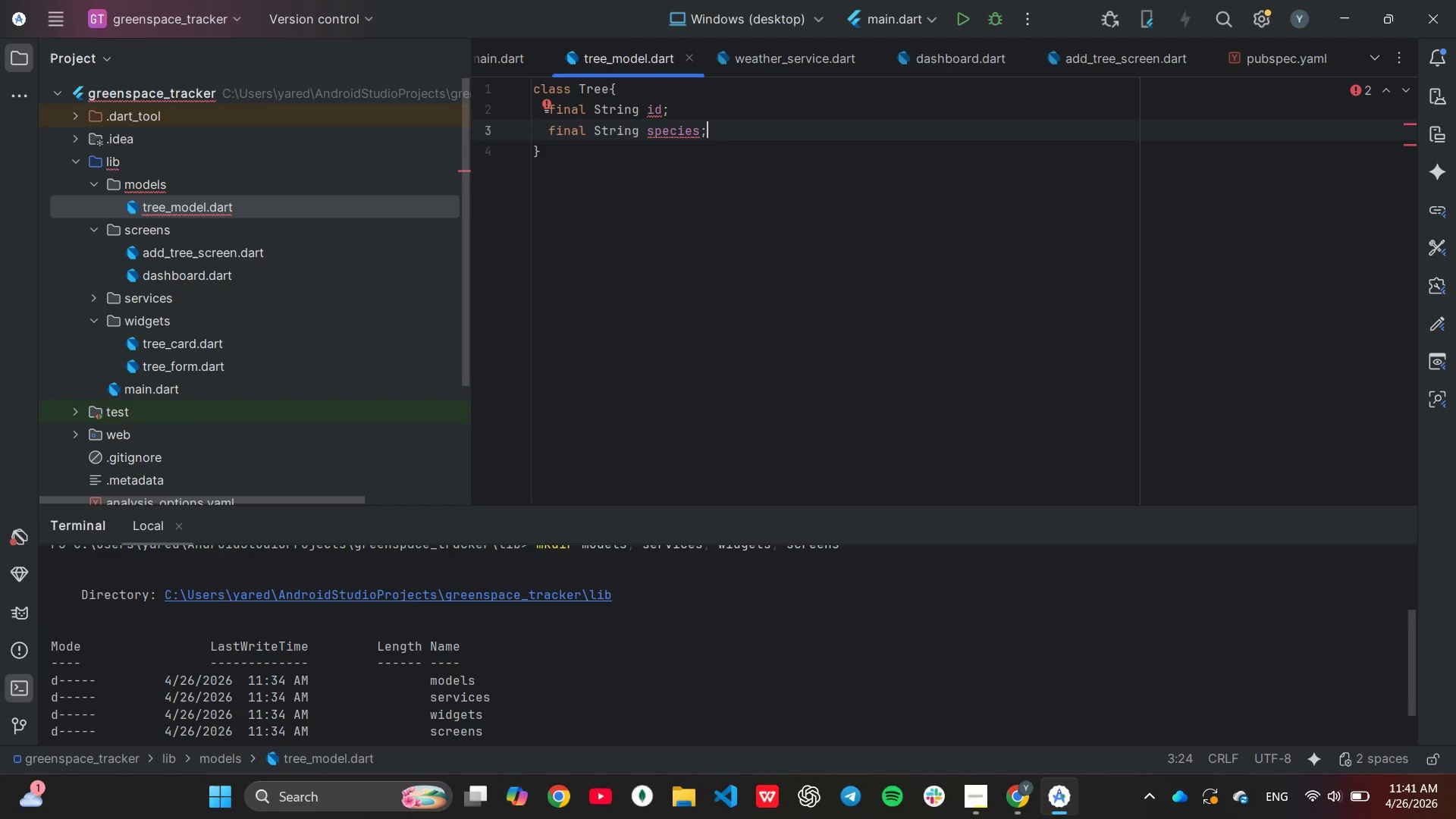 
key(Enter)
 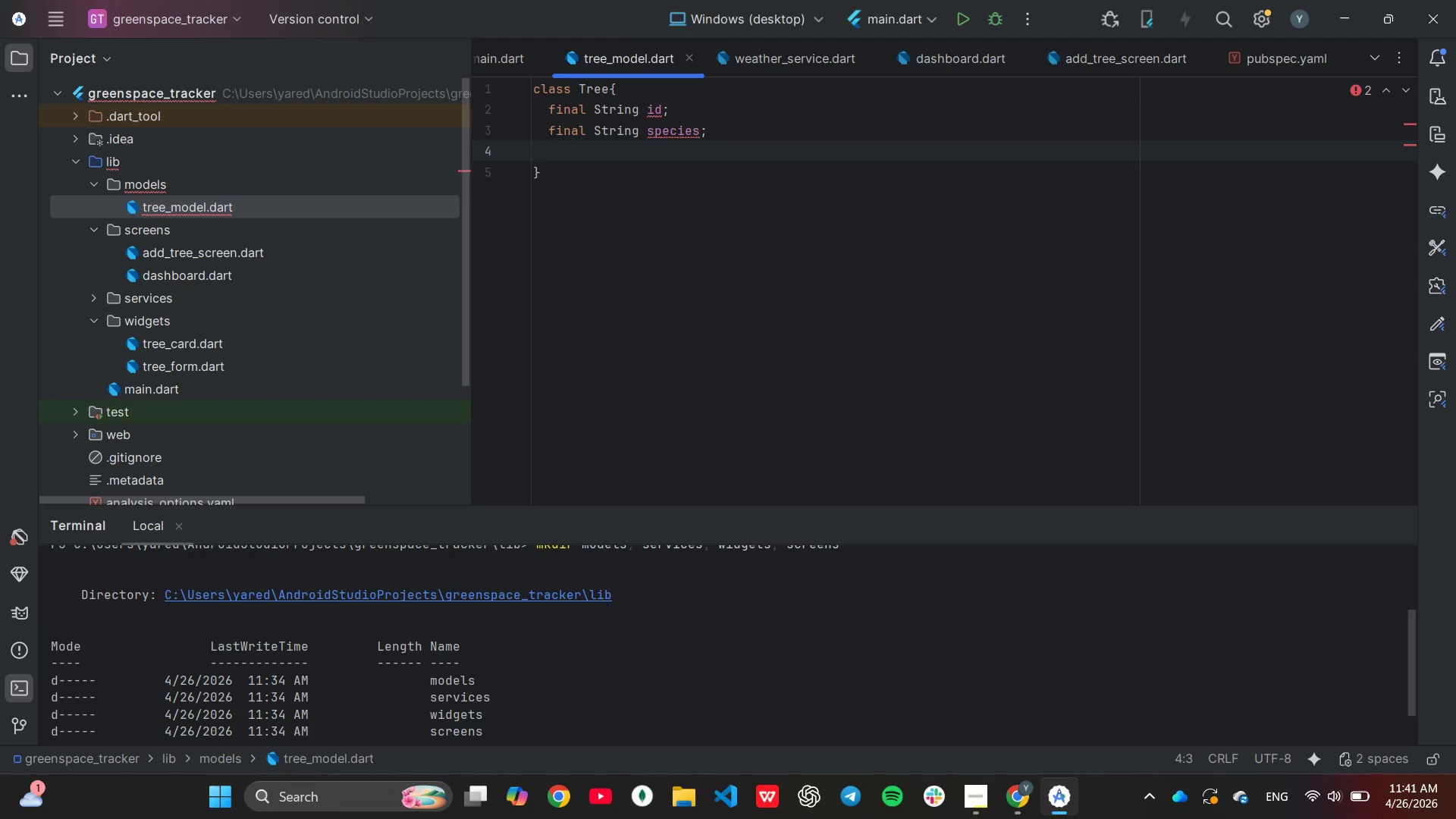 
key(Backspace)
 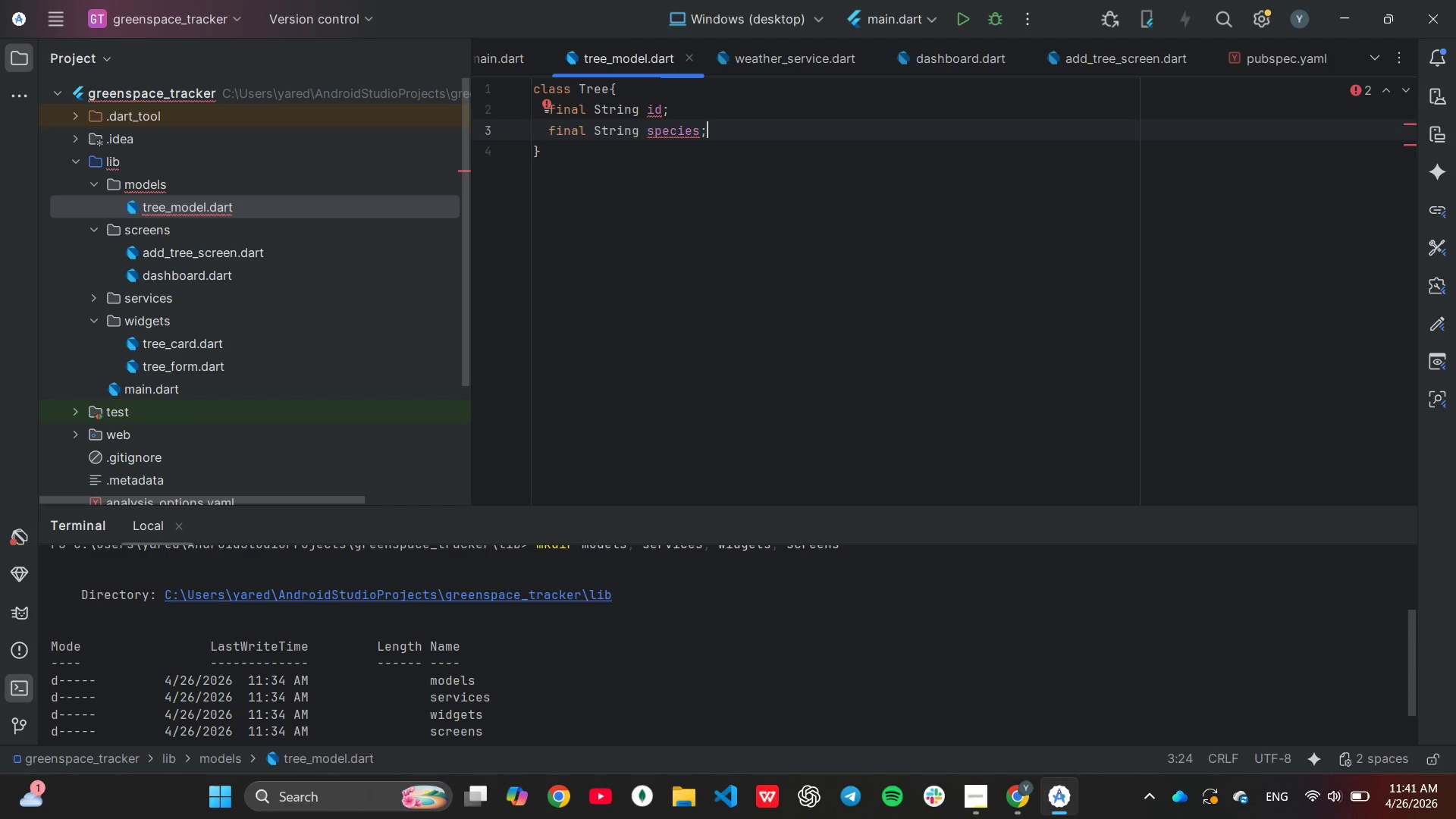 
key(Control+C)
 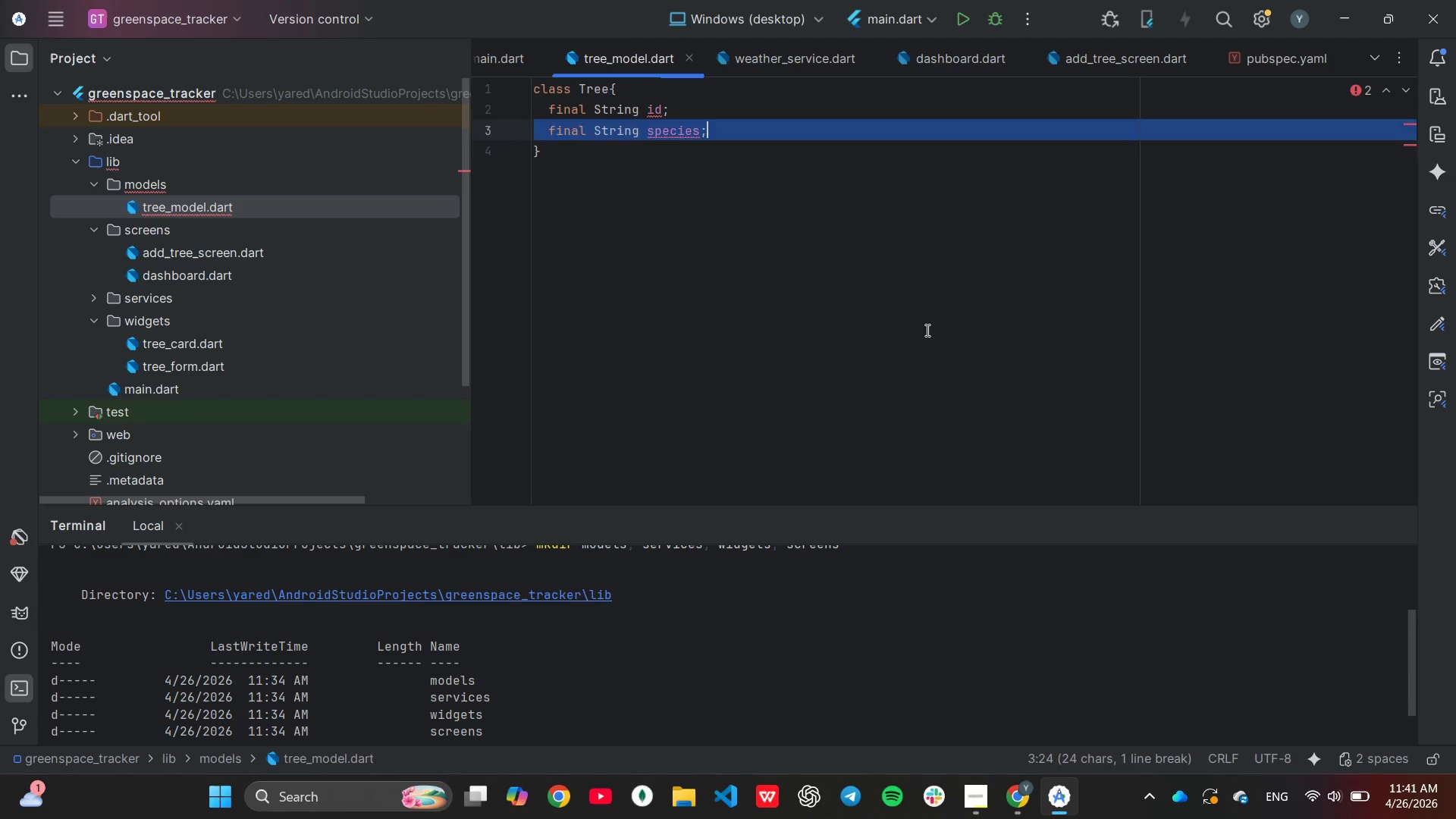 
key(Control+V)
 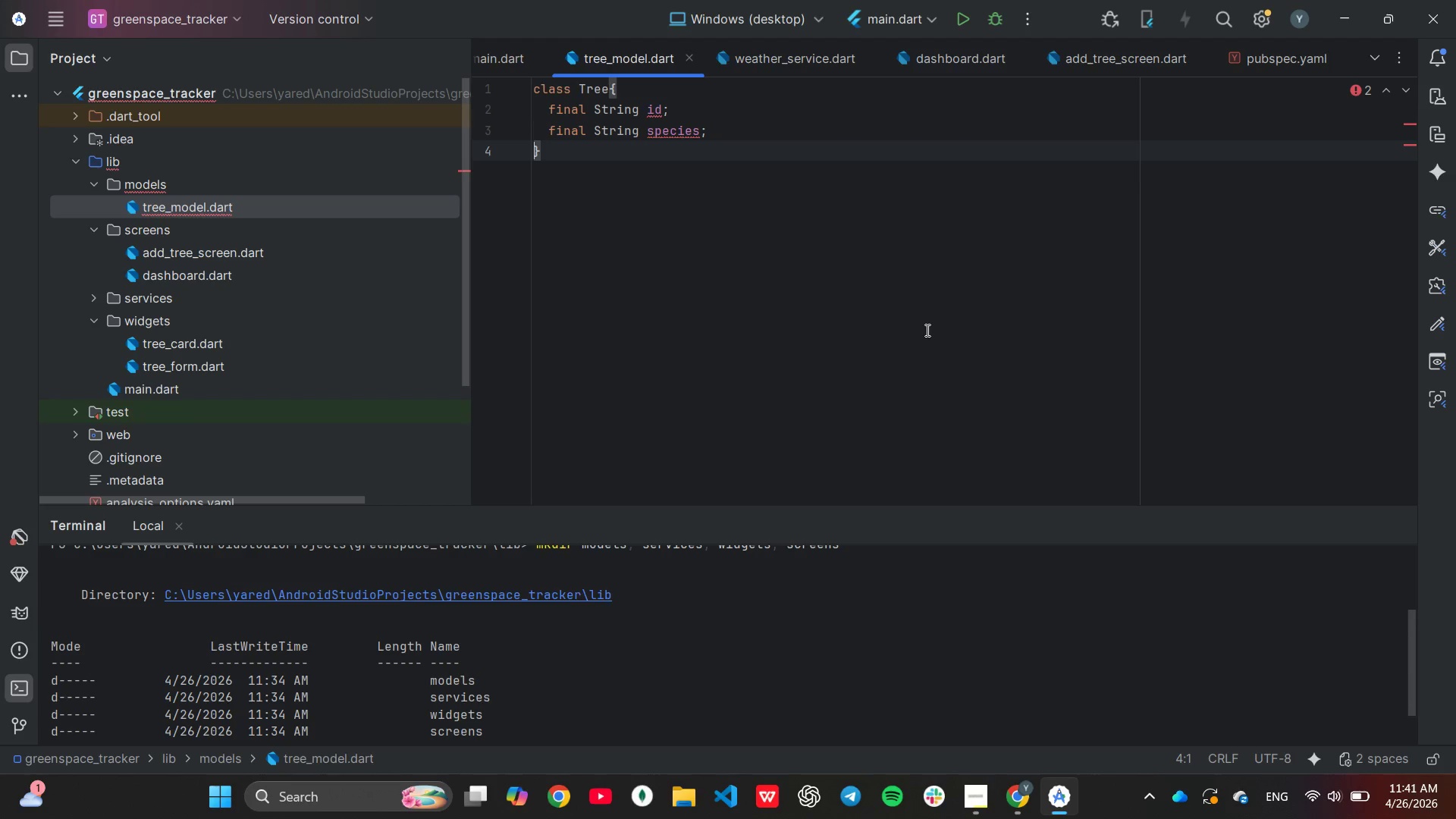 
key(Control+V)
 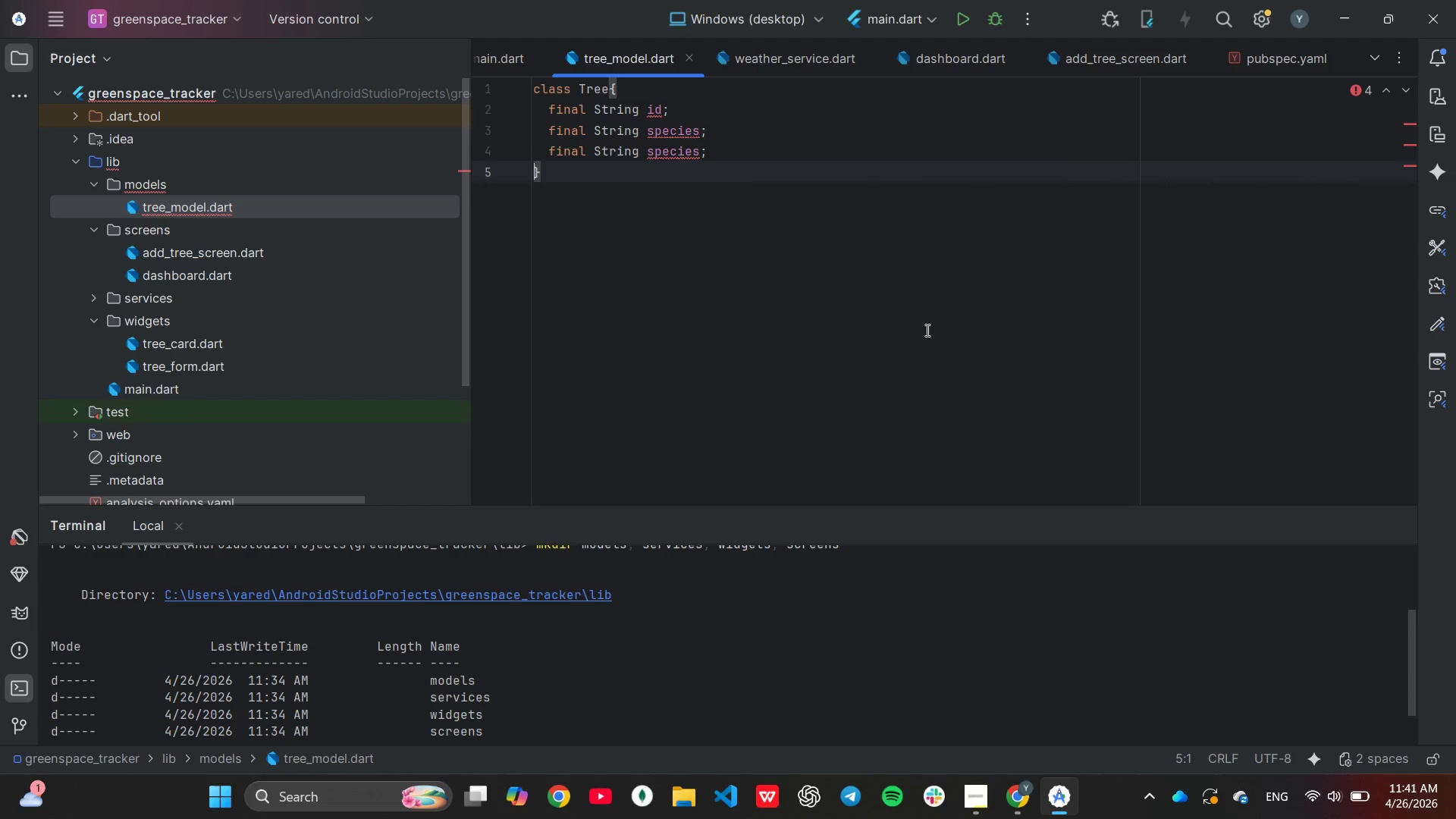 
key(Control+V)
 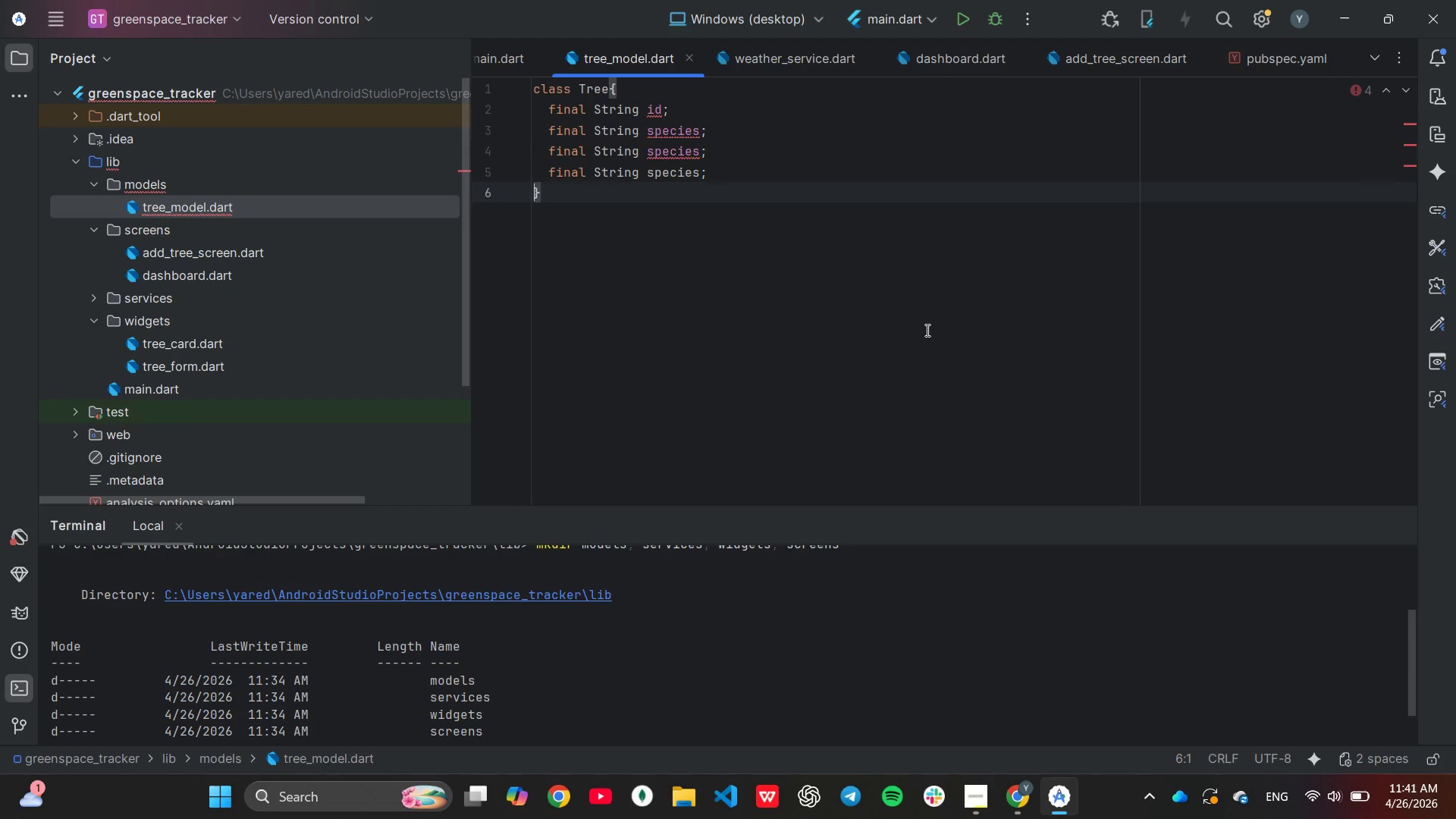 
key(Control+V)
 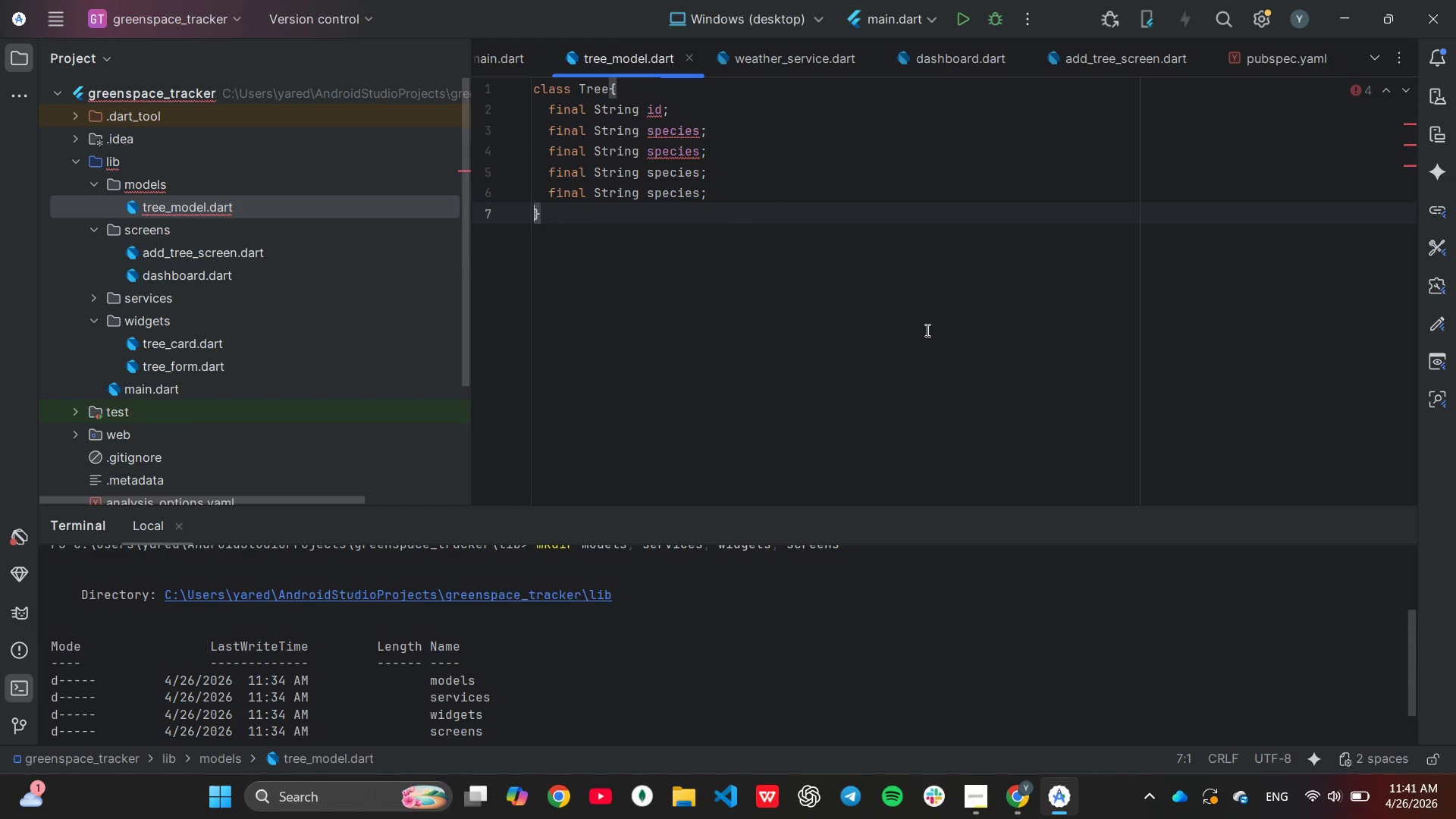 
key(Control+V)
 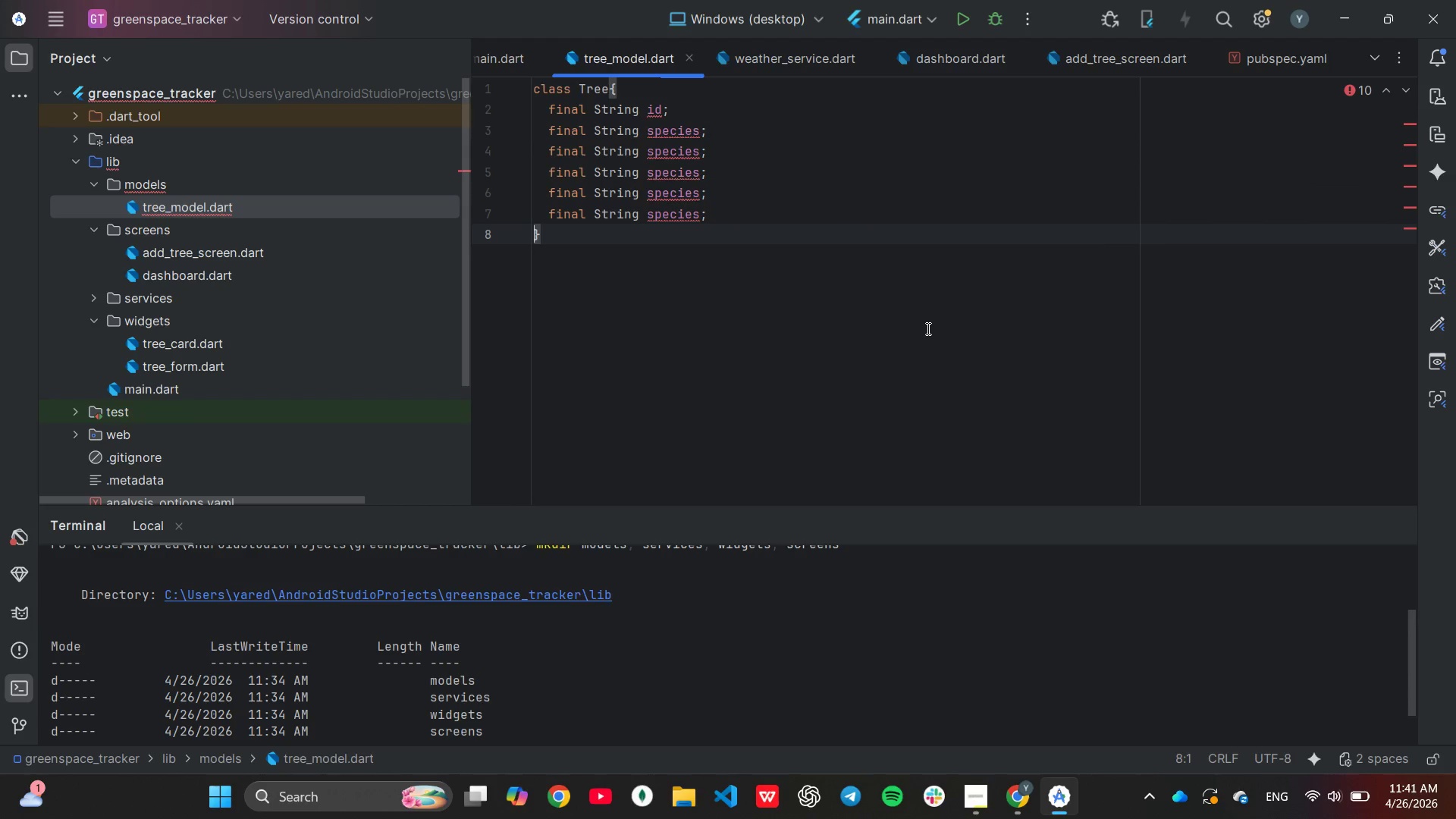 
key(ArrowLeft)
 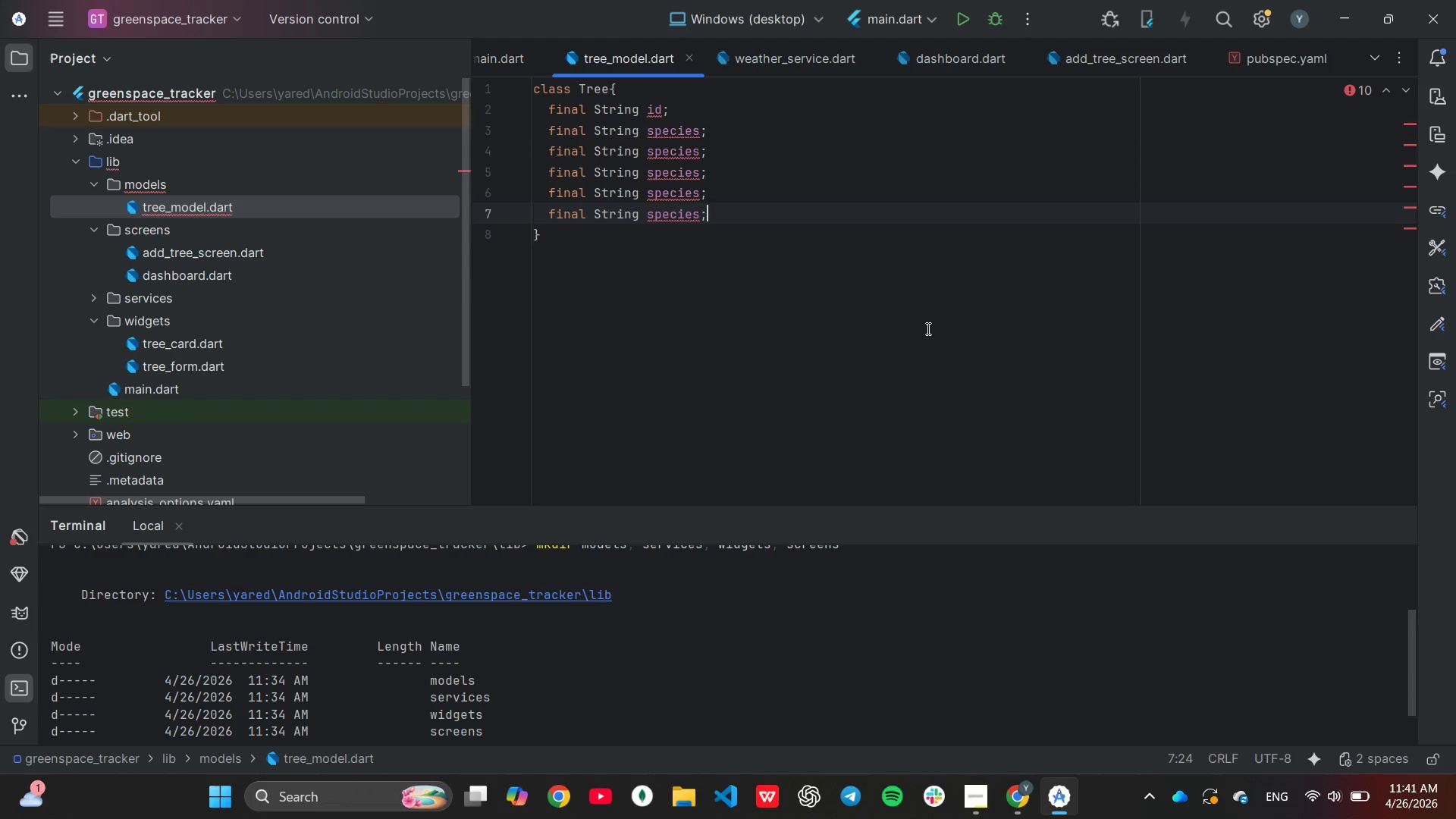 
key(ArrowLeft)
 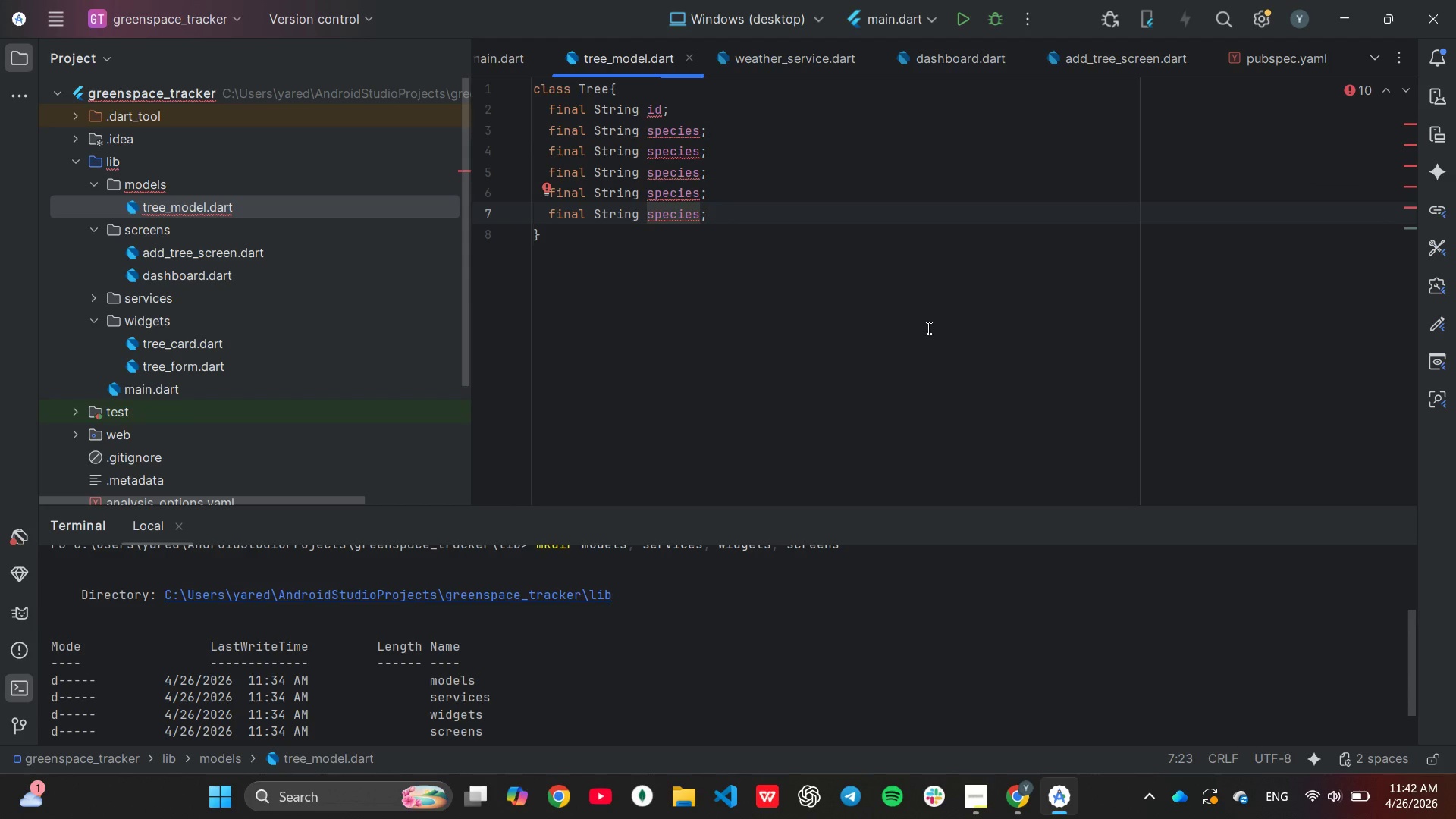 
hold_key(key=Backspace, duration=0.64)
 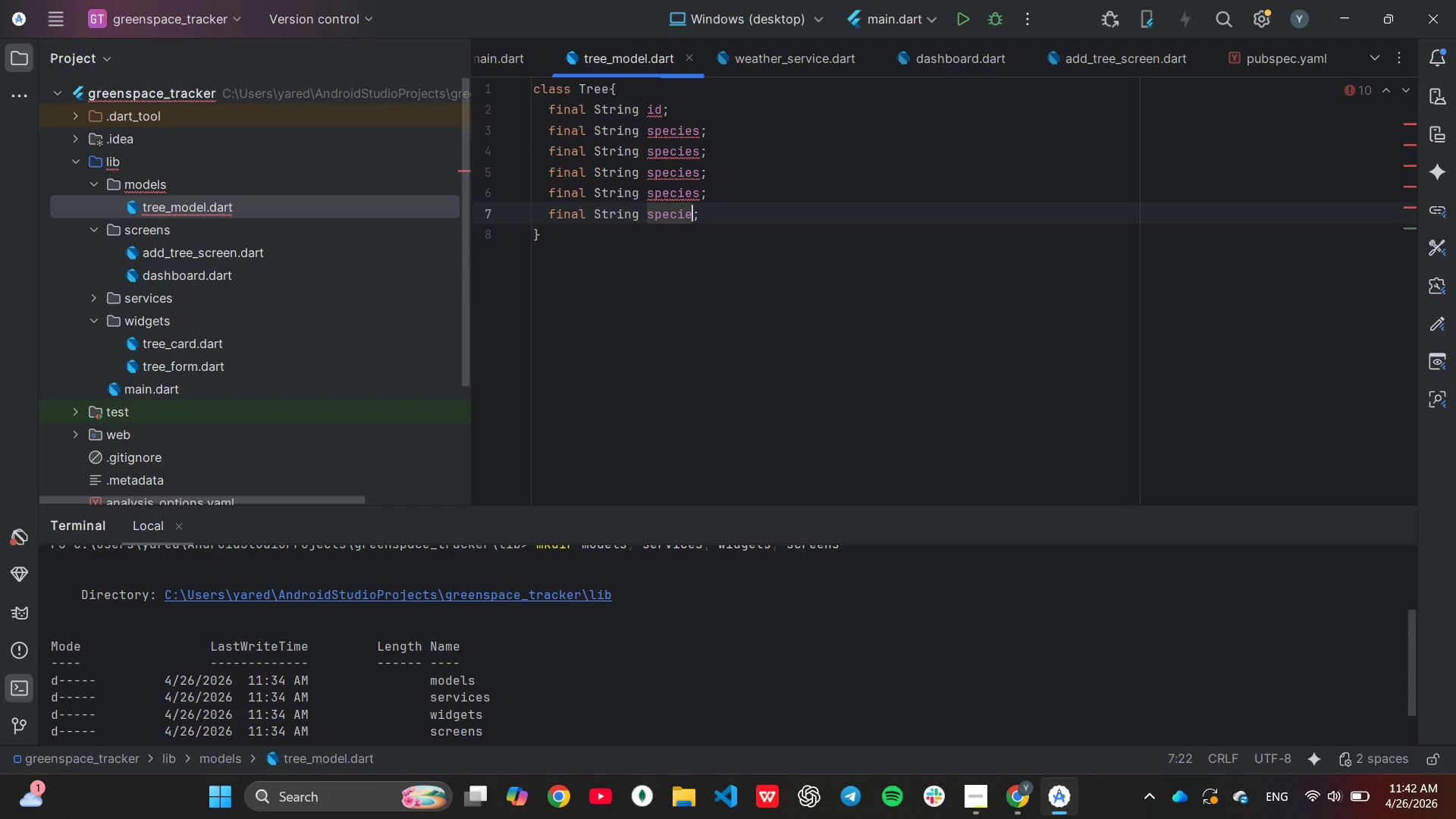 
key(Backspace)
key(Backspace)
key(Backspace)
type(? we)
key(Tab)
type(Notes)
key(Backspace)
 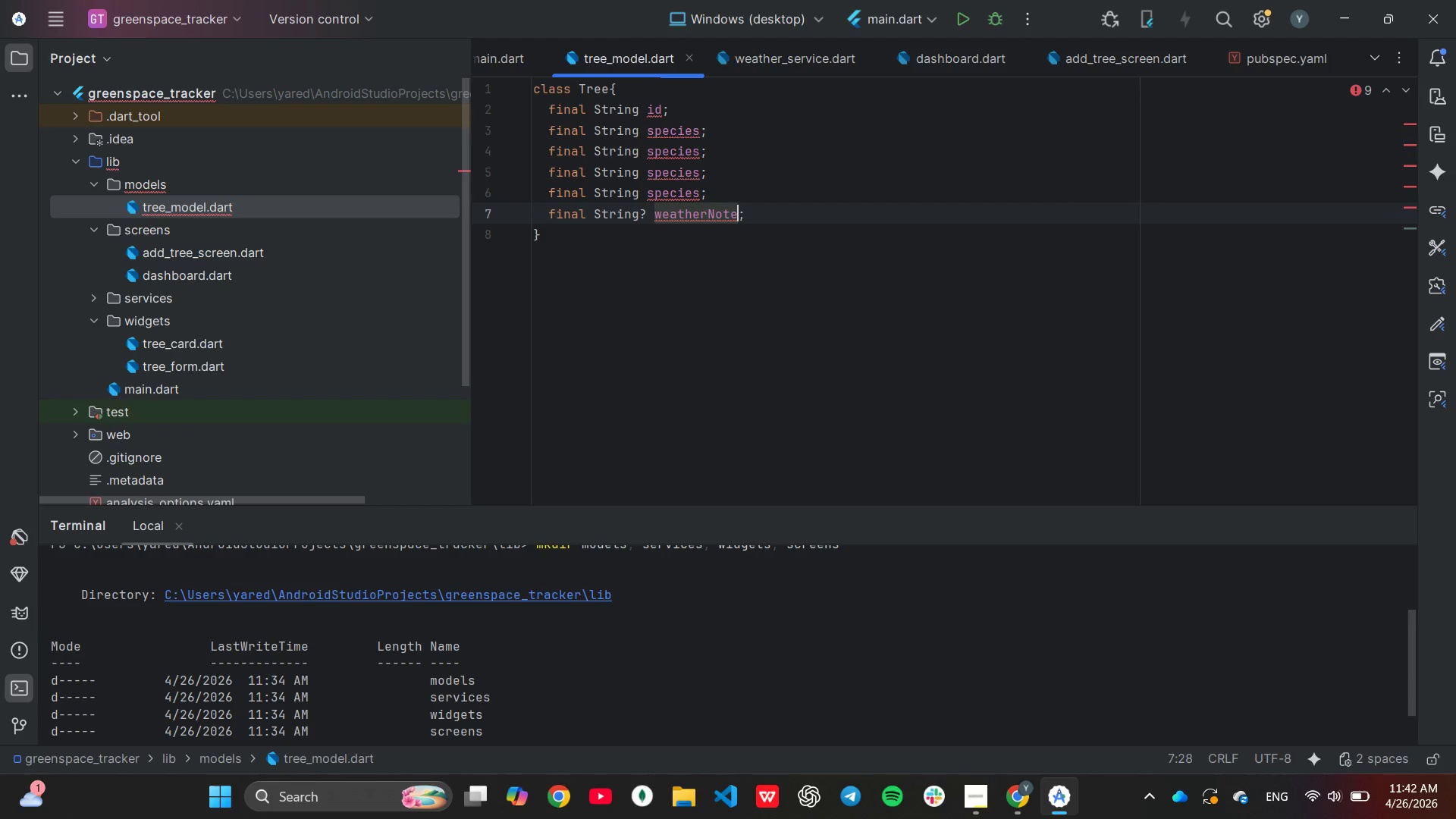 
key(ArrowUp)
 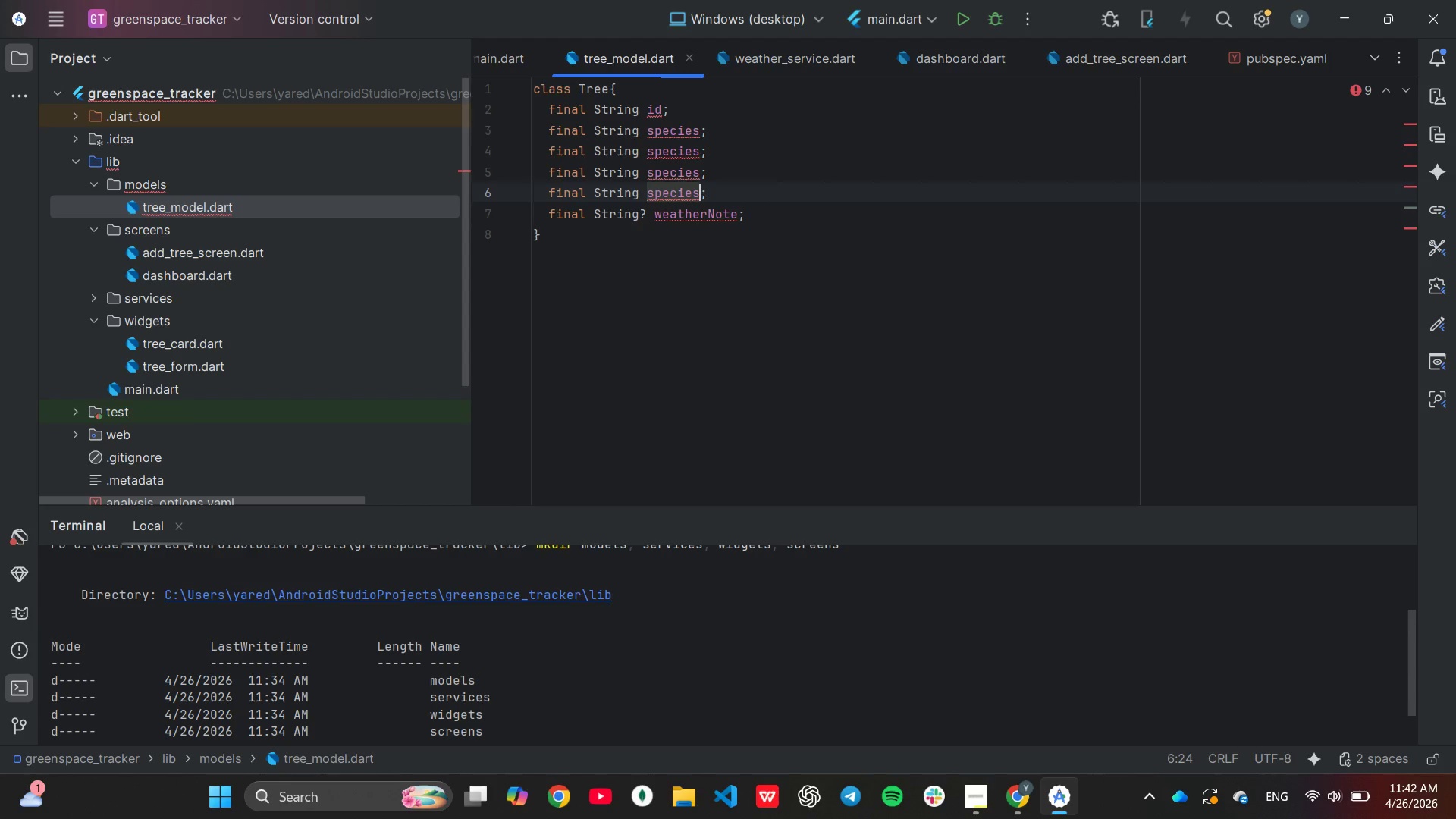 
key(ArrowLeft)
 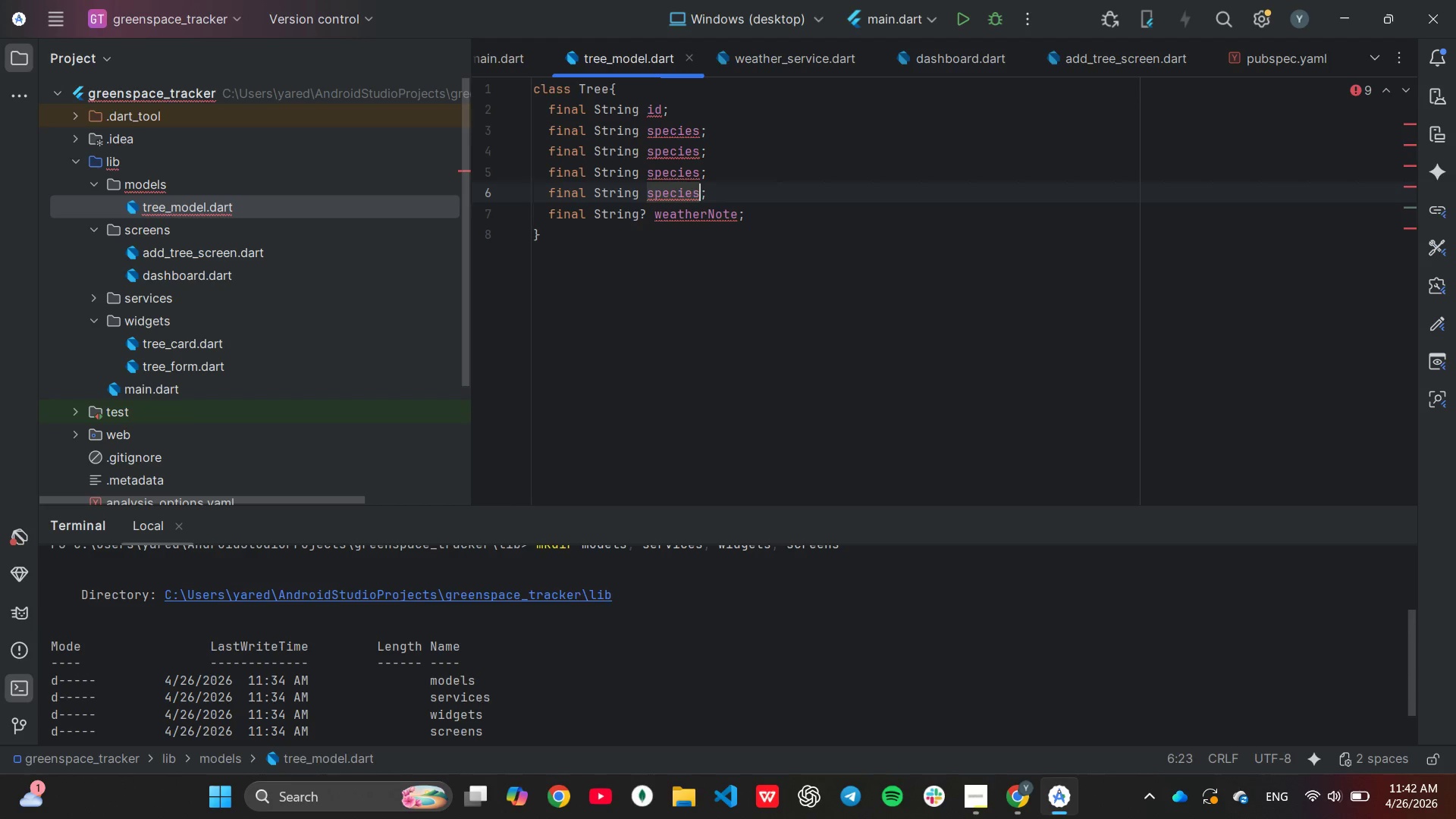 
key(Backspace)
key(Backspace)
key(Backspace)
key(Backspace)
key(Backspace)
key(Backspace)
key(Backspace)
type(address)
 